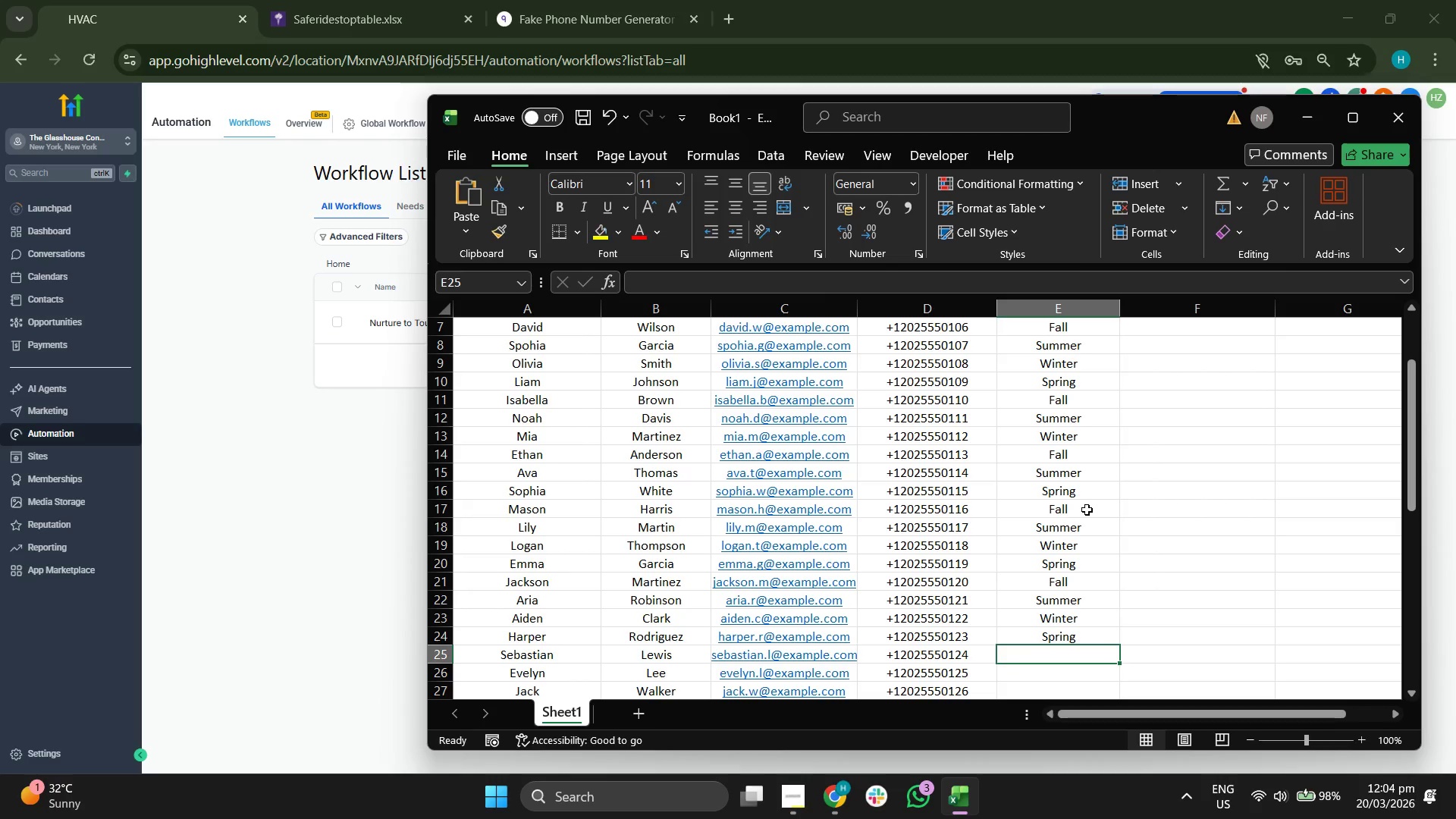 
scroll: coordinate [1087, 510], scroll_direction: down, amount: 2.0
 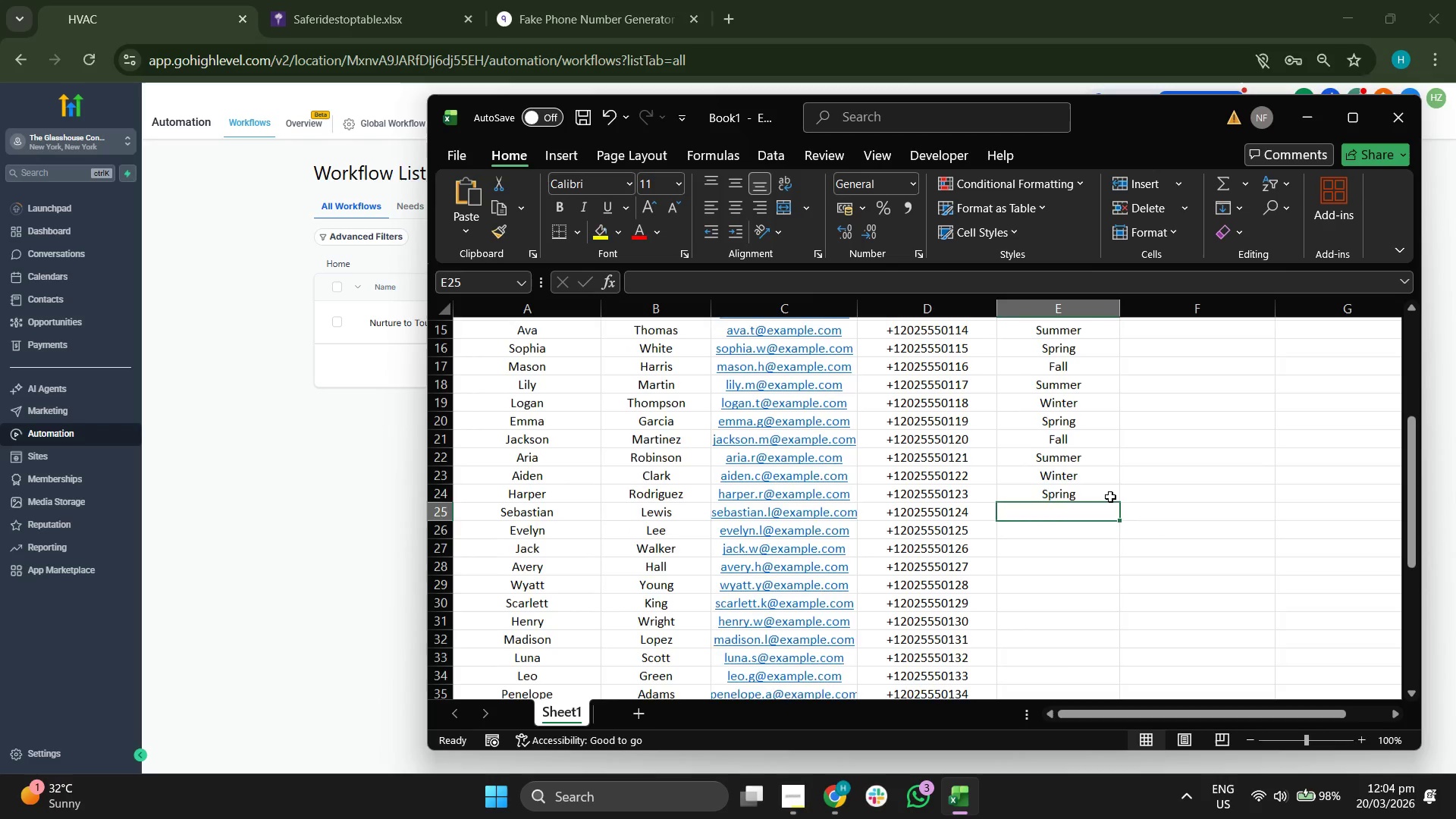 
key(CapsLock)
 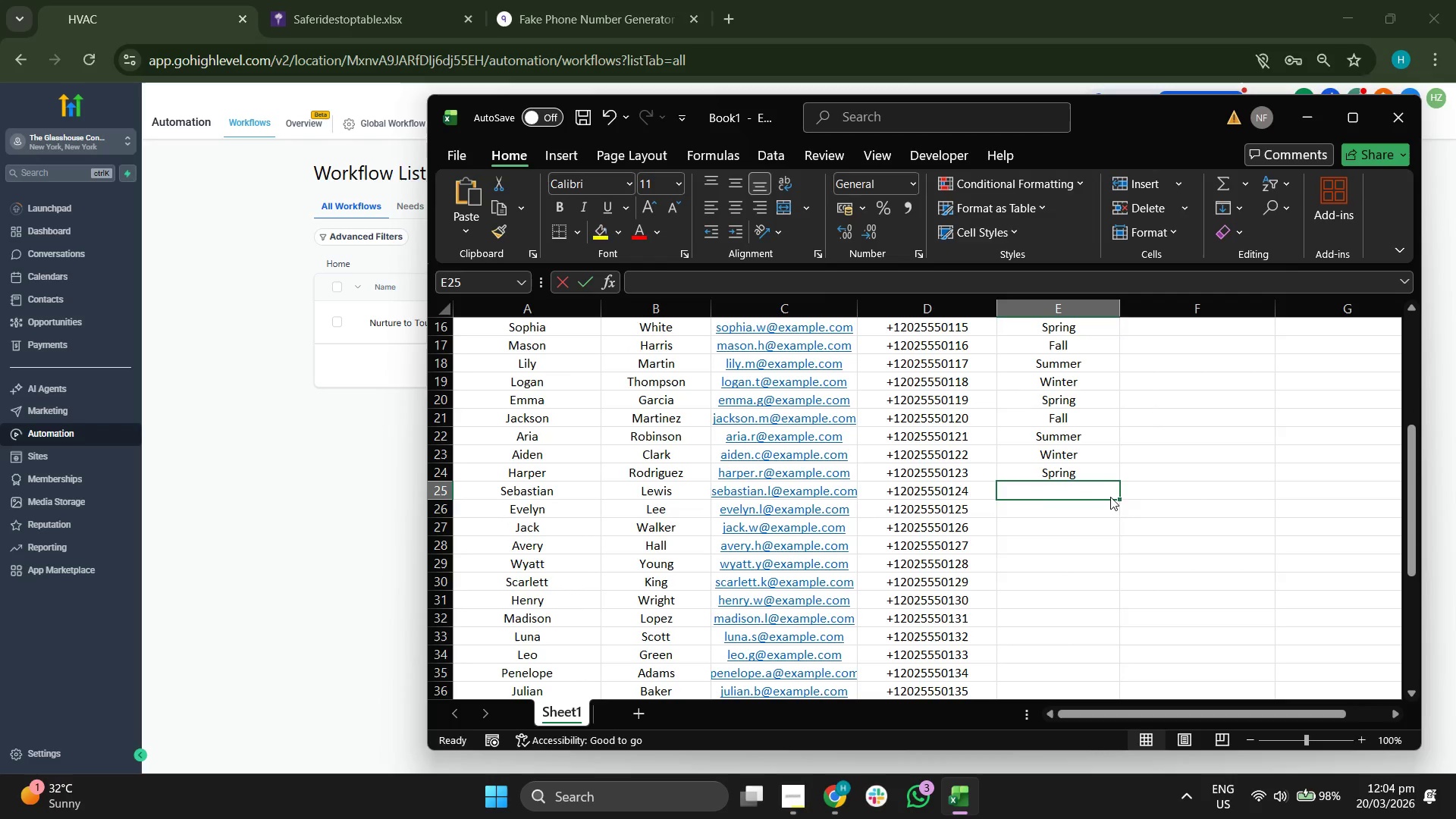 
scroll: coordinate [1110, 497], scroll_direction: down, amount: 1.0
 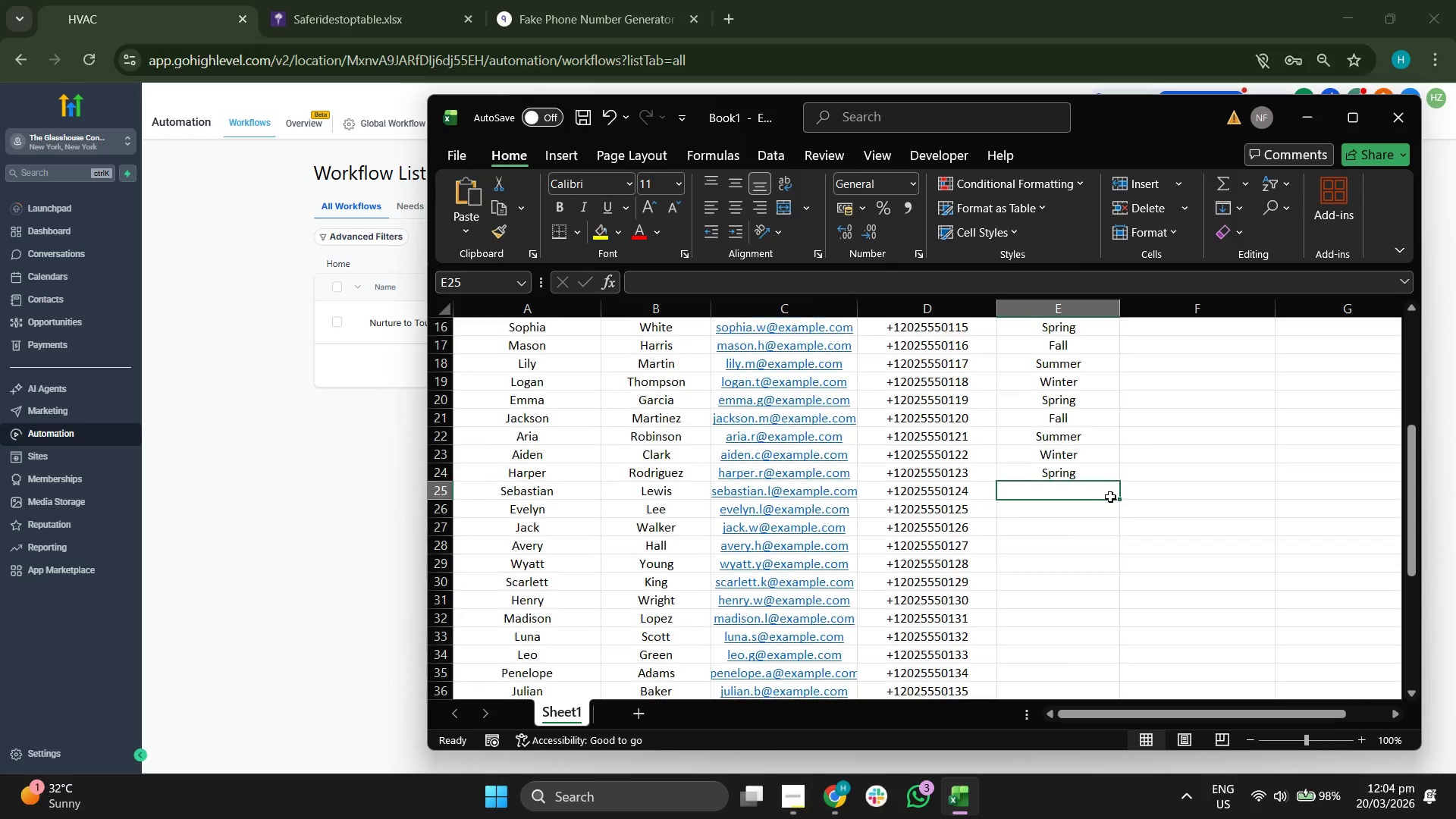 
key(D)
 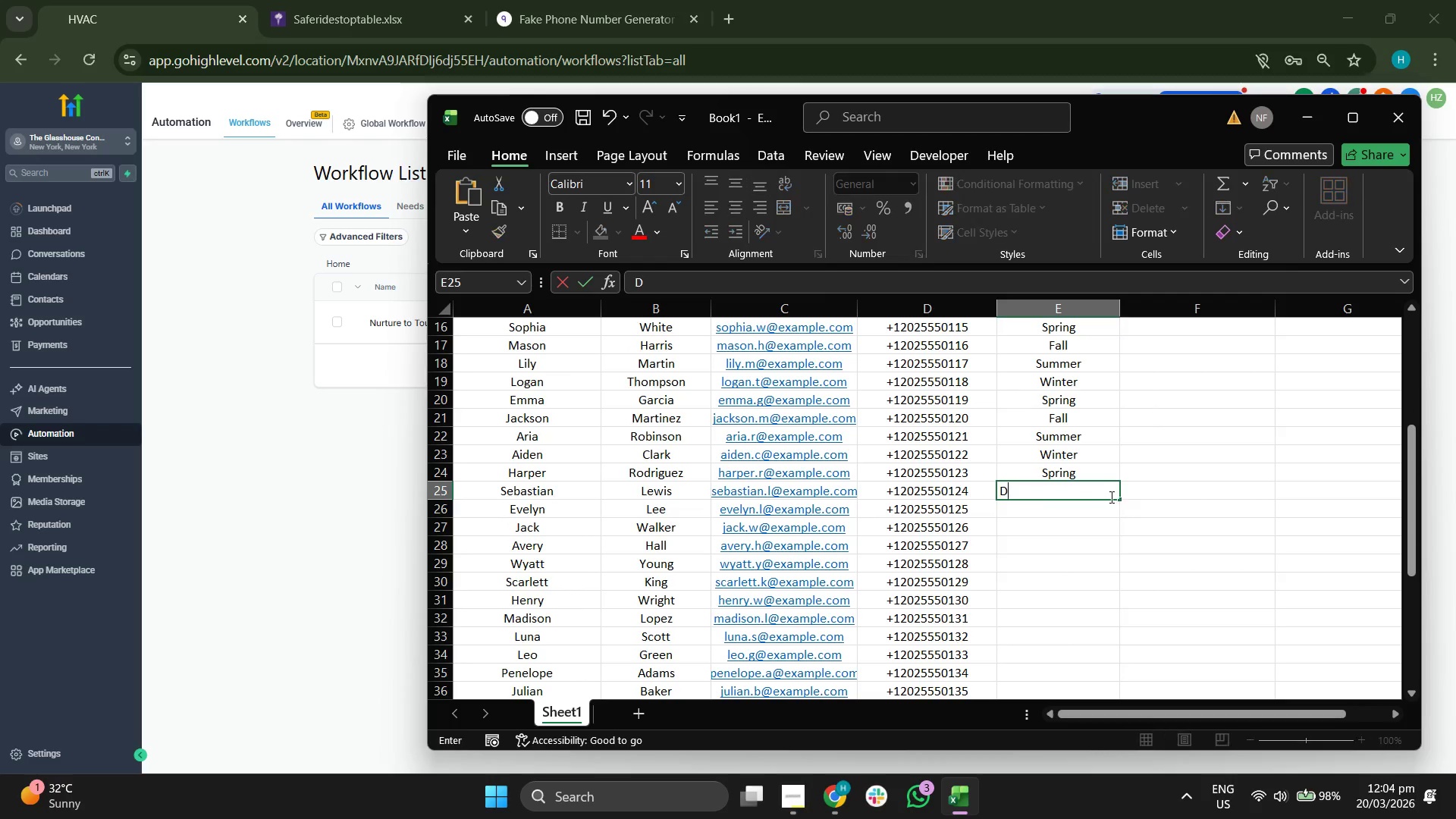 
key(CapsLock)
 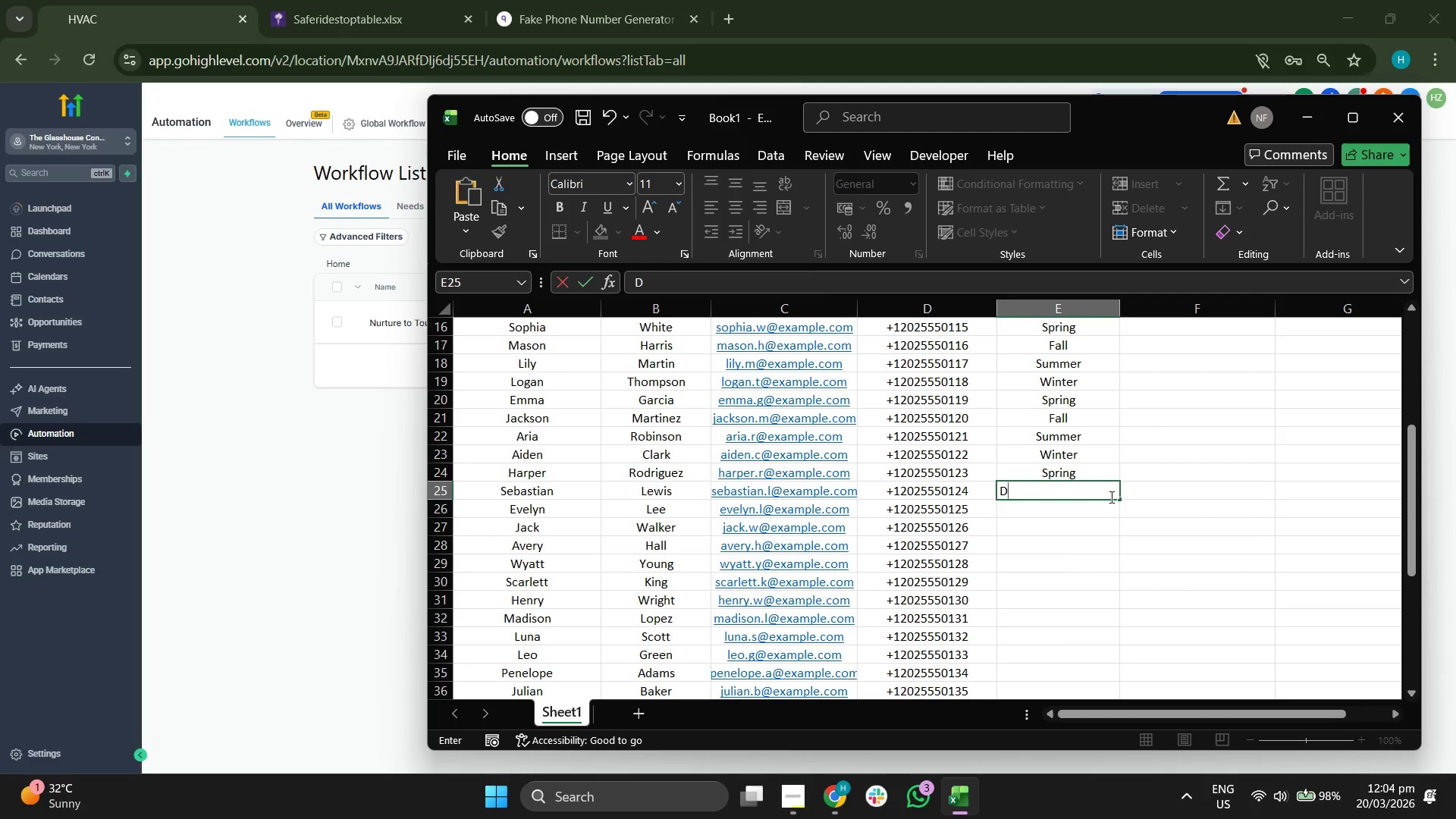 
key(Backspace)
 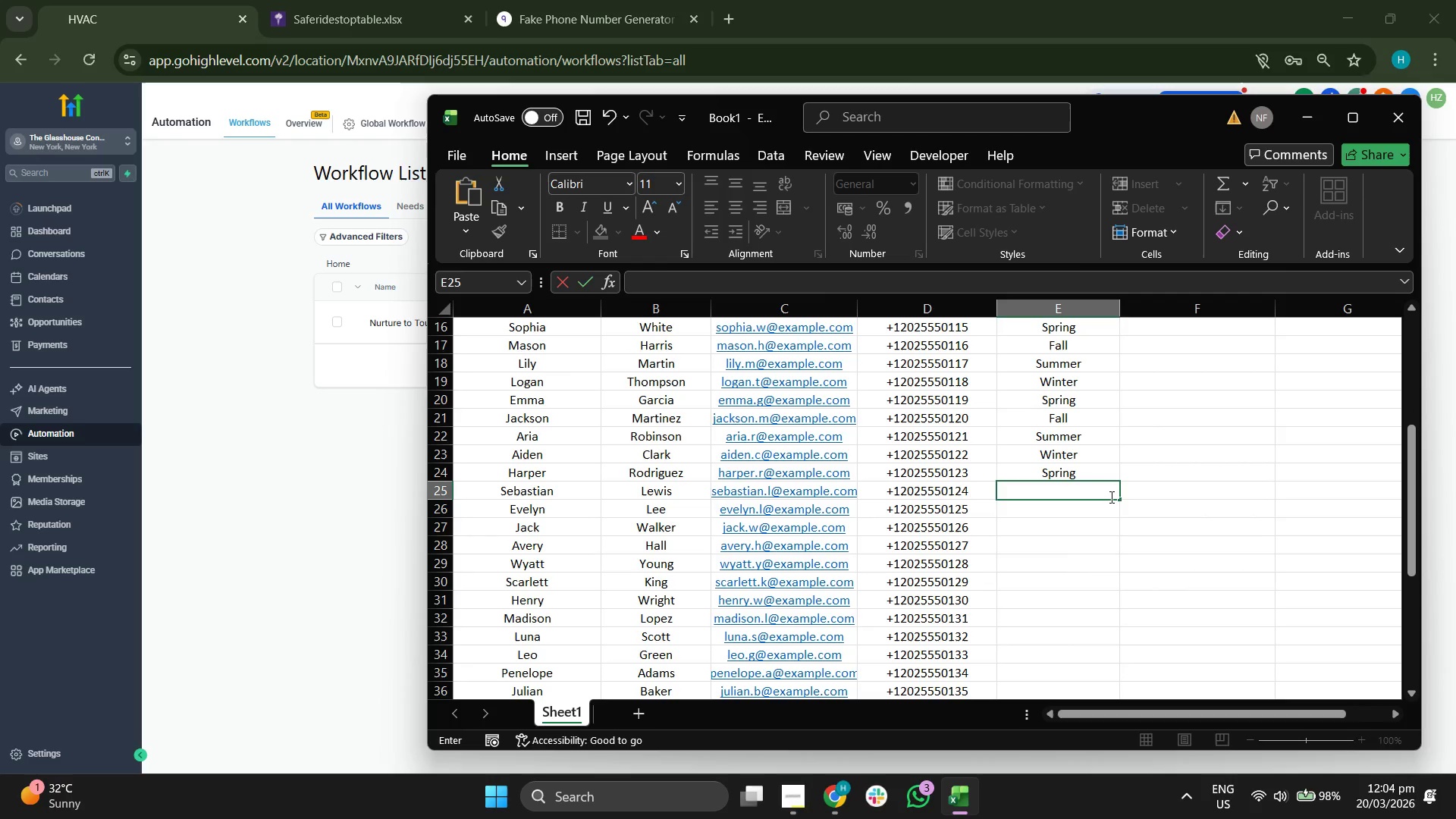 
key(CapsLock)
 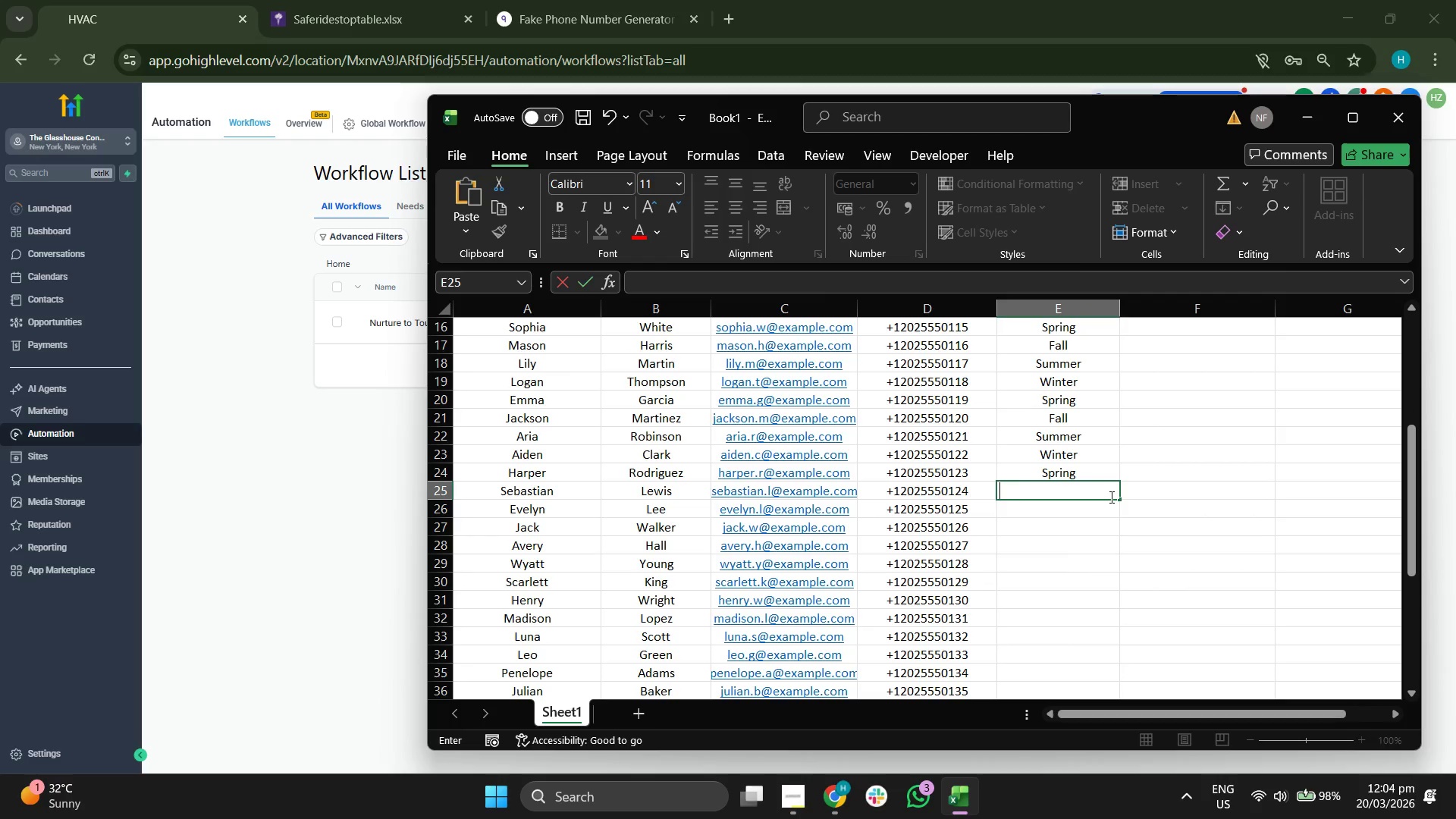 
key(F)
 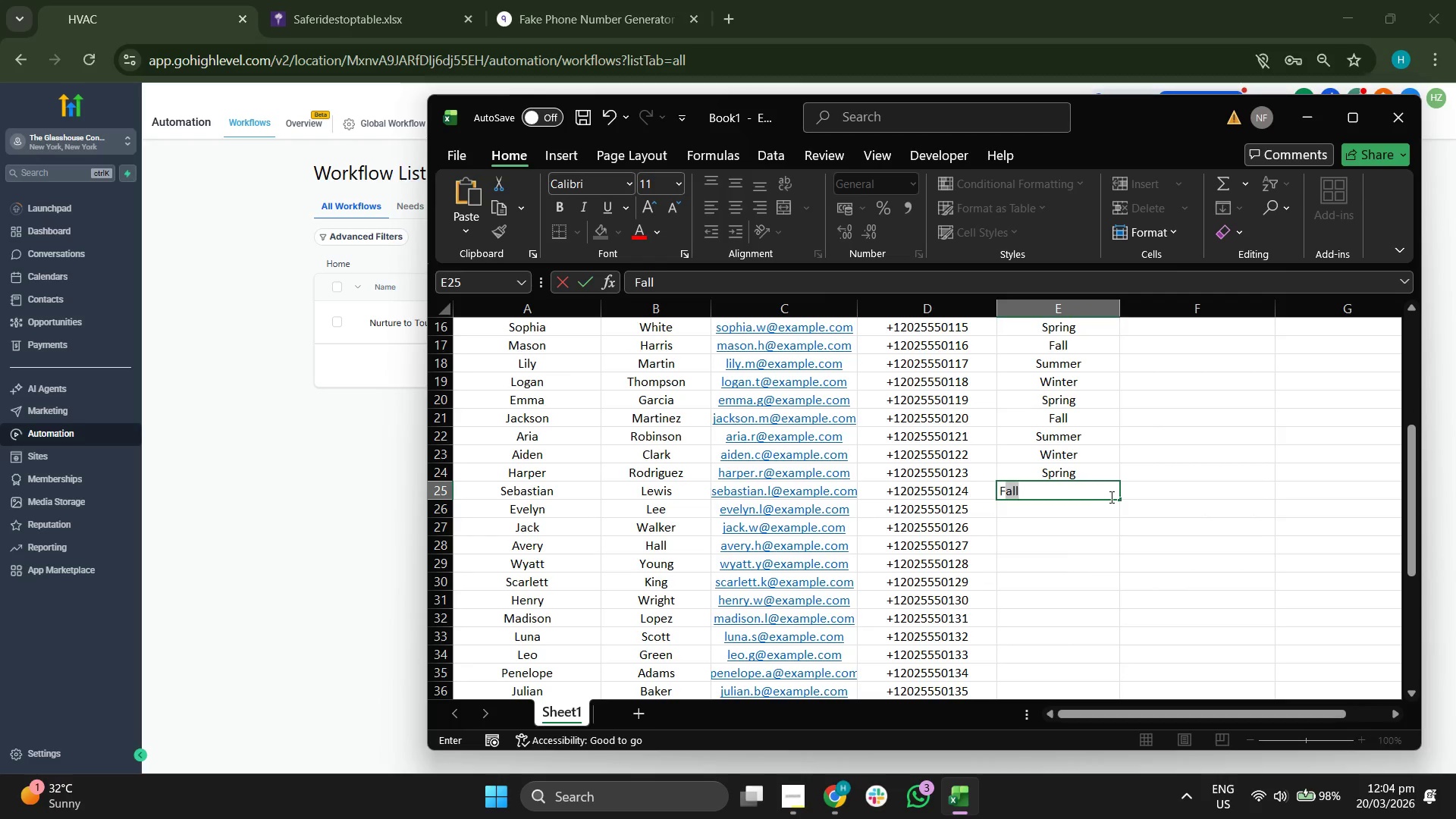 
key(CapsLock)
 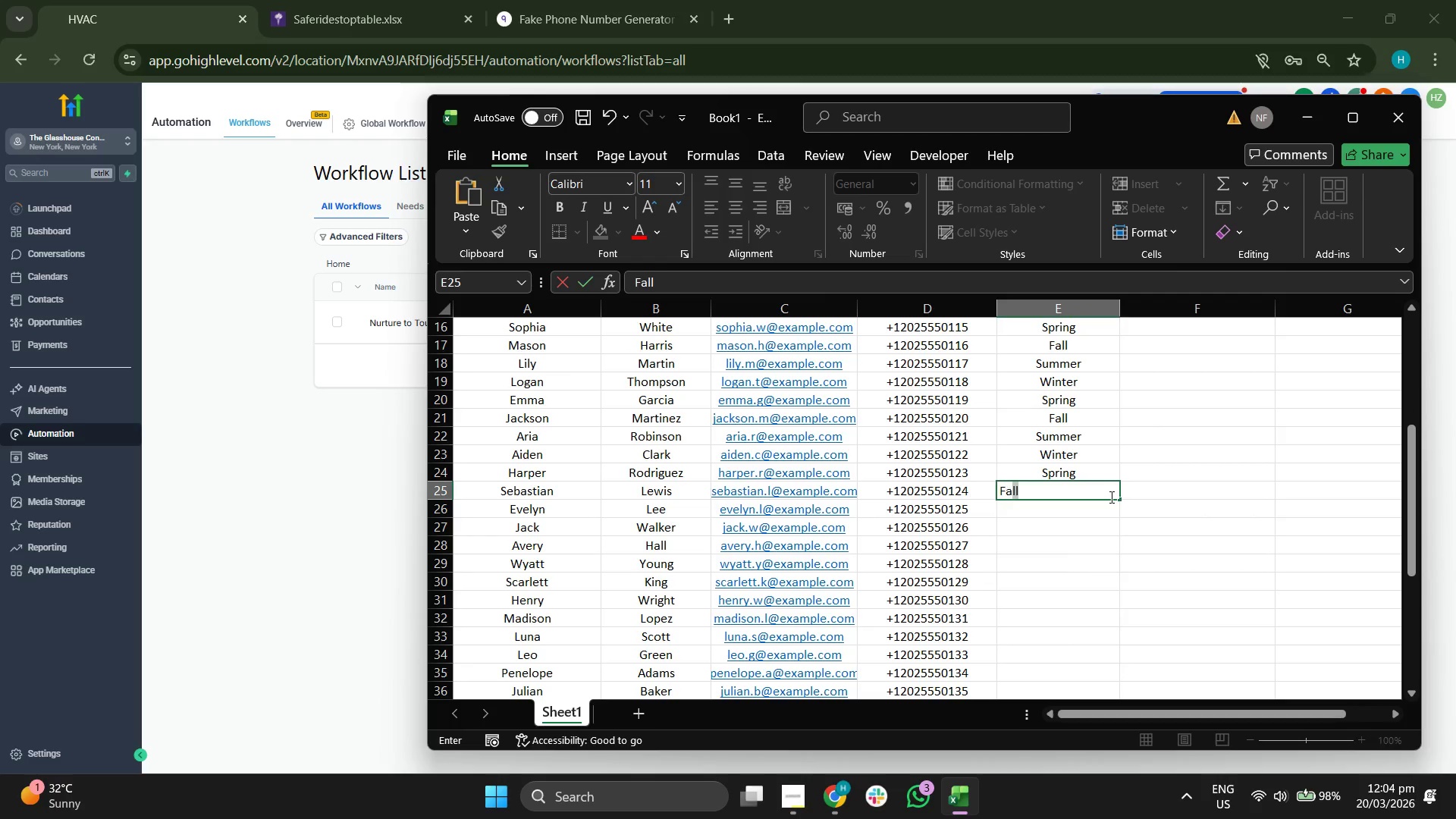 
key(A)
 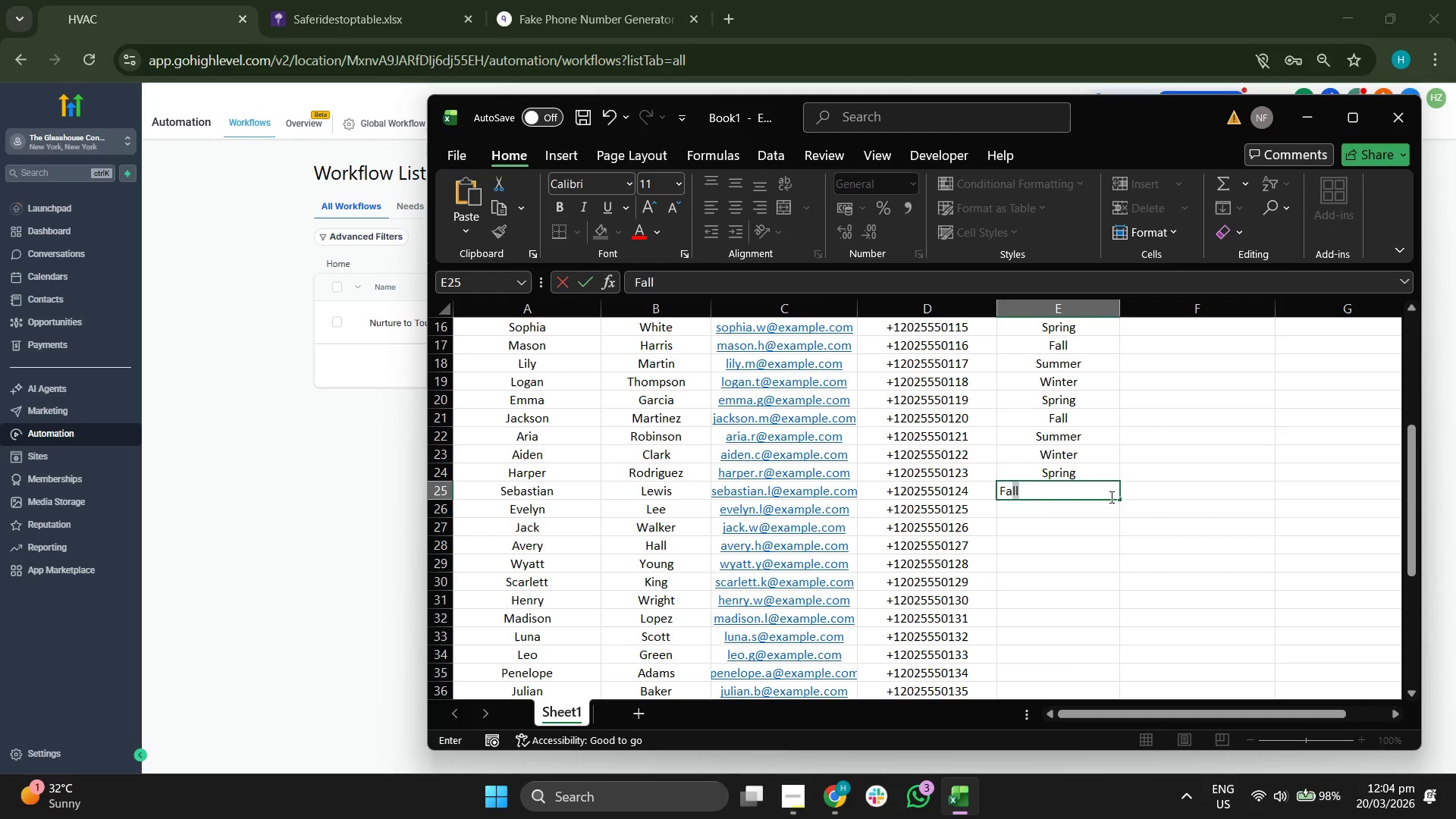 
key(Enter)
 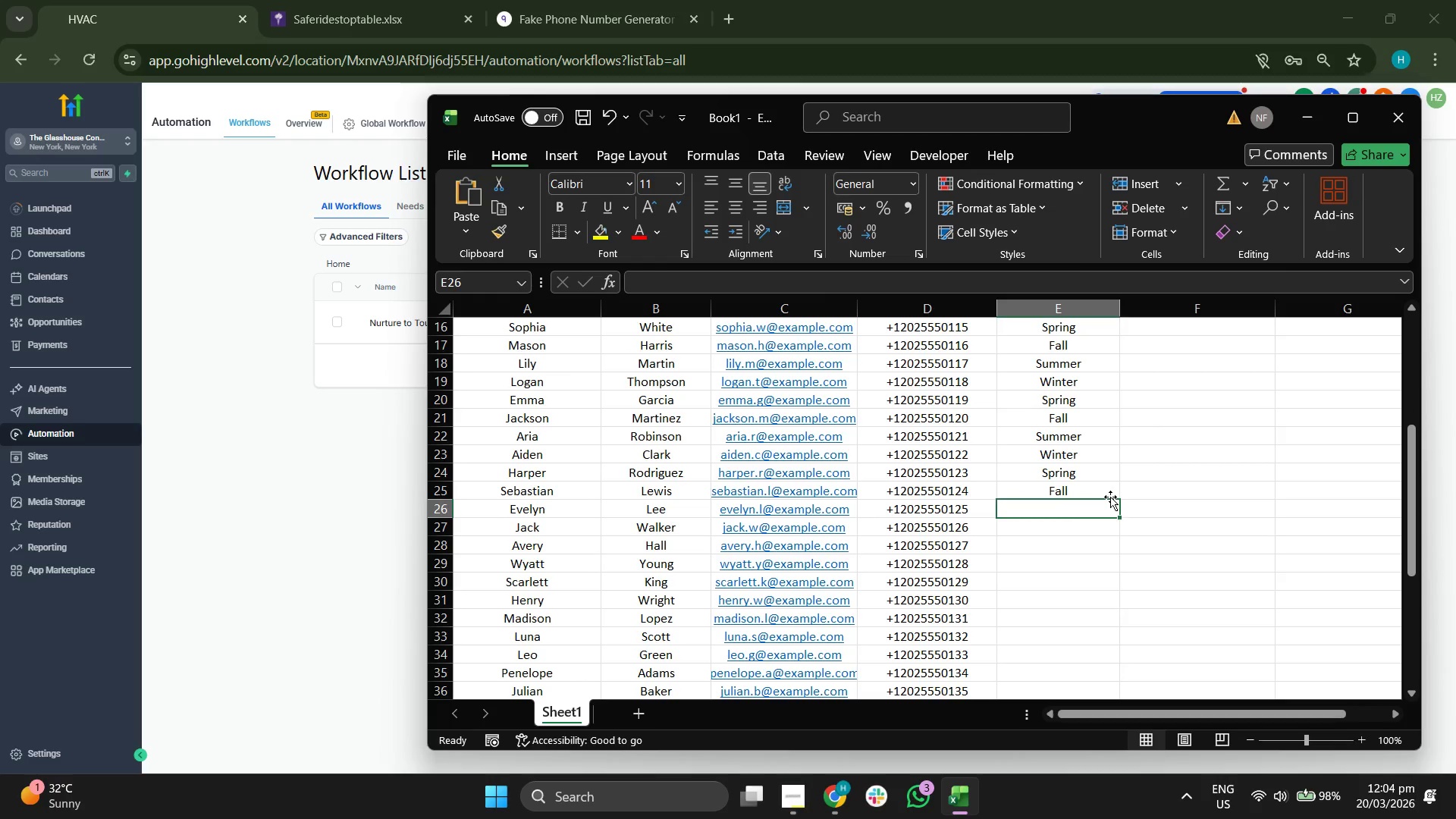 
key(CapsLock)
 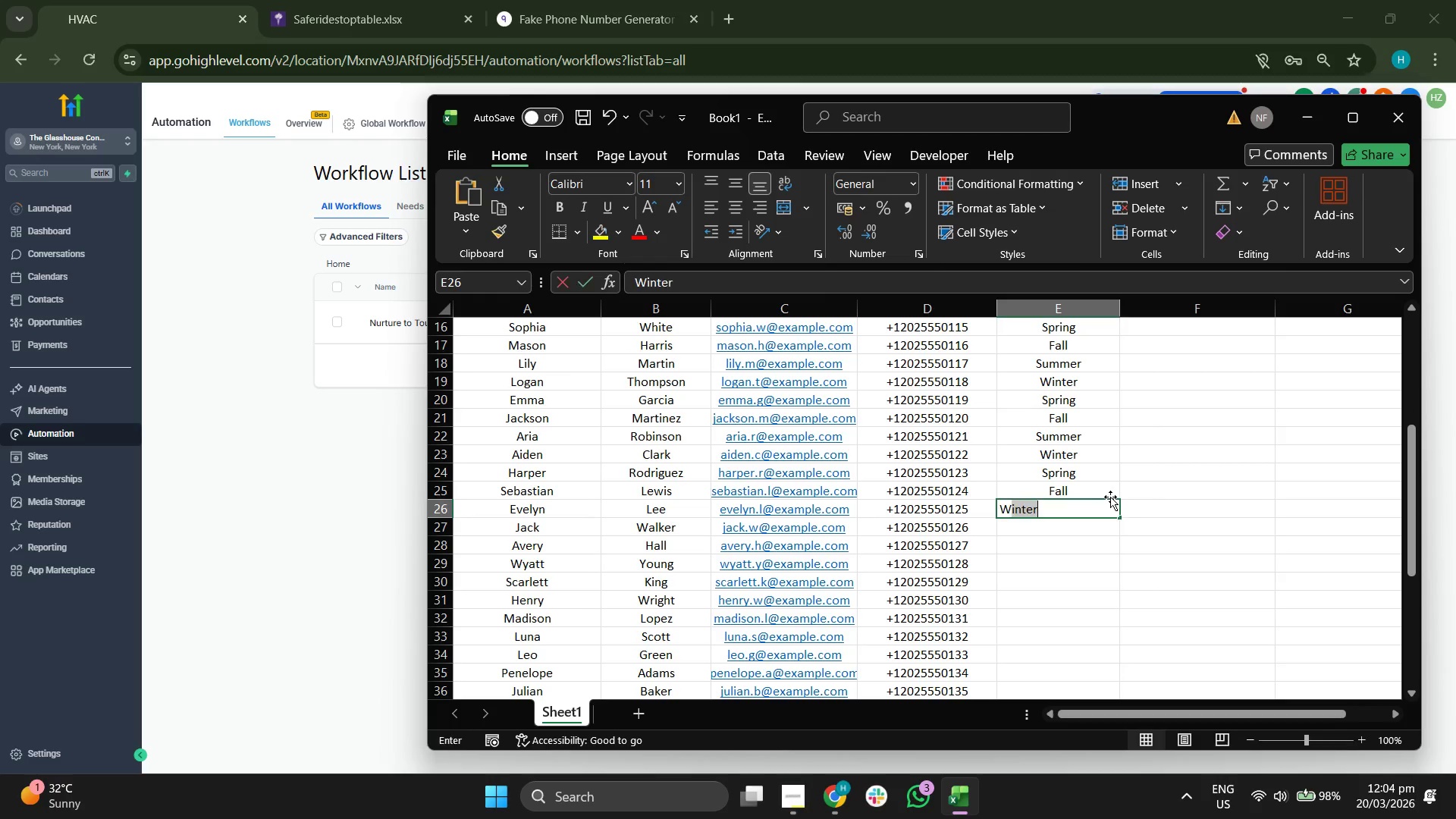 
key(W)
 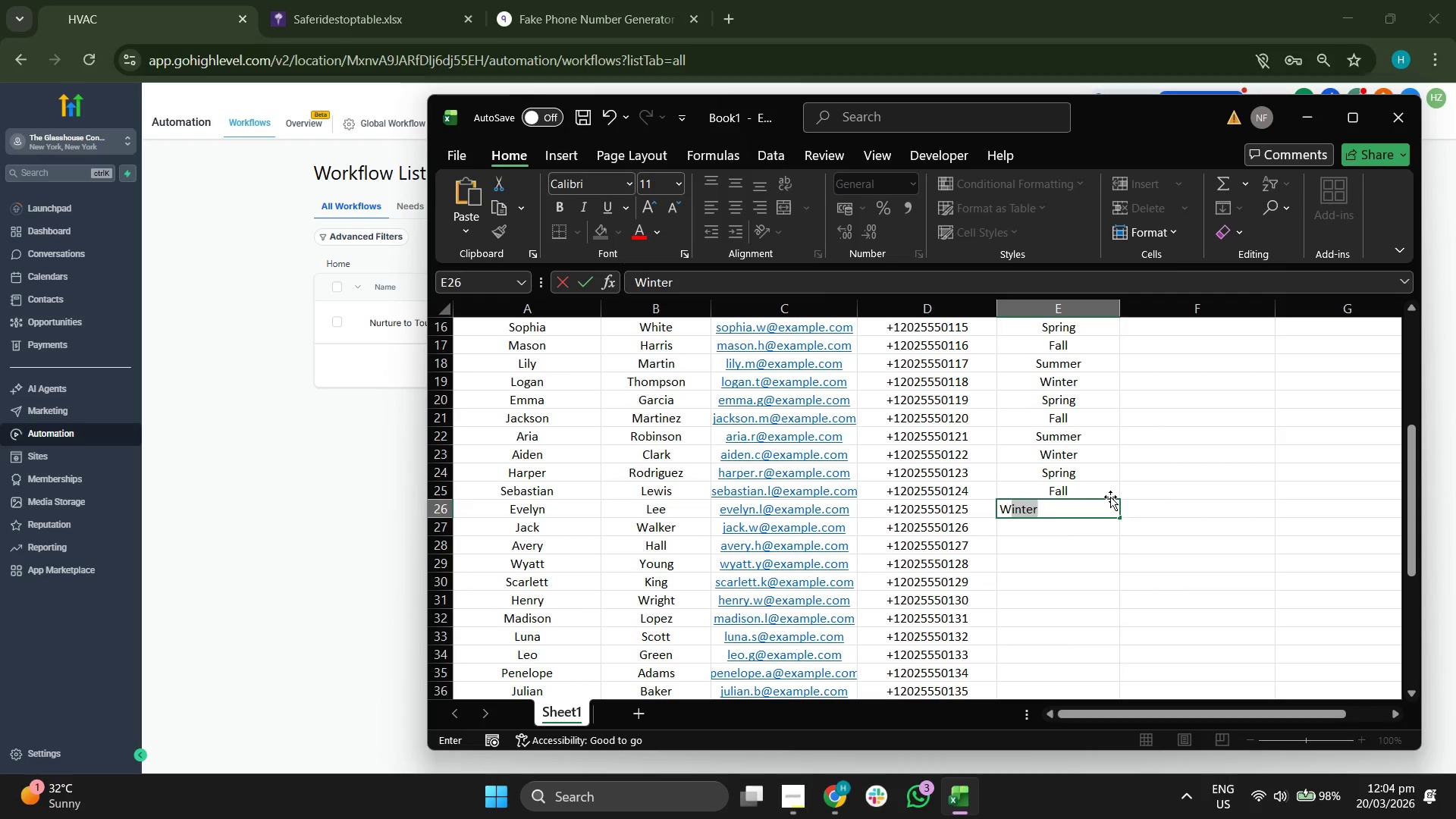 
key(Enter)
 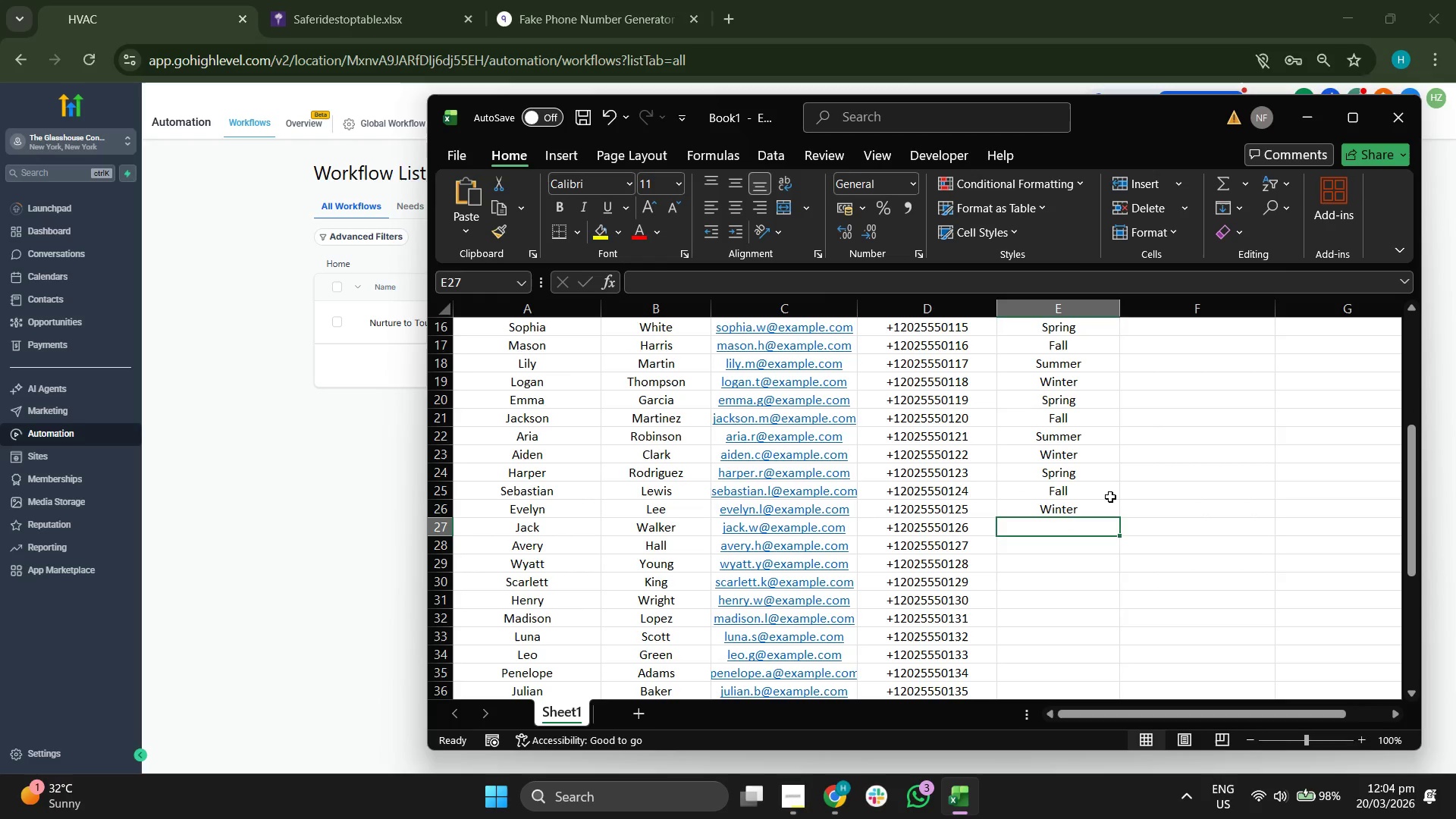 
key(CapsLock)
 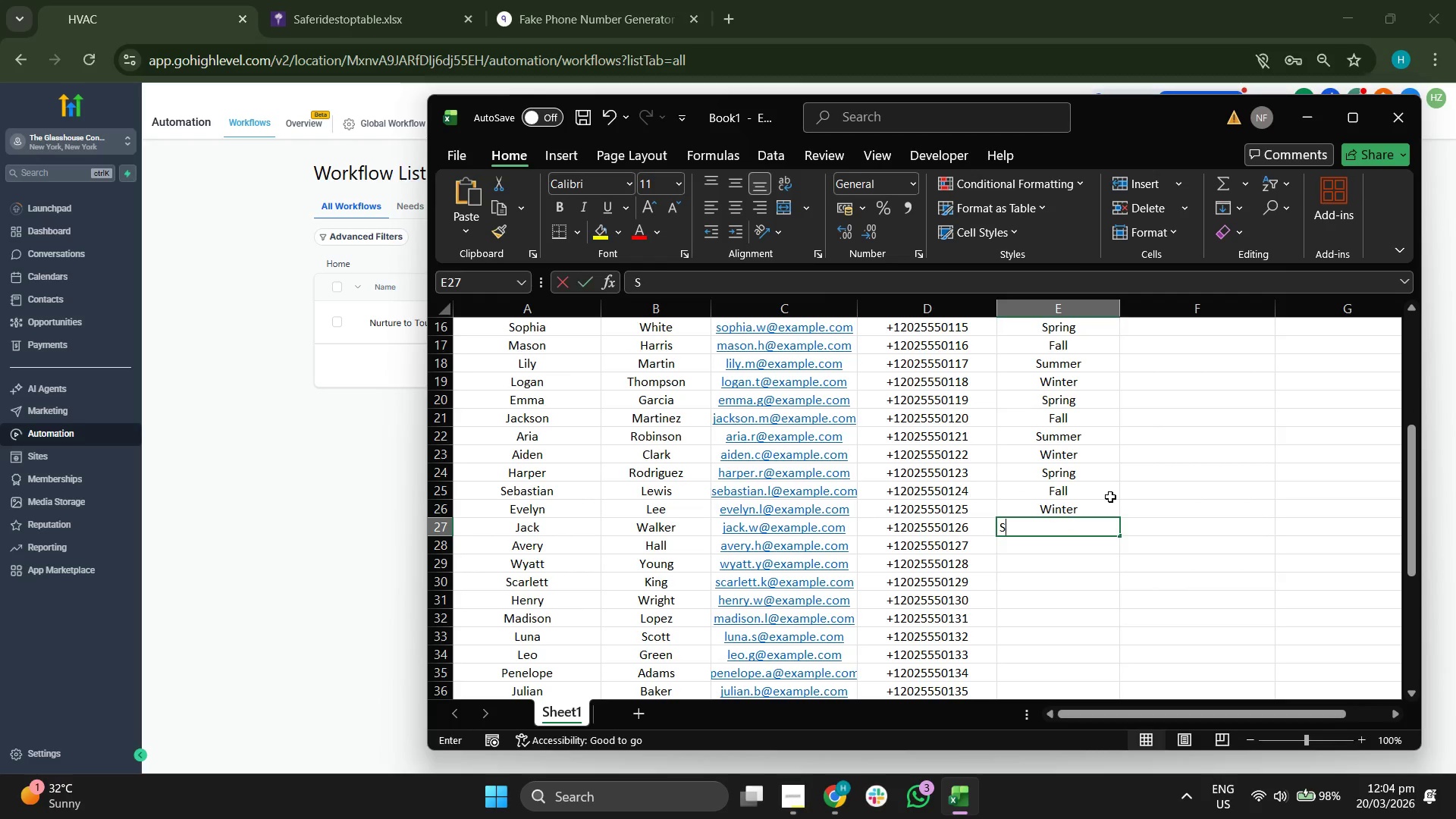 
key(S)
 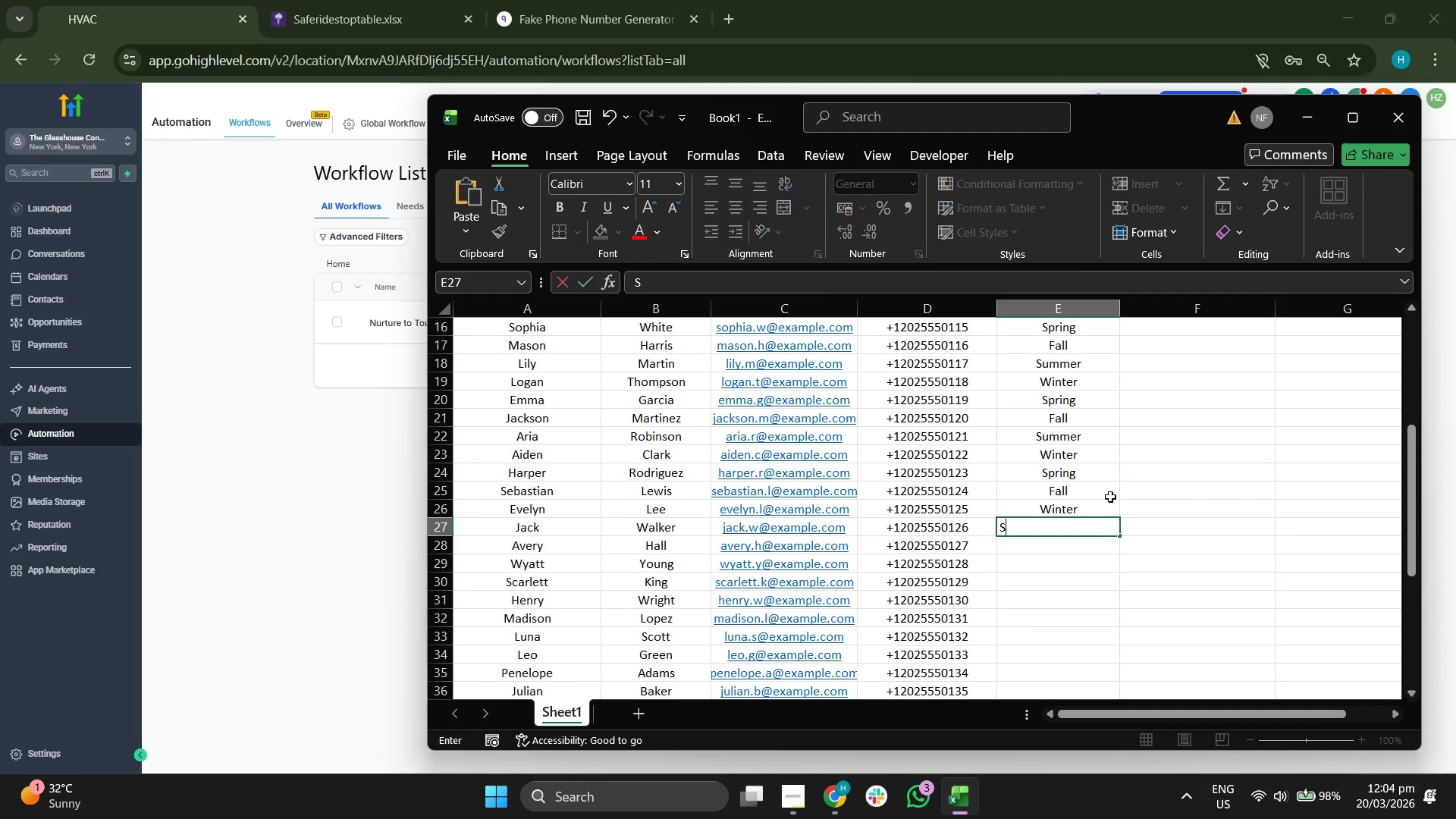 
key(CapsLock)
 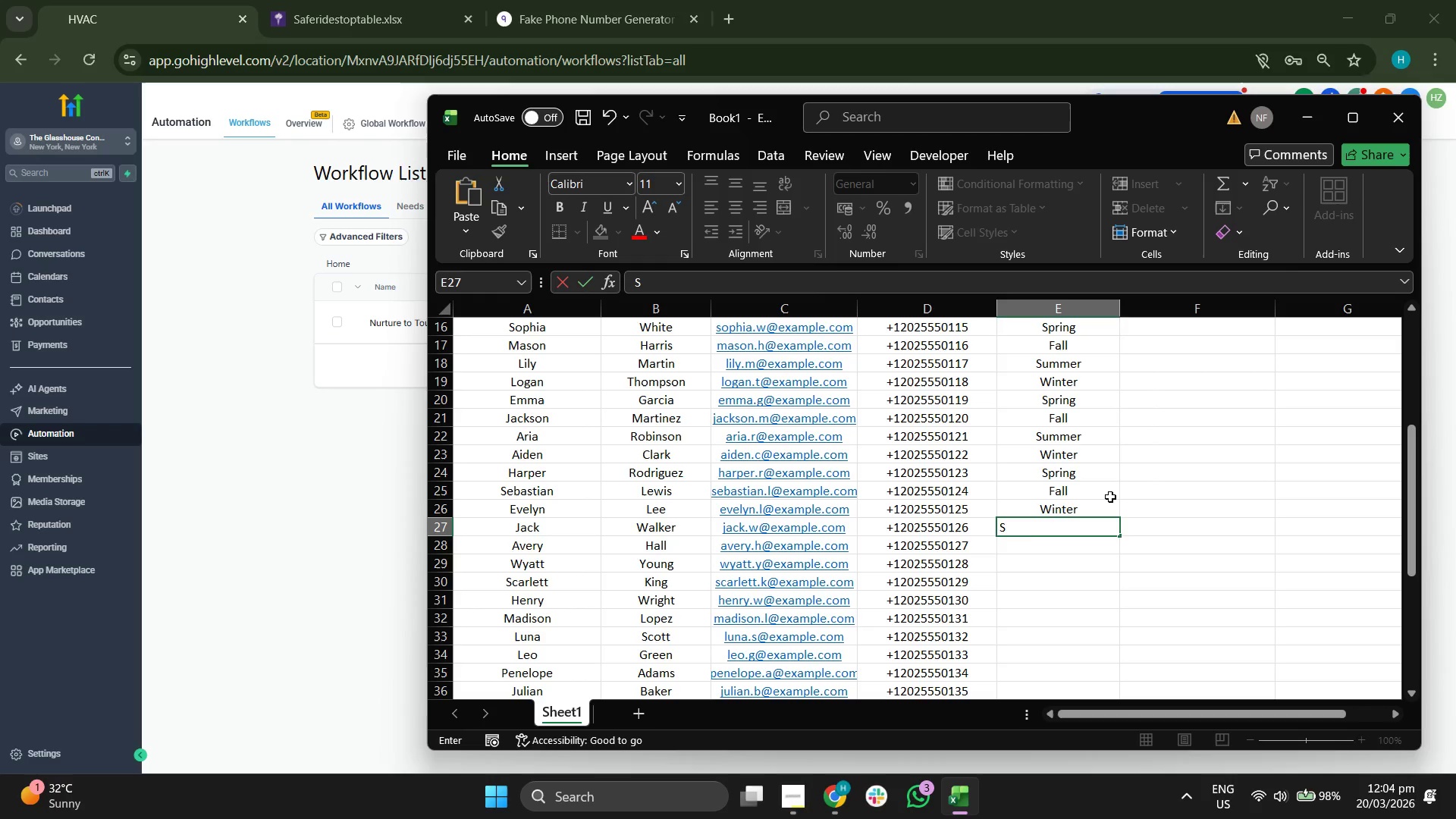 
key(P)
 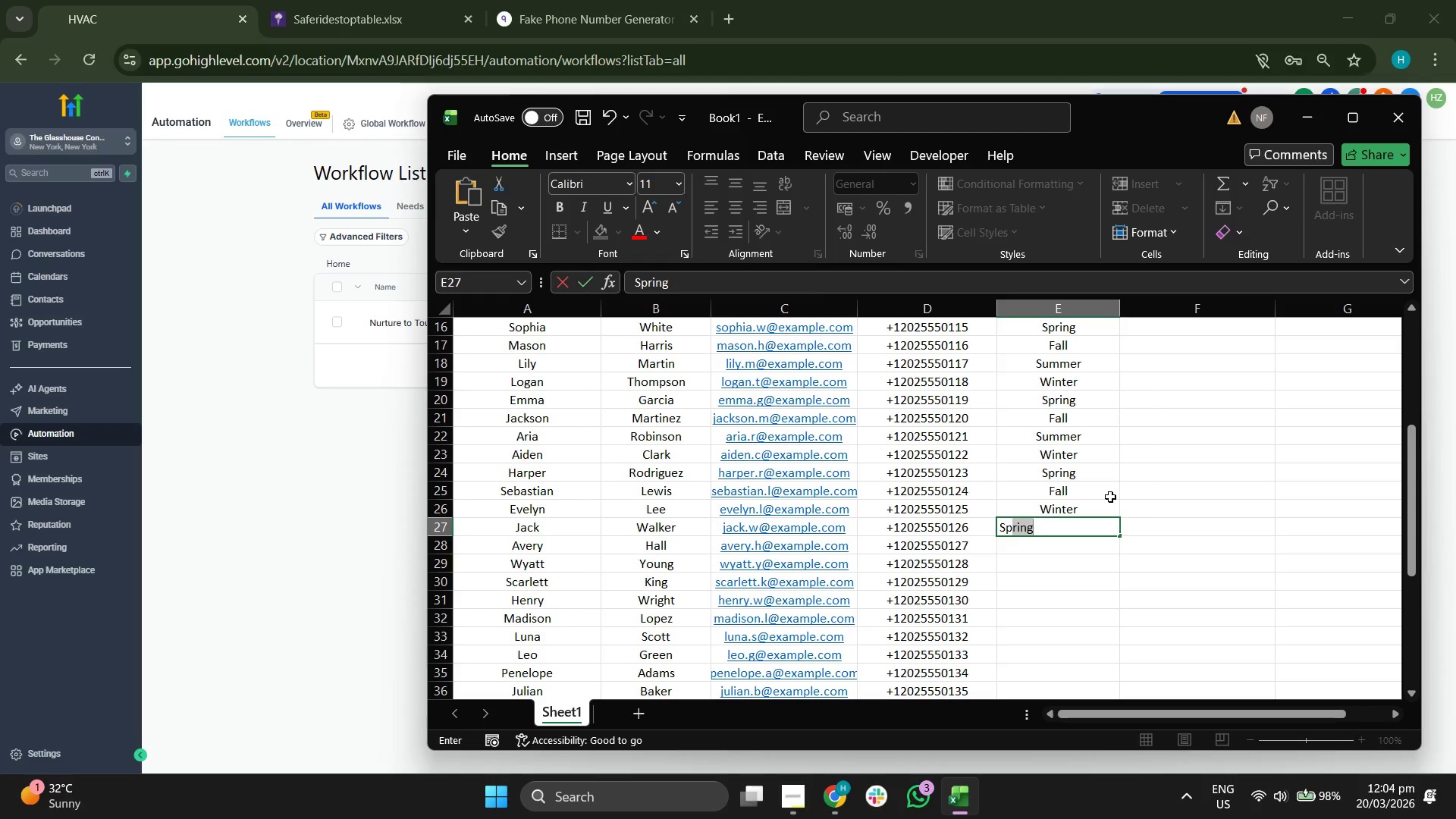 
key(Enter)
 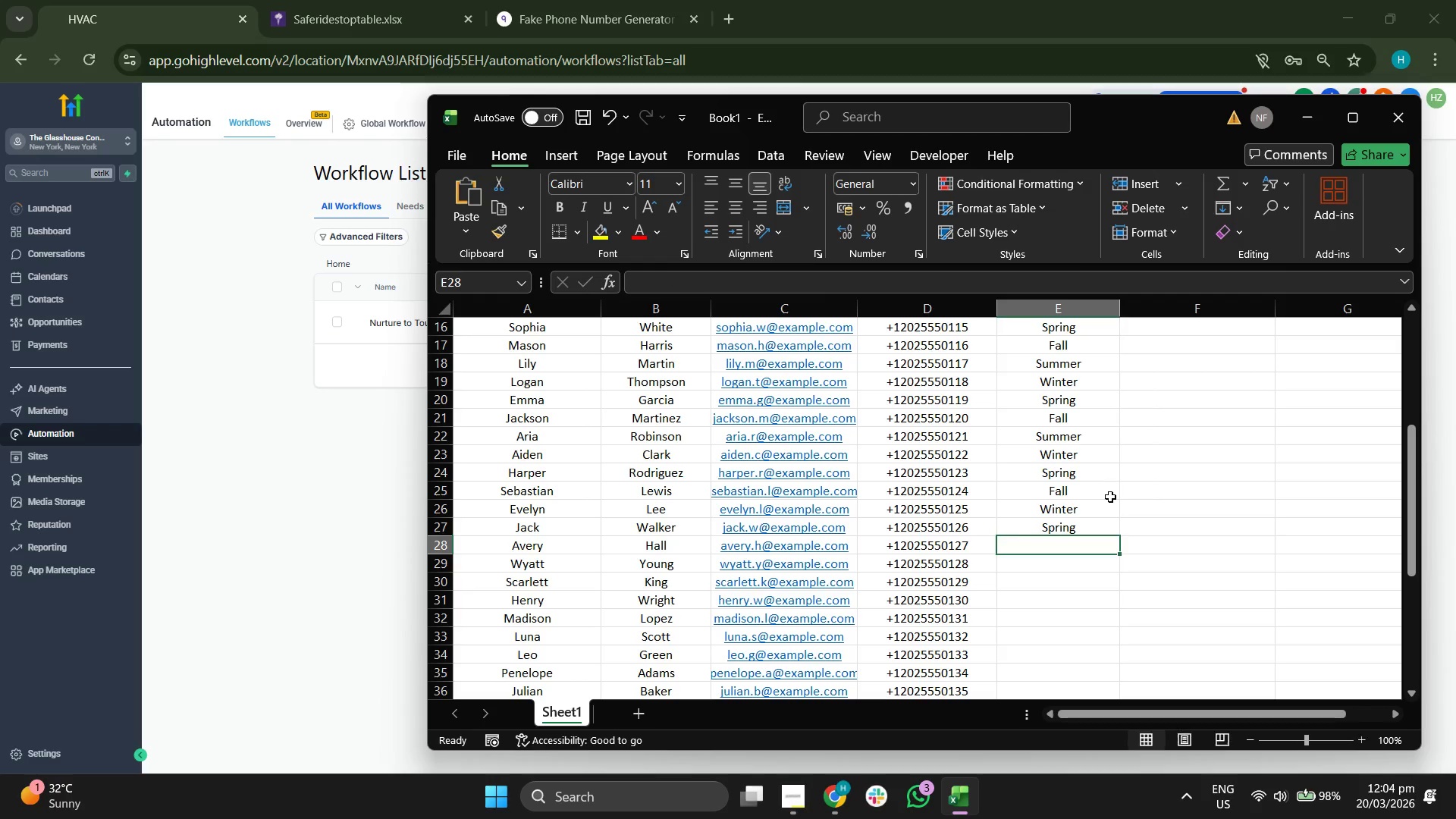 
key(CapsLock)
 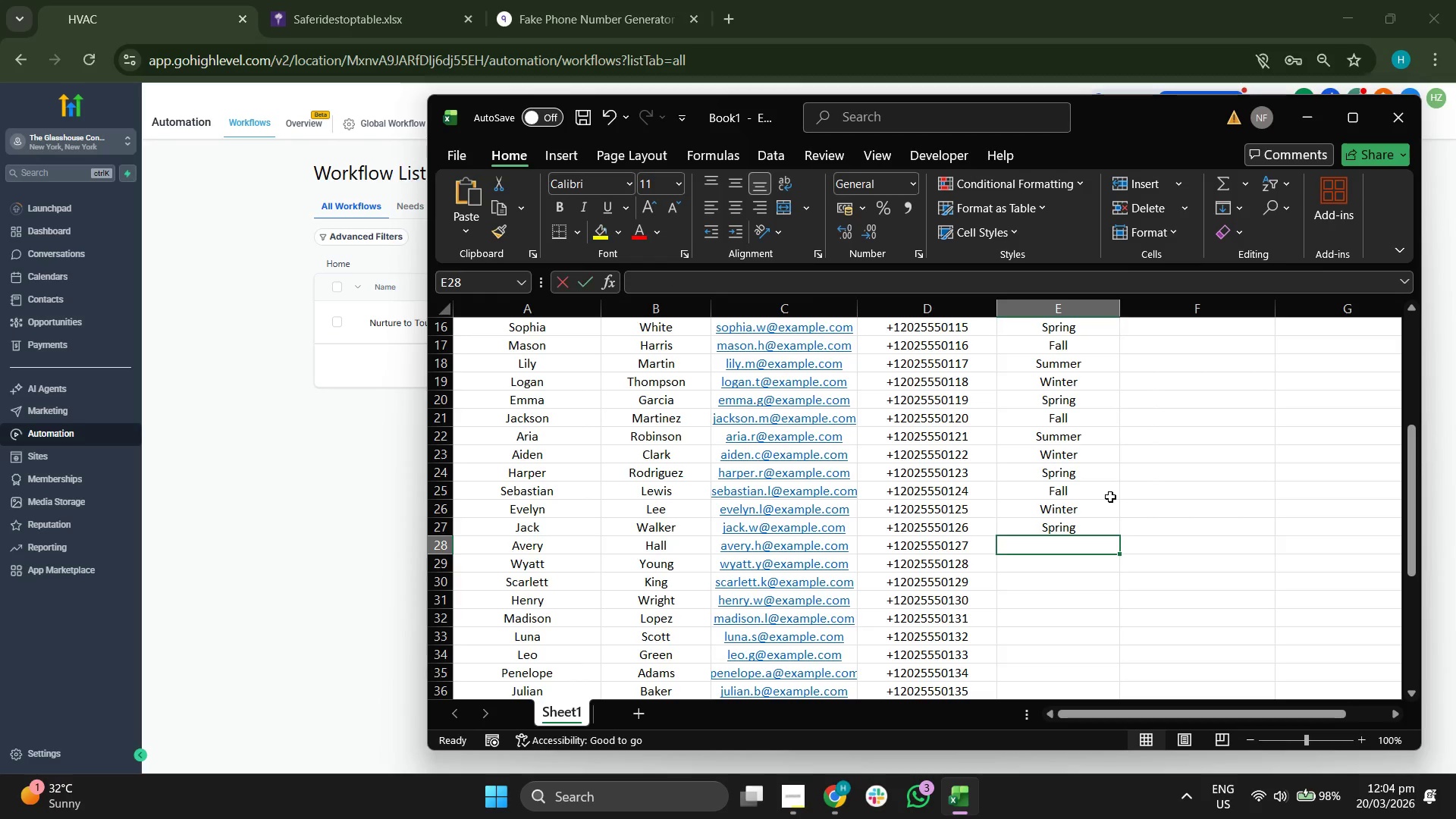 
key(S)
 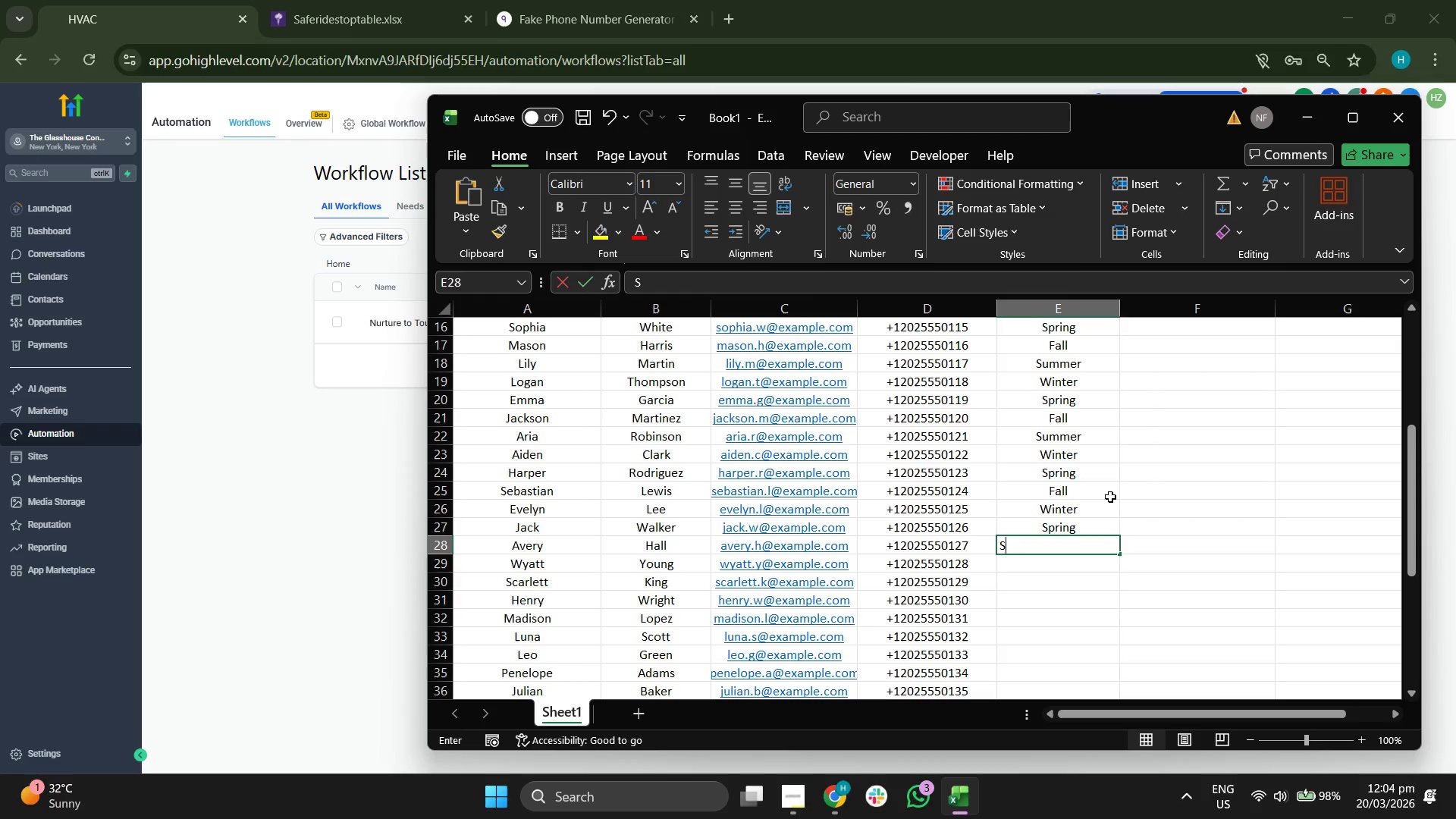 
key(CapsLock)
 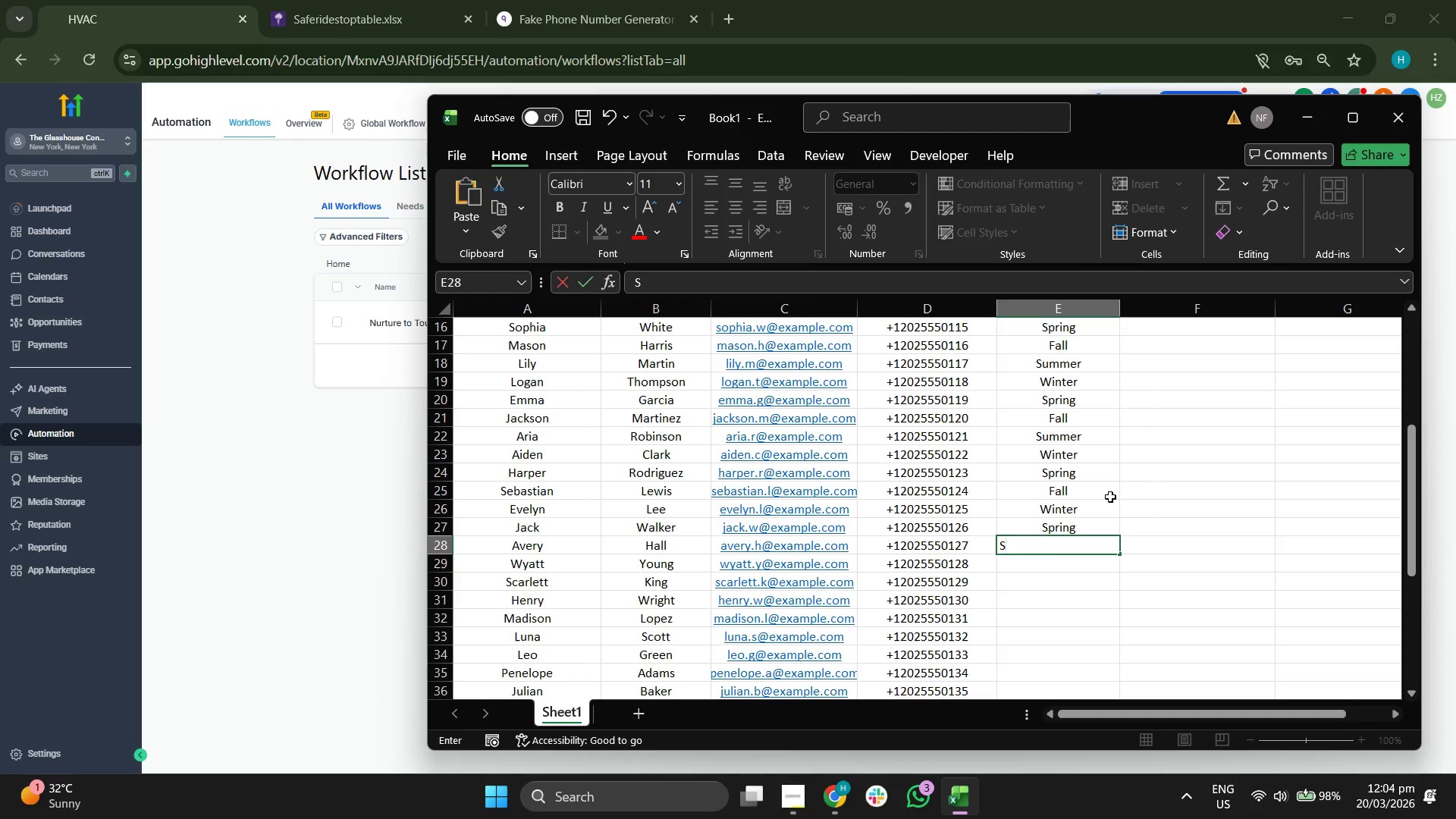 
key(U)
 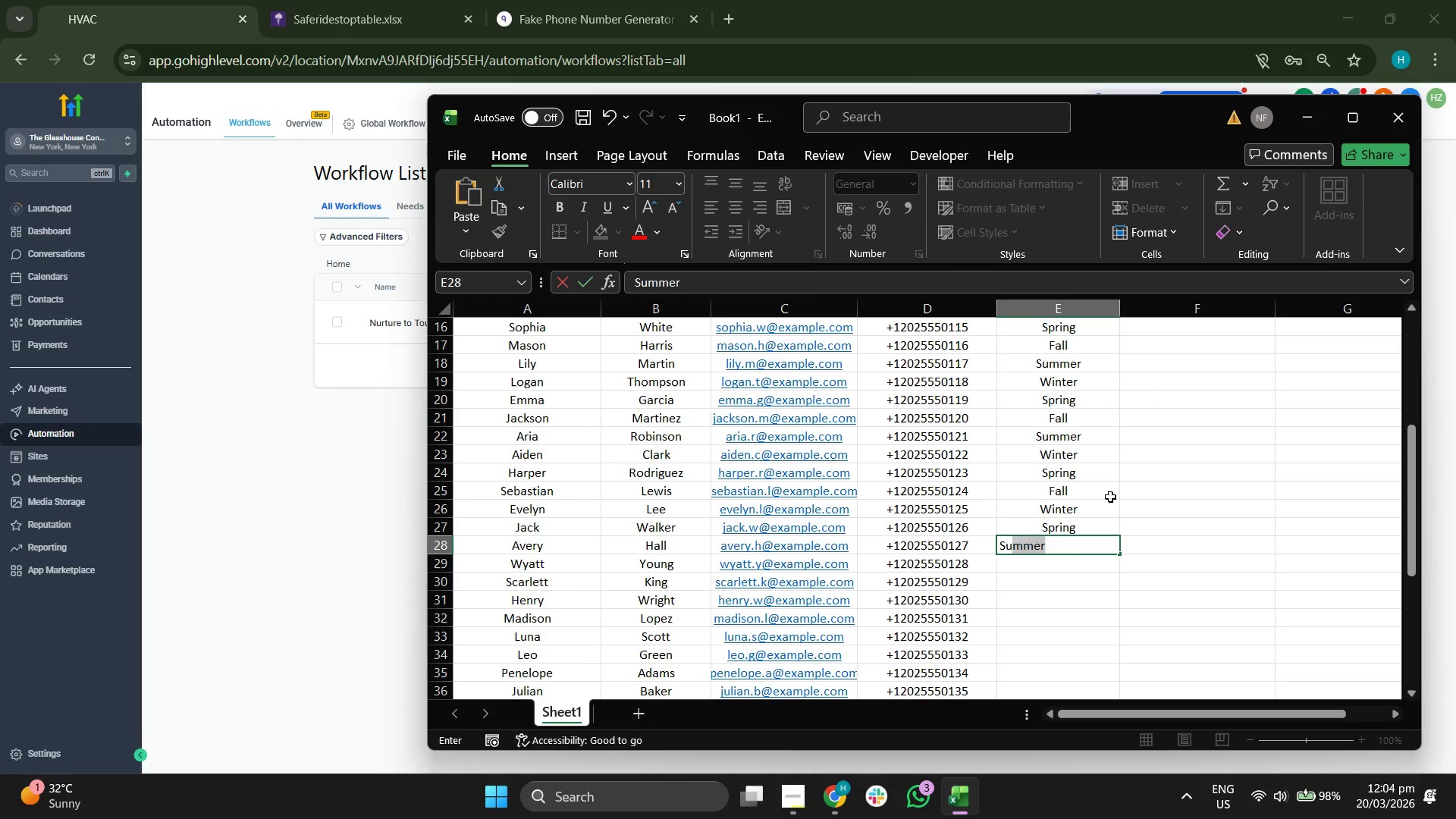 
key(Enter)
 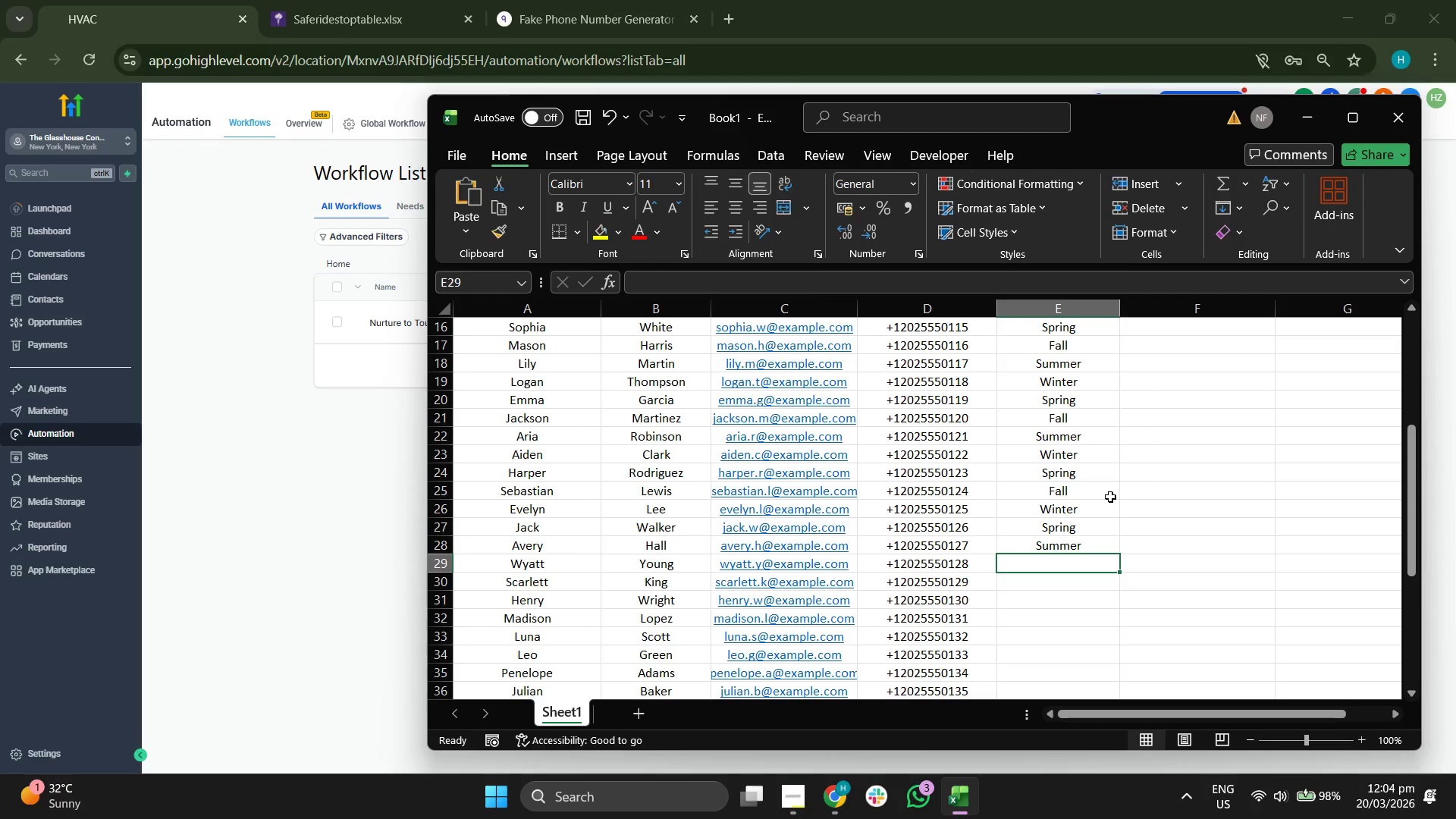 
type(Spr)
 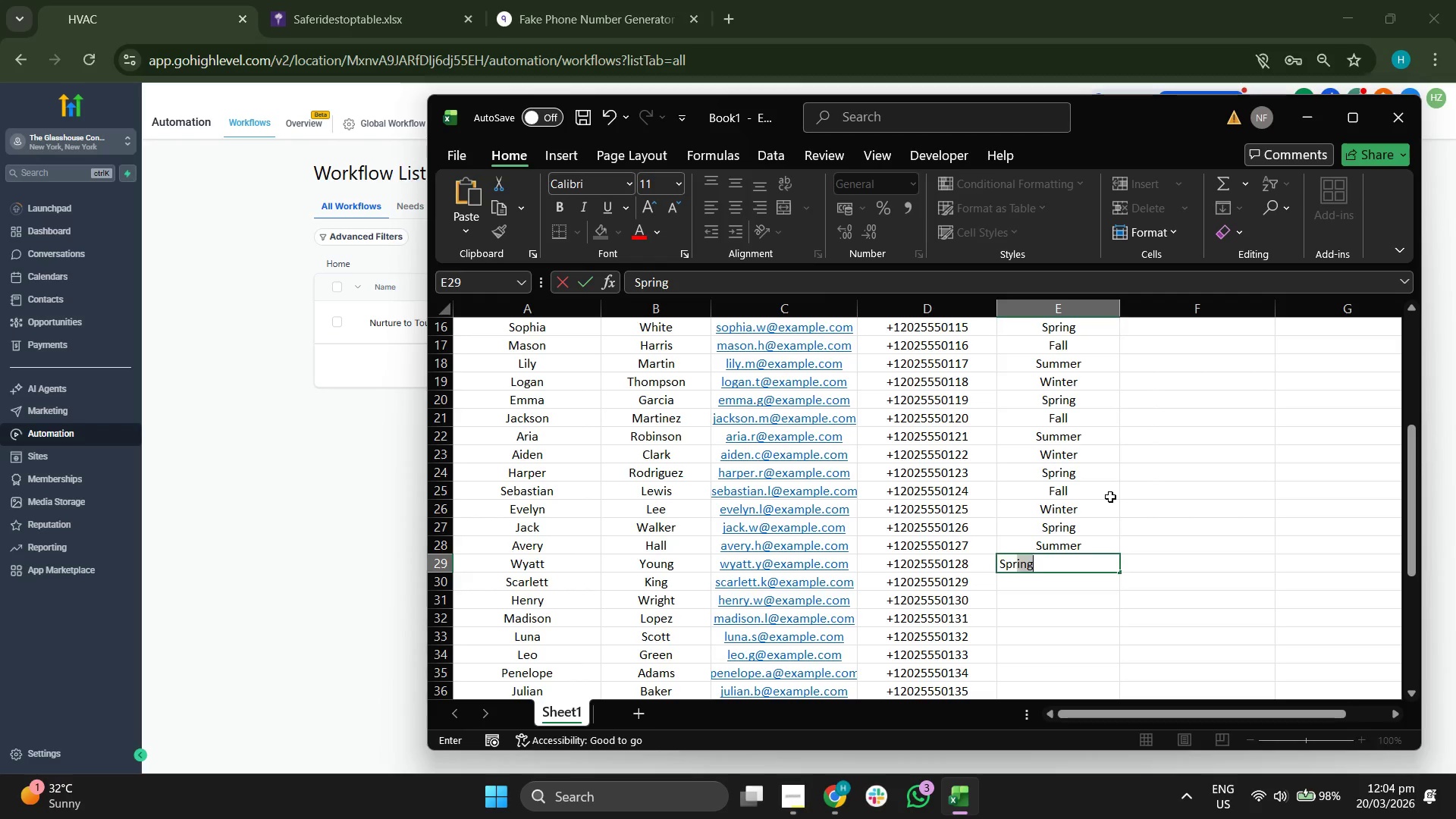 
key(Enter)
 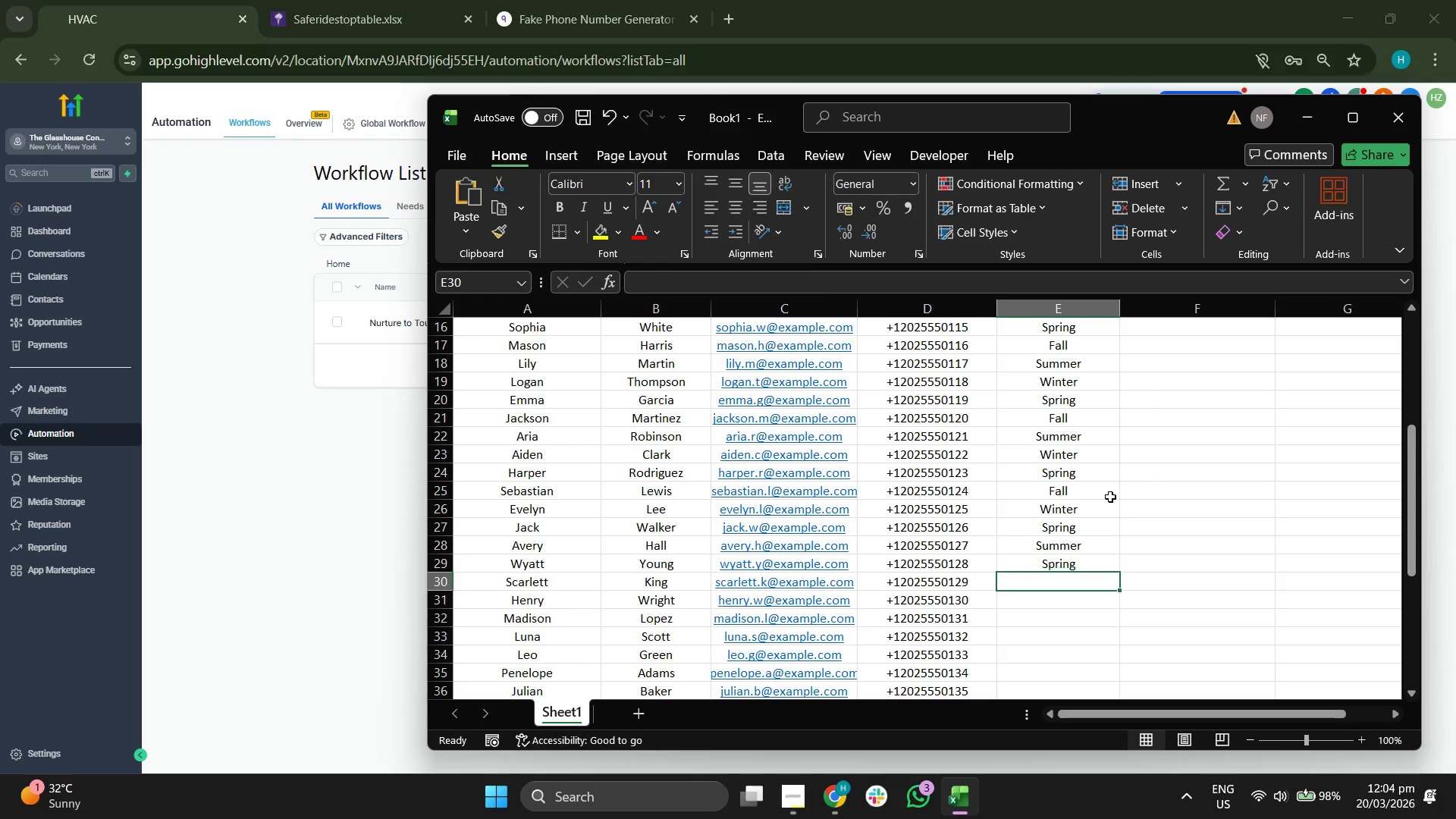 
key(CapsLock)
 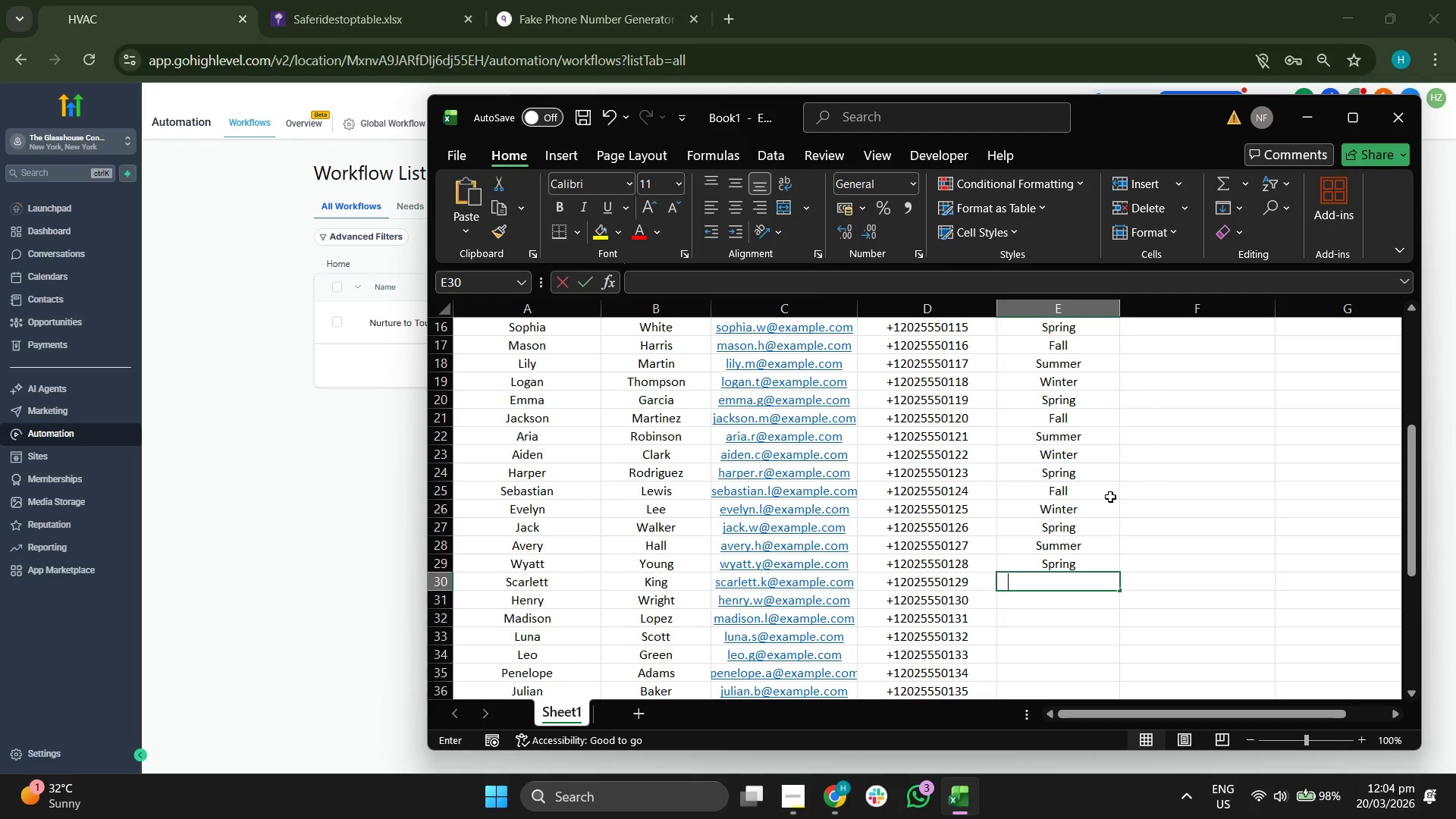 
key(D)
 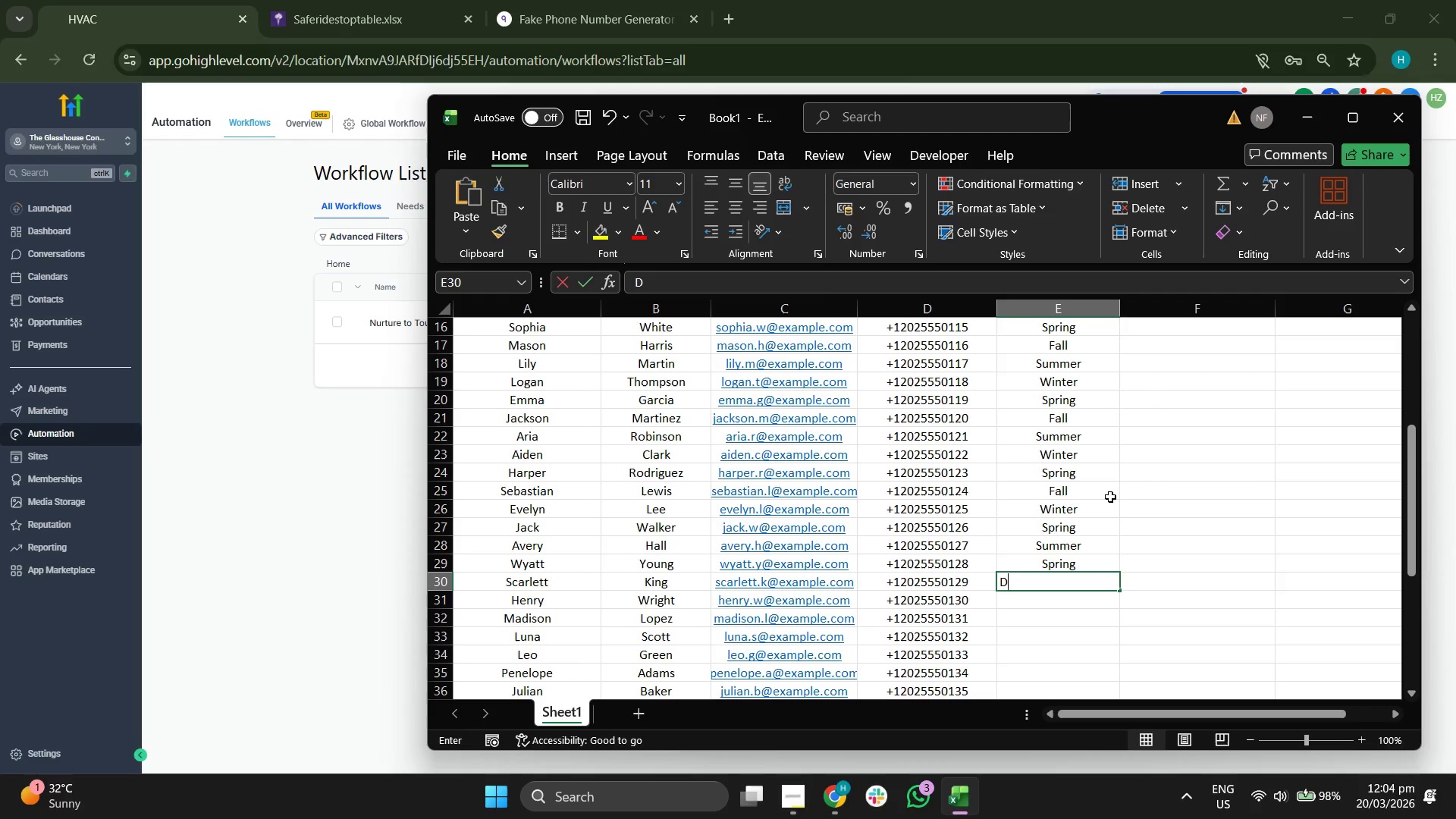 
key(CapsLock)
 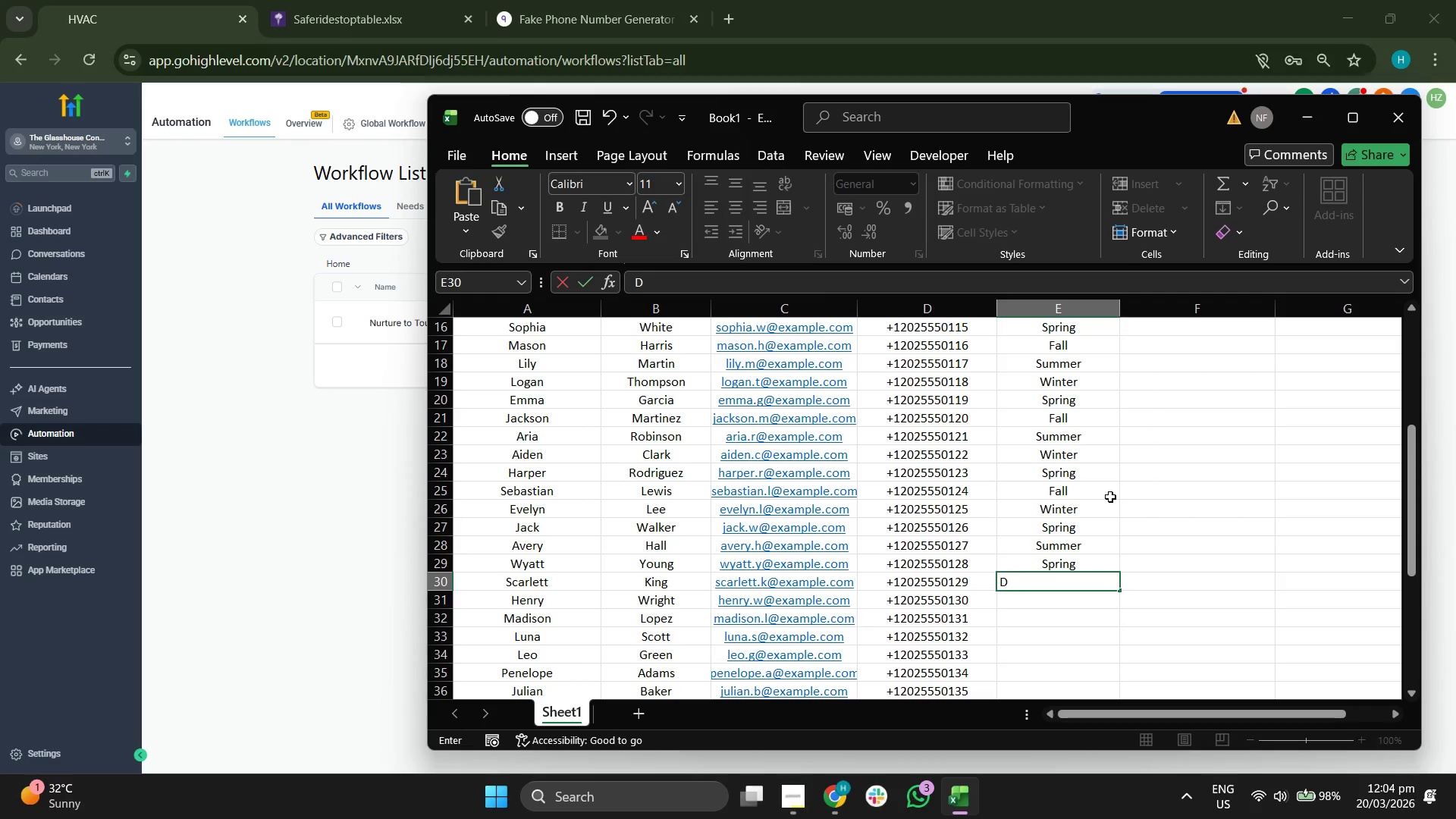 
key(Backspace)
 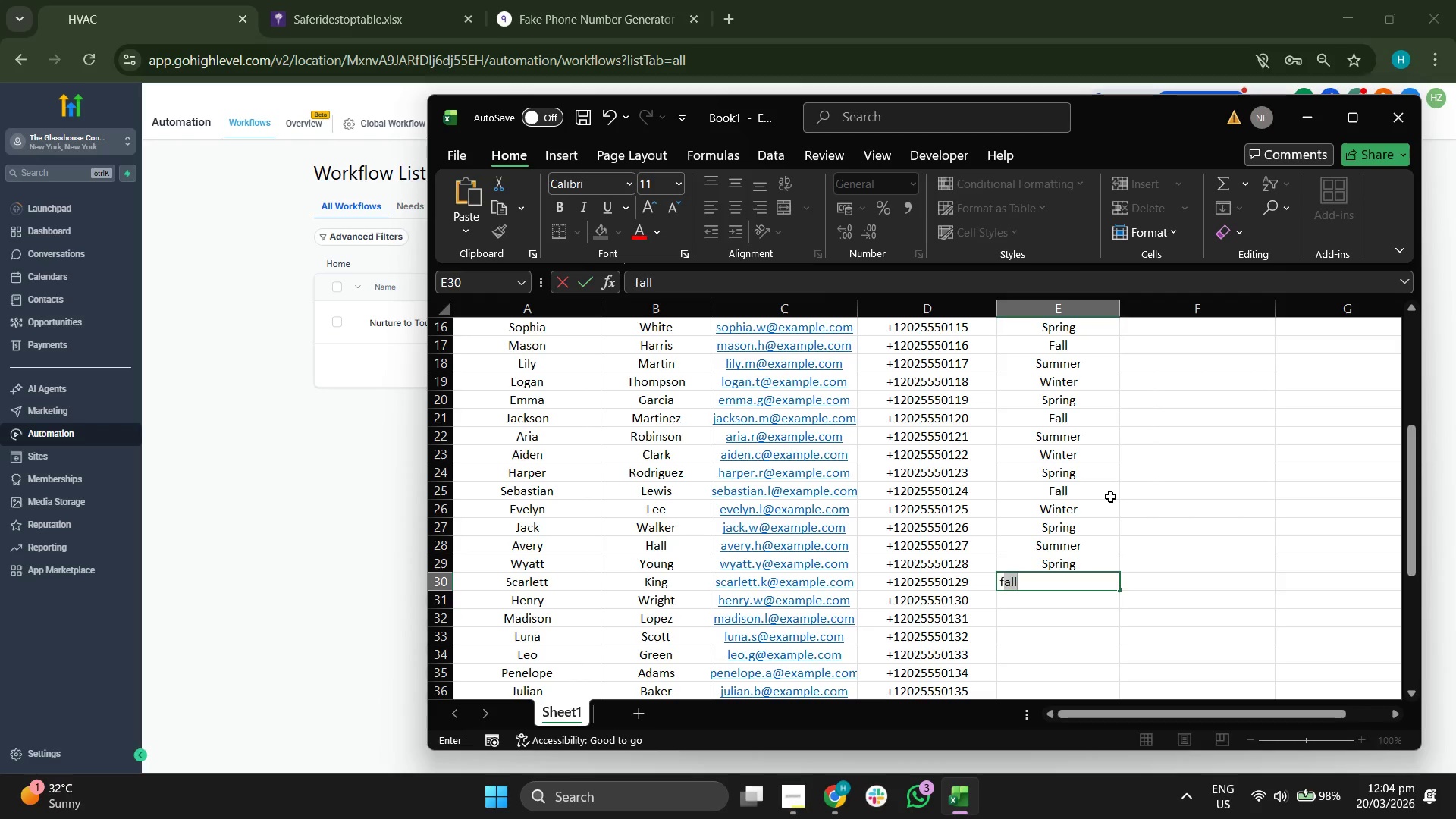 
key(F)
 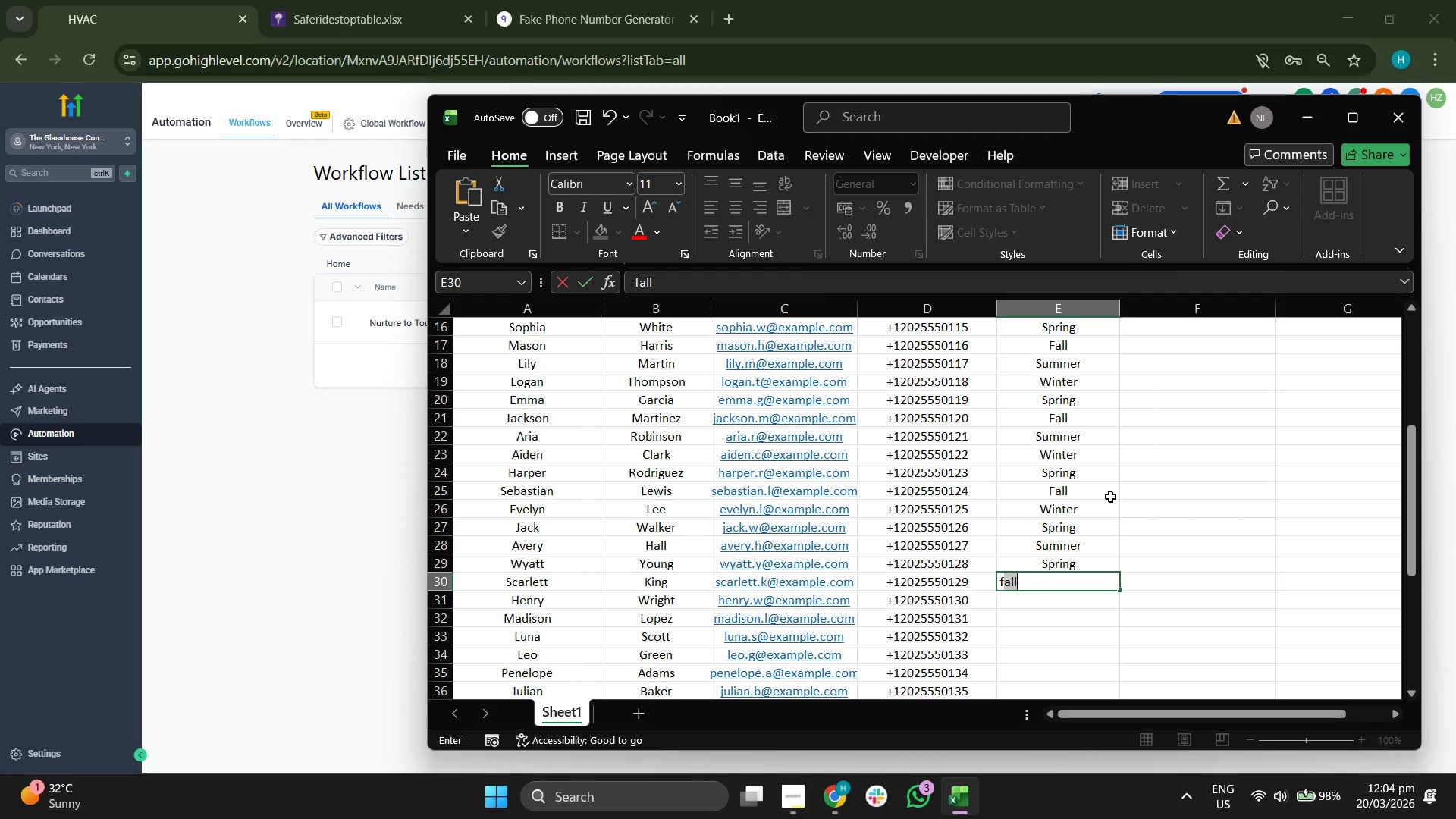 
key(CapsLock)
 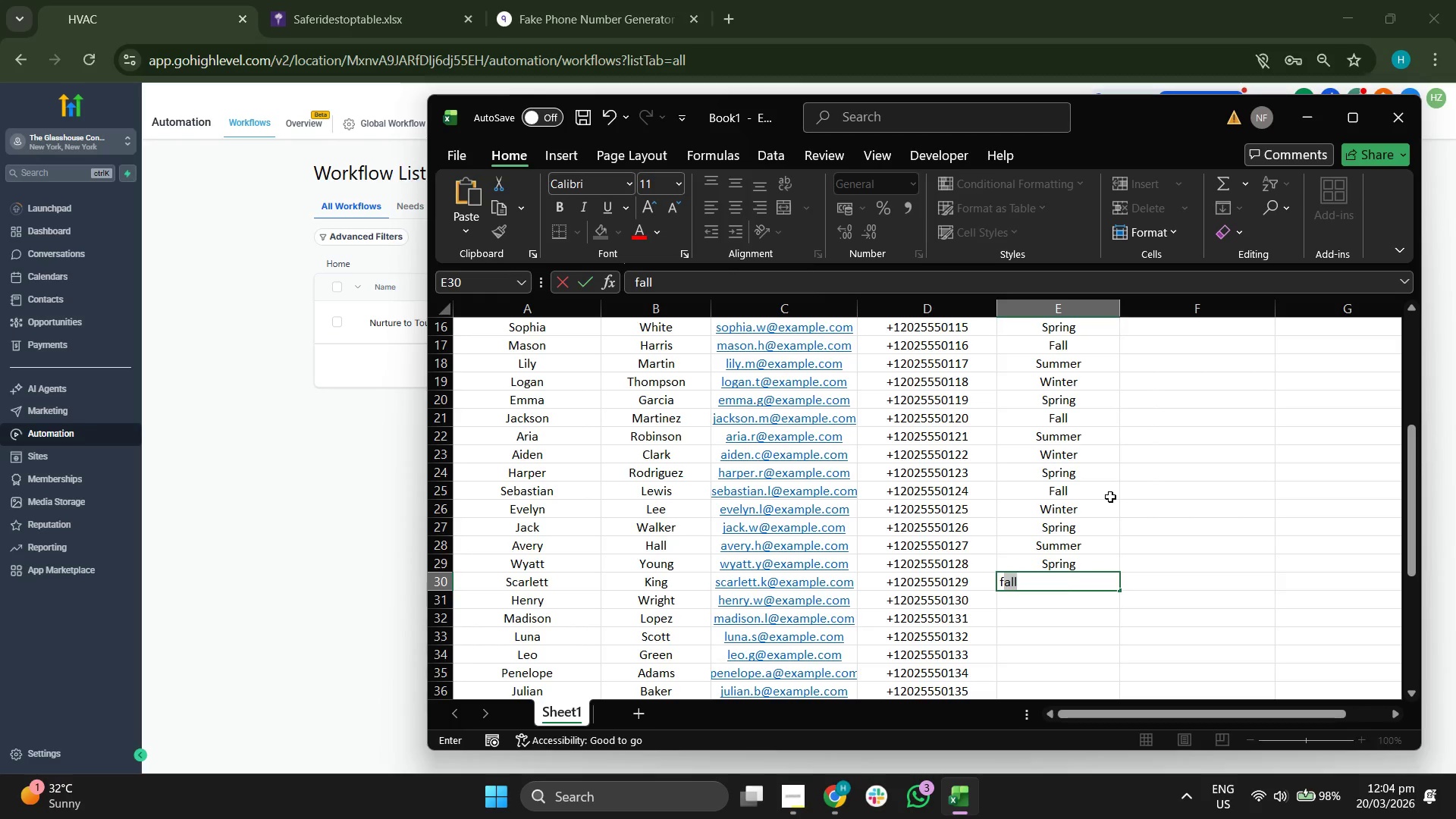 
key(Enter)
 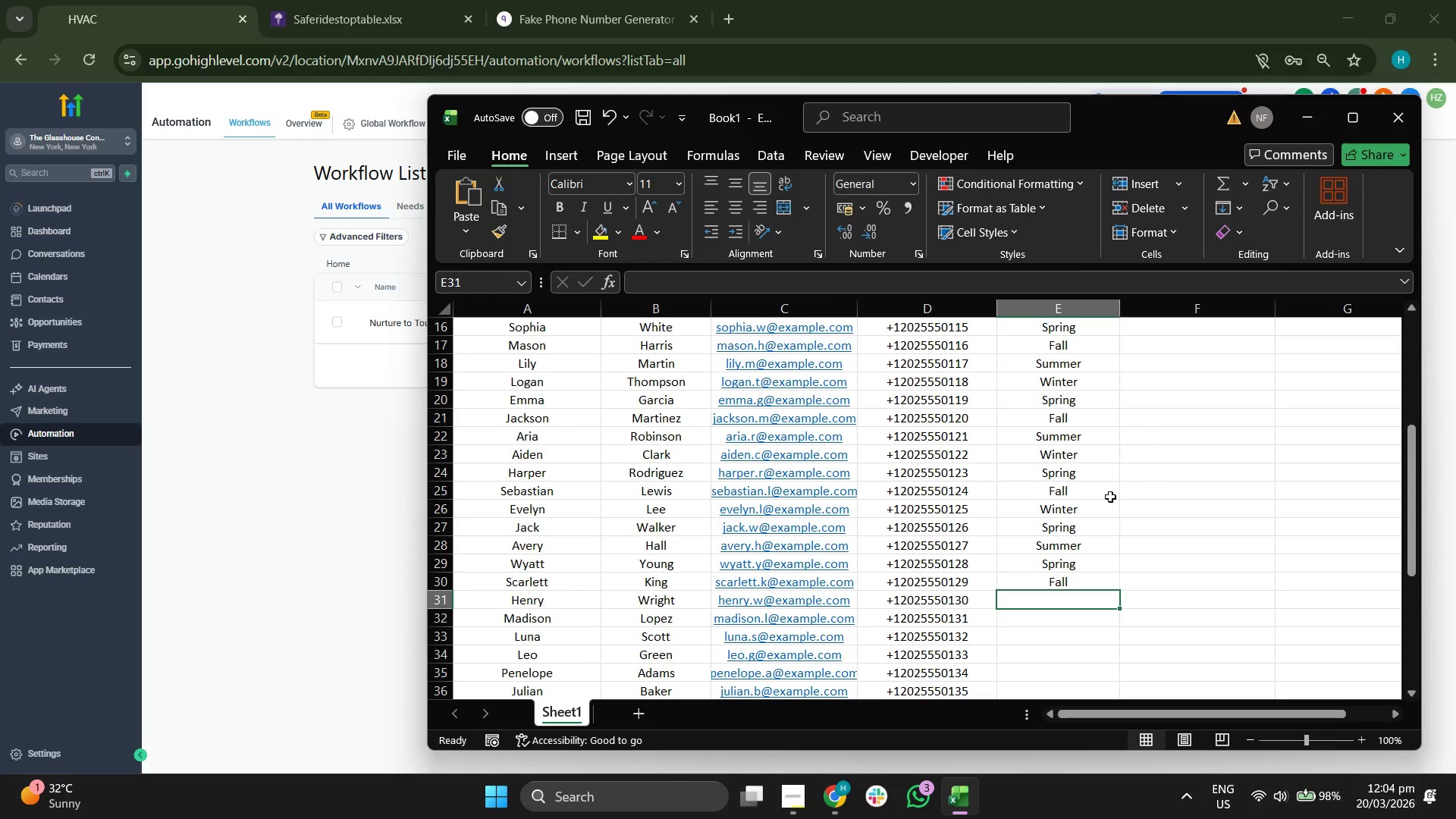 
key(CapsLock)
 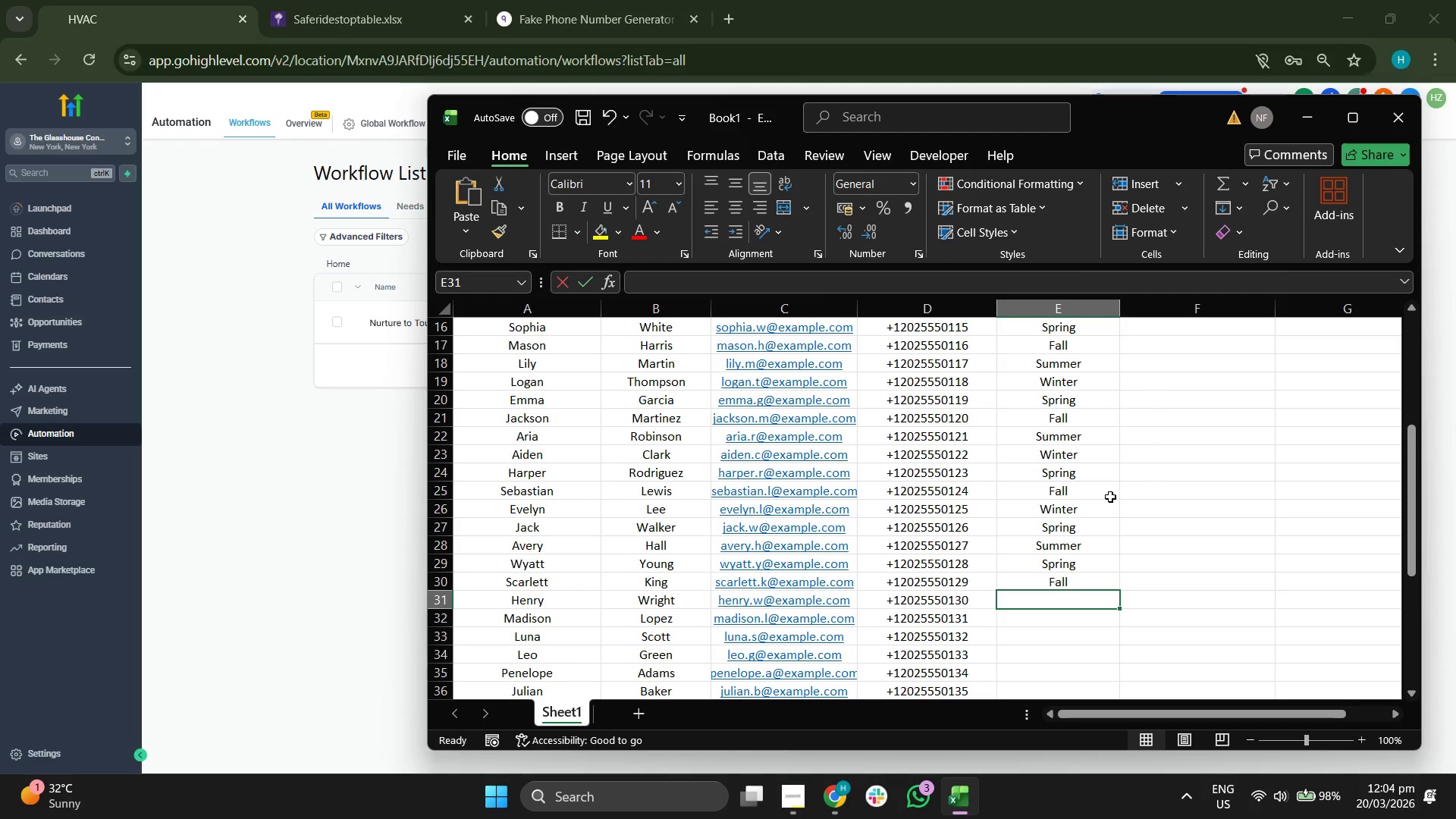 
key(W)
 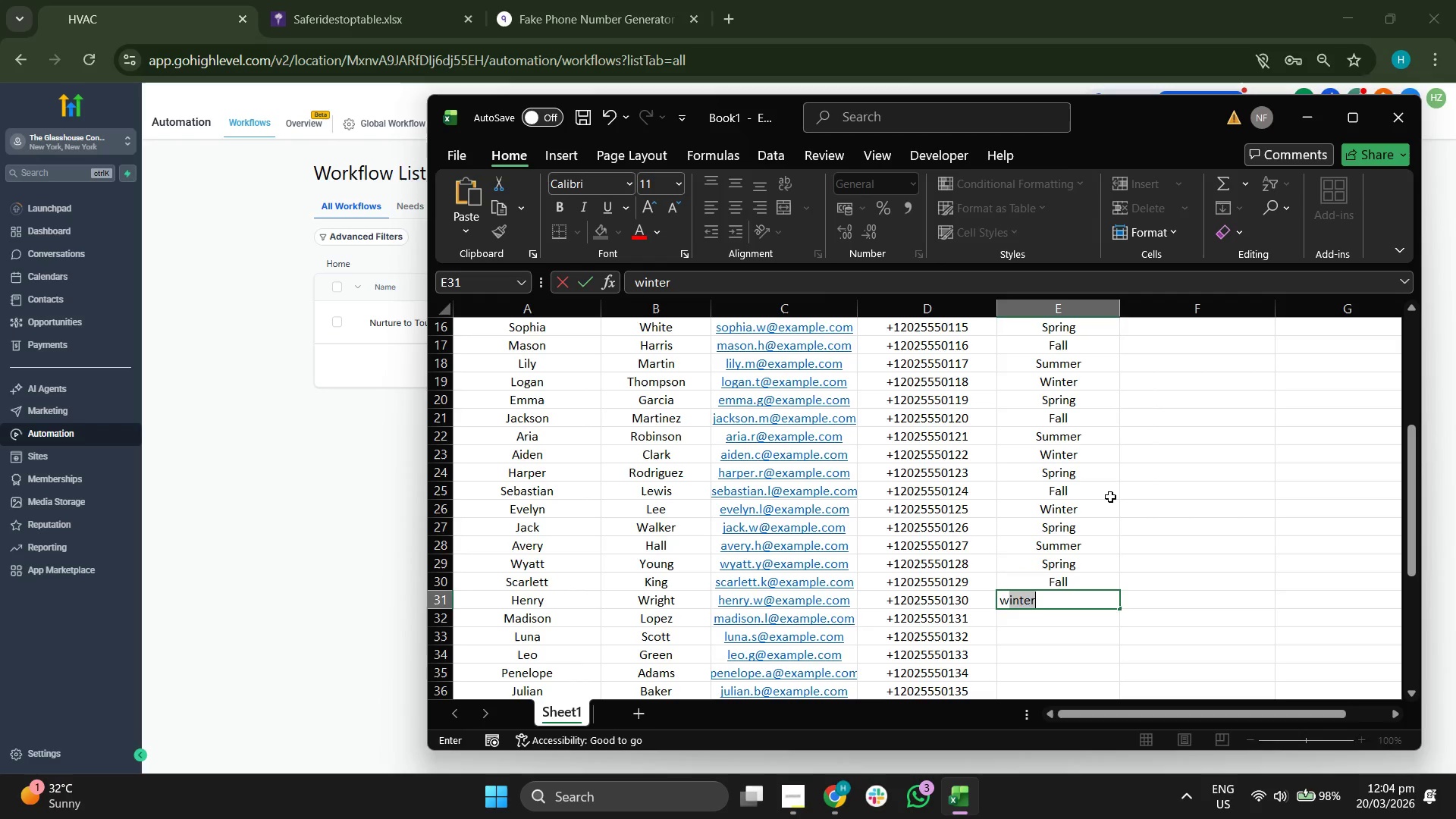 
key(CapsLock)
 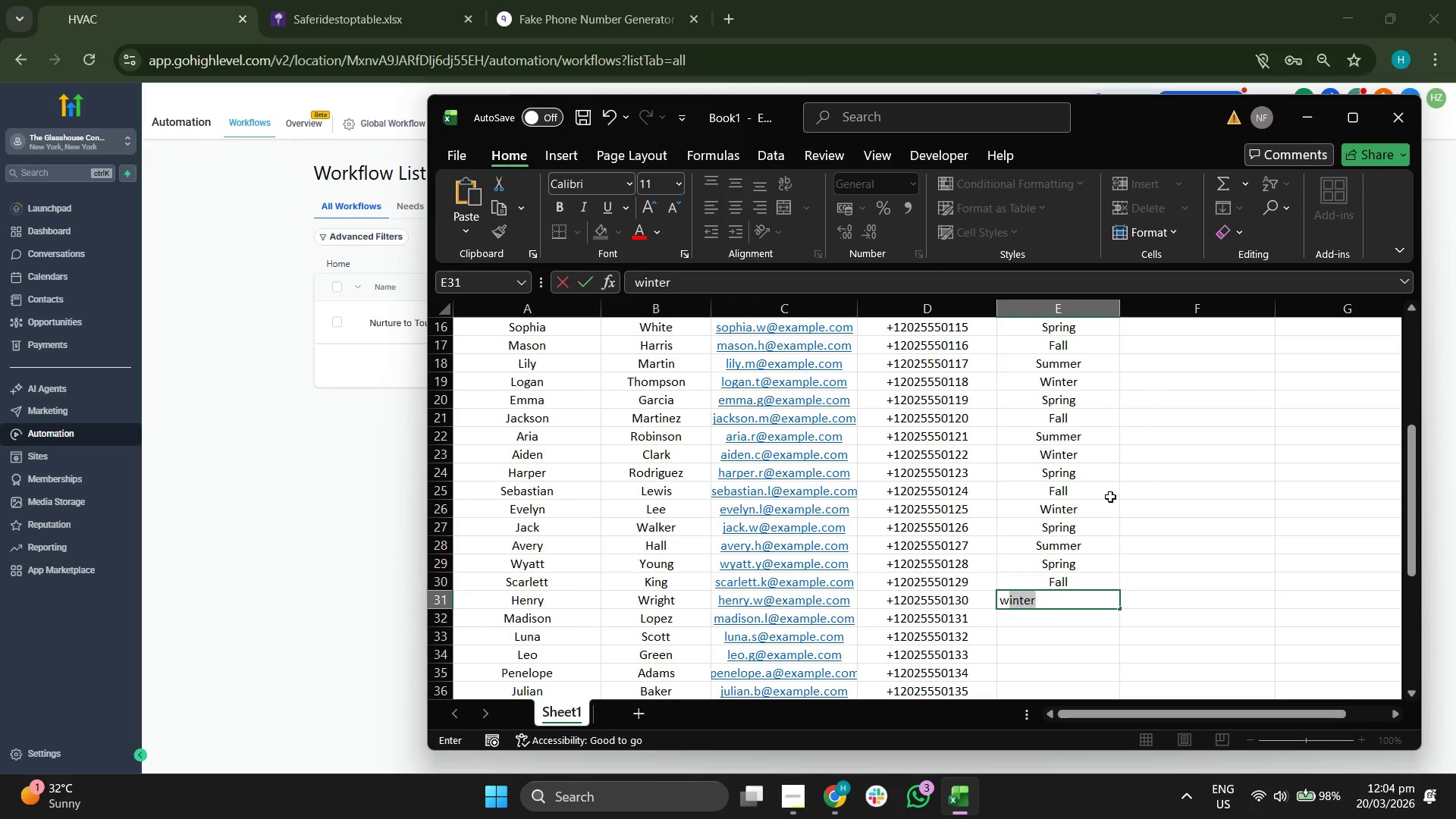 
key(Enter)
 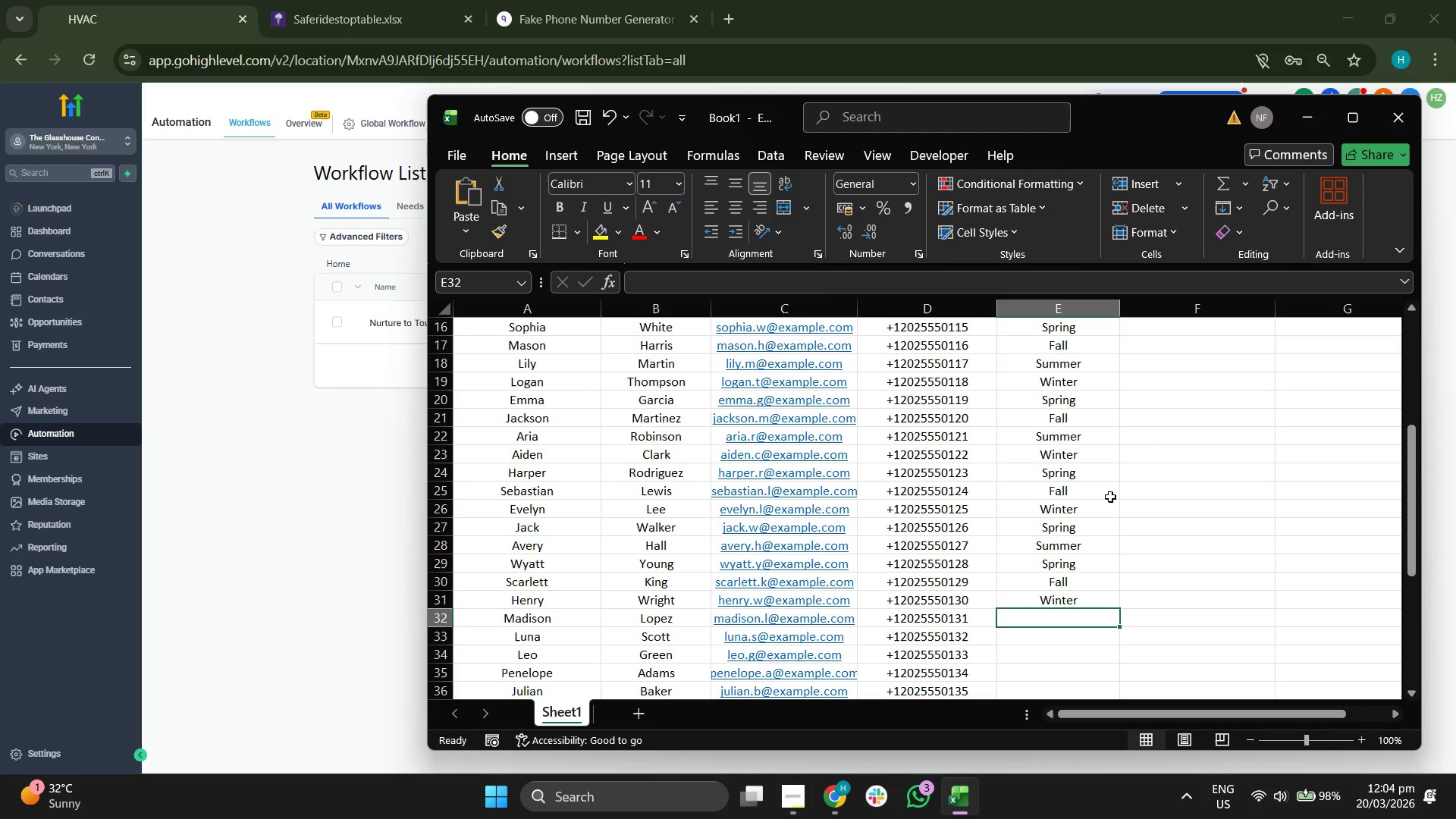 
key(CapsLock)
 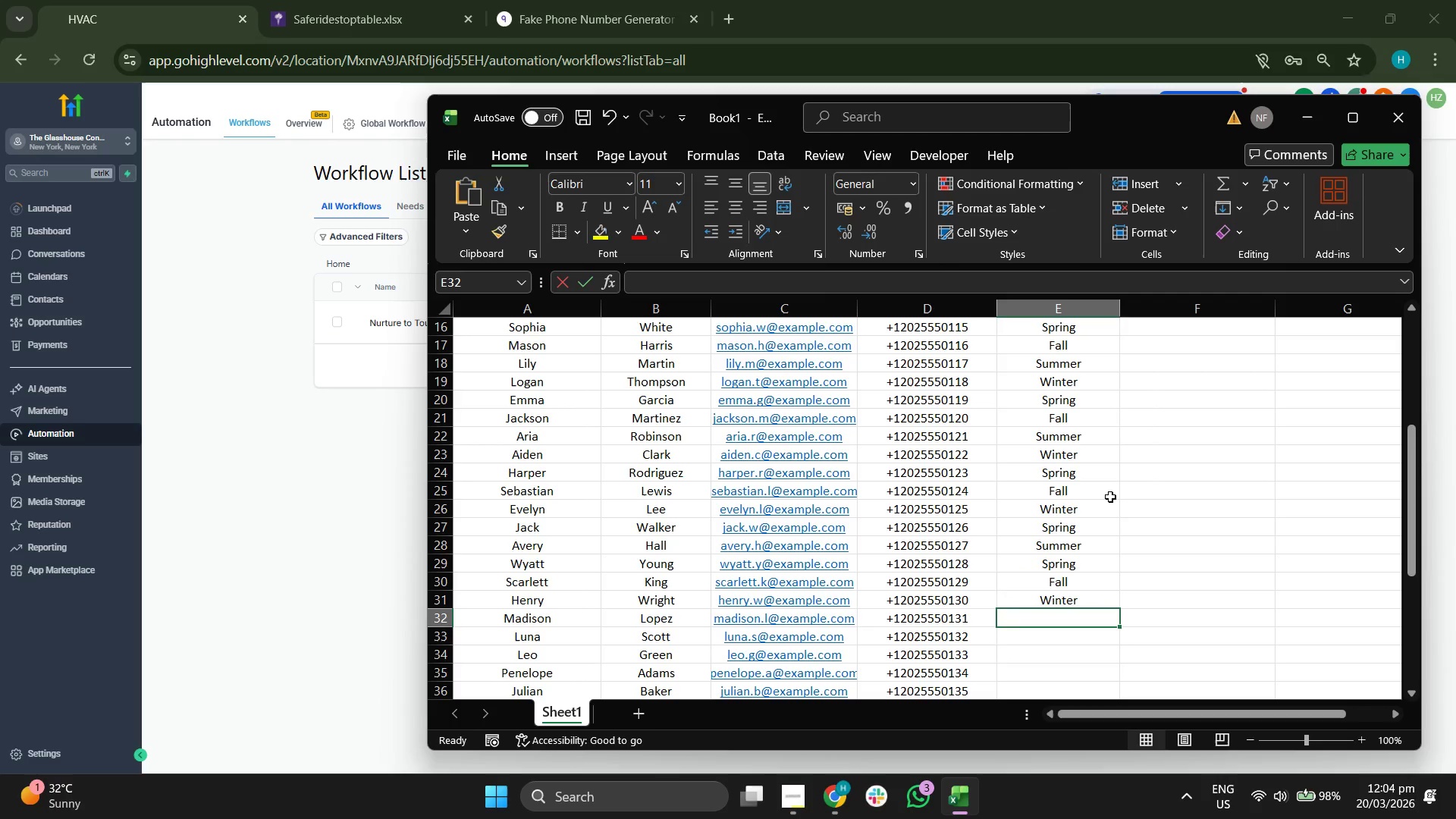 
key(F)
 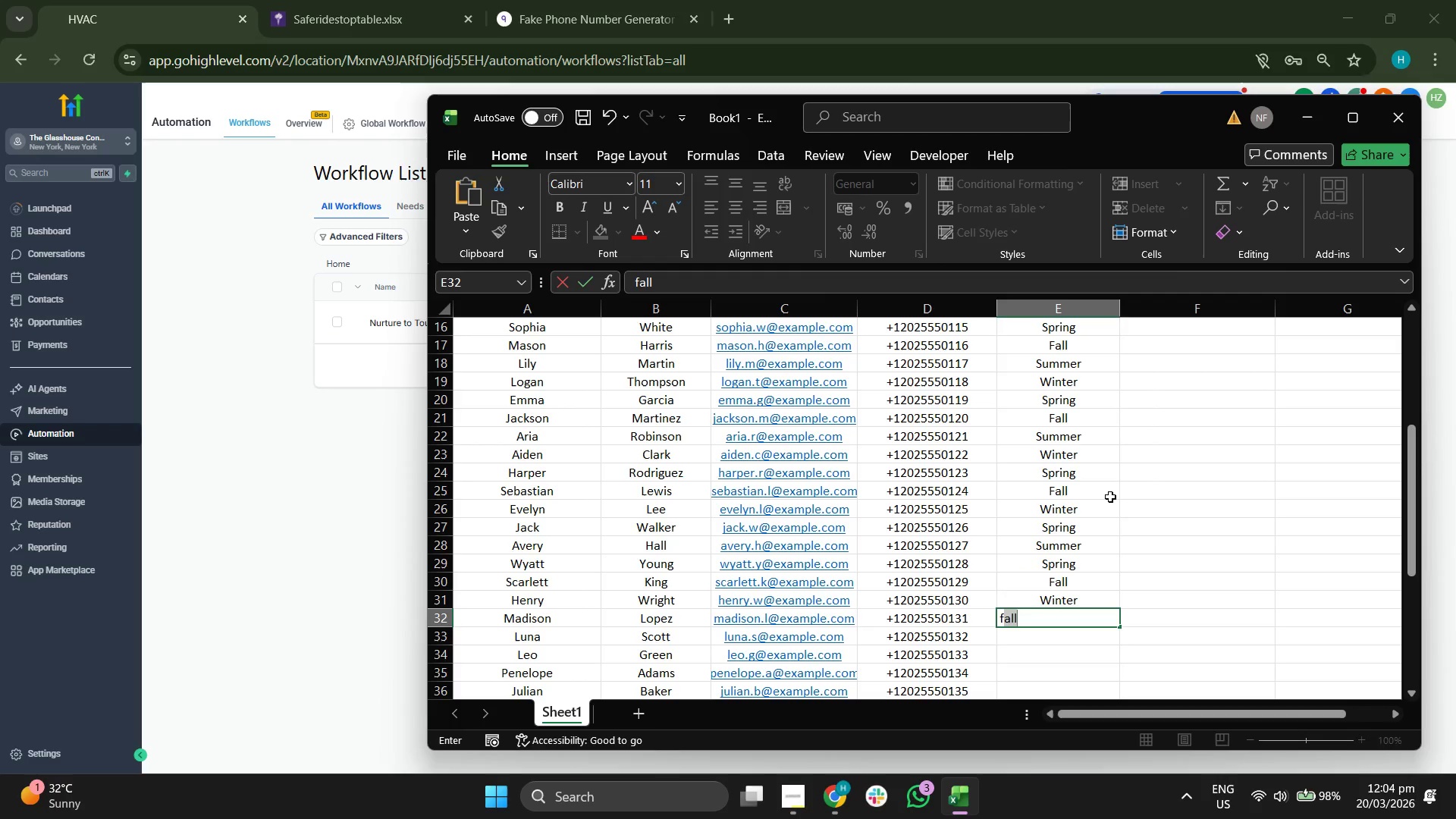 
key(CapsLock)
 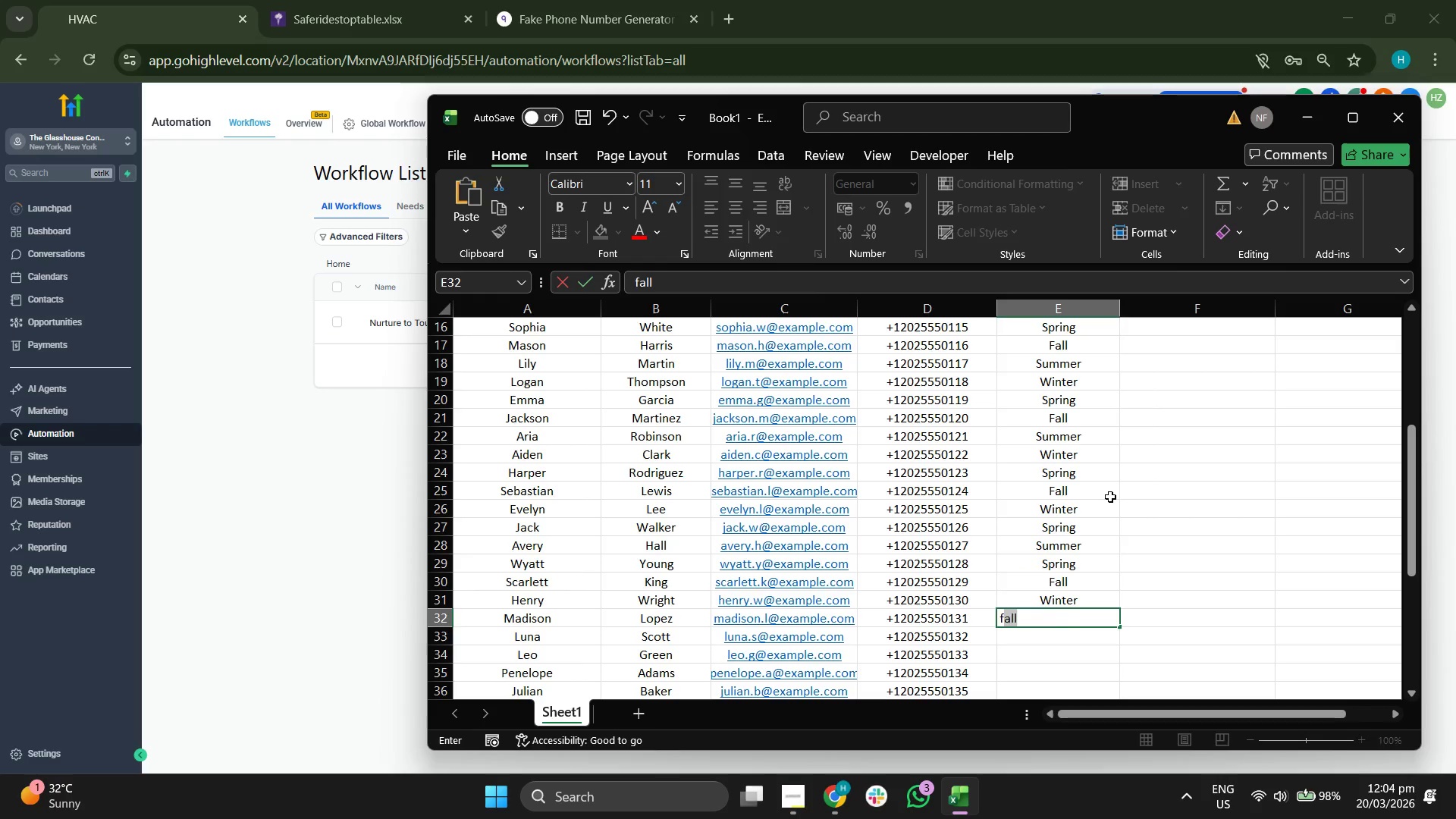 
key(Enter)
 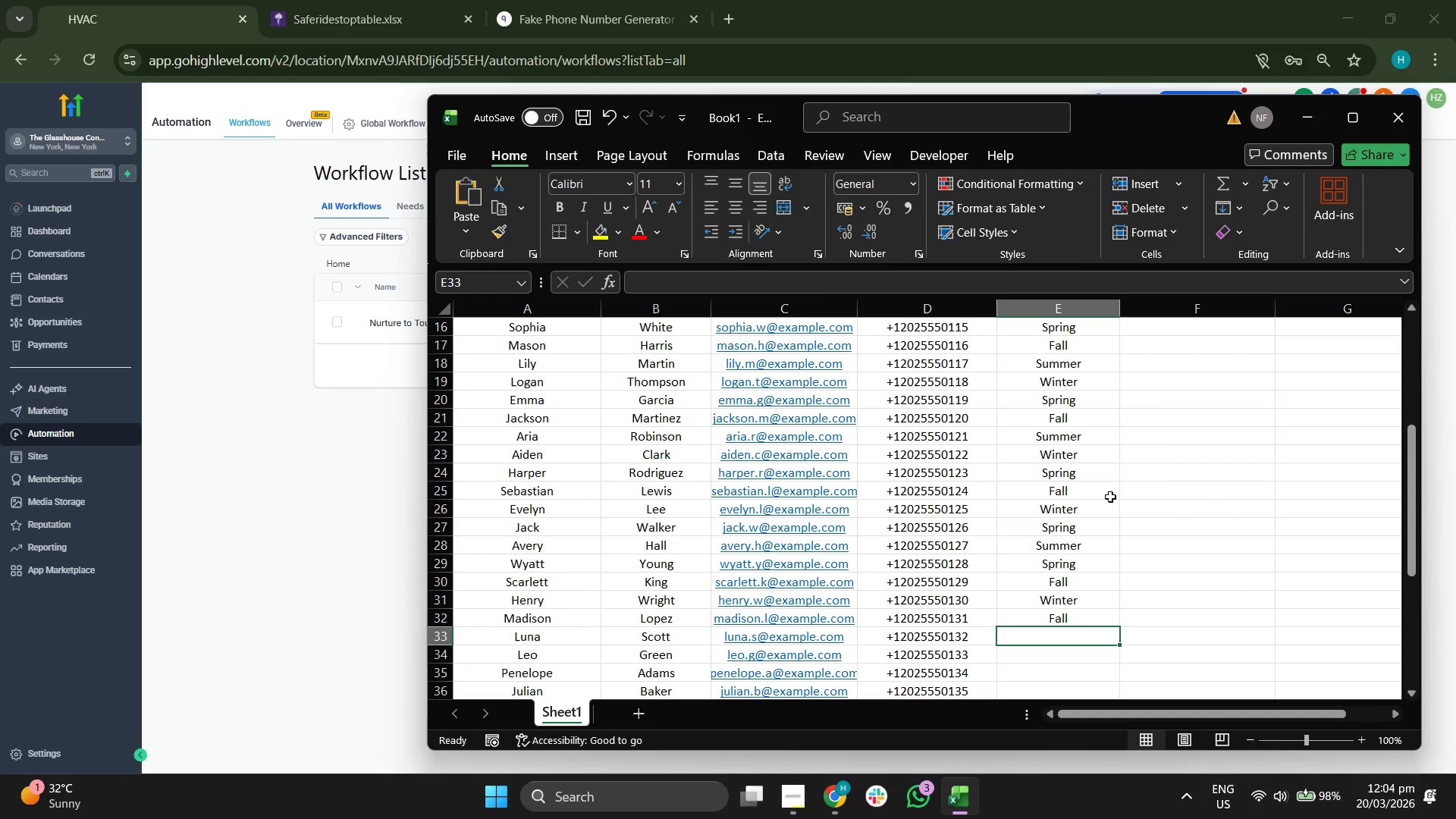 
type(s)
key(Backspace)
type(Spr)
 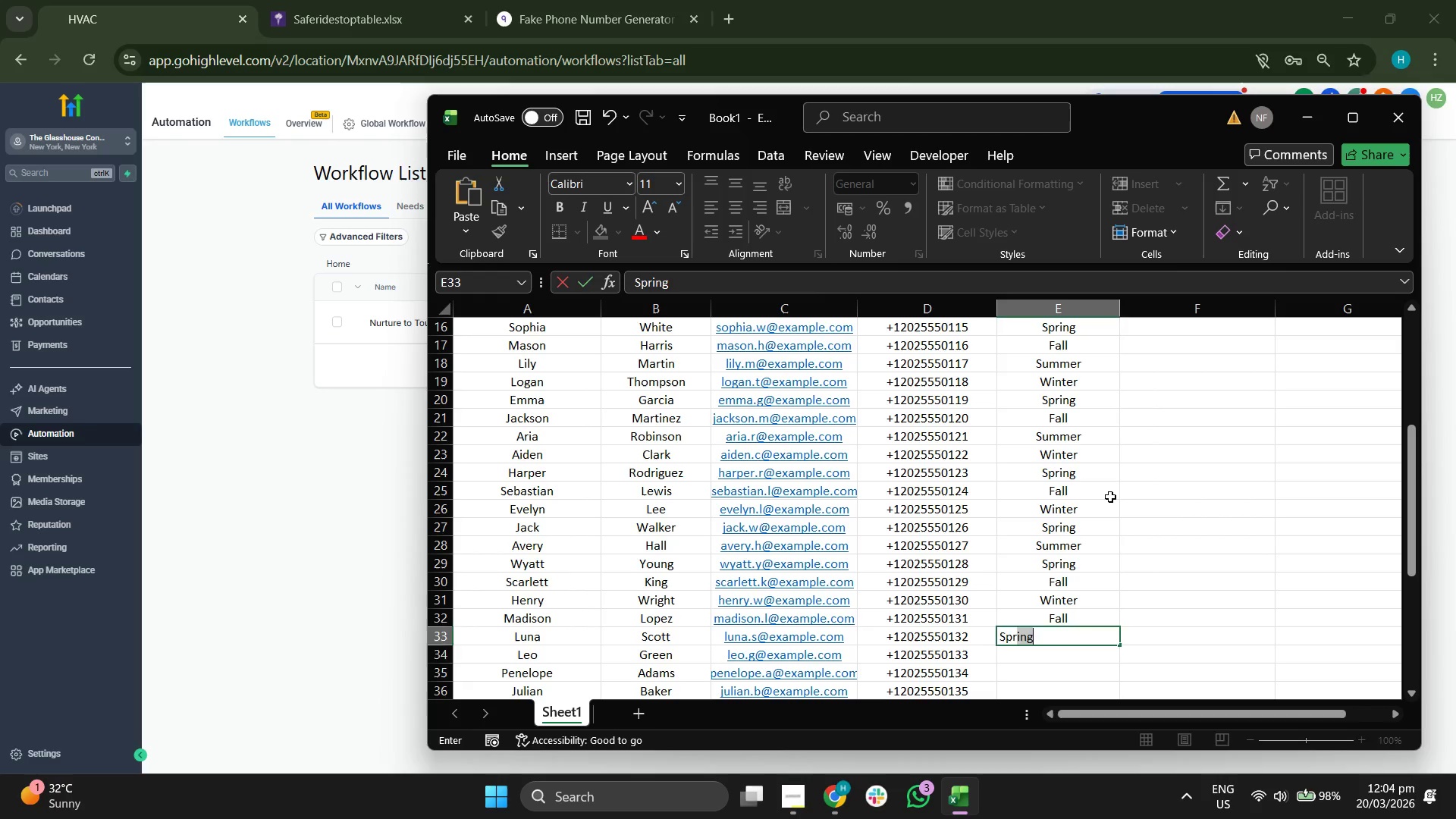 
key(Enter)
 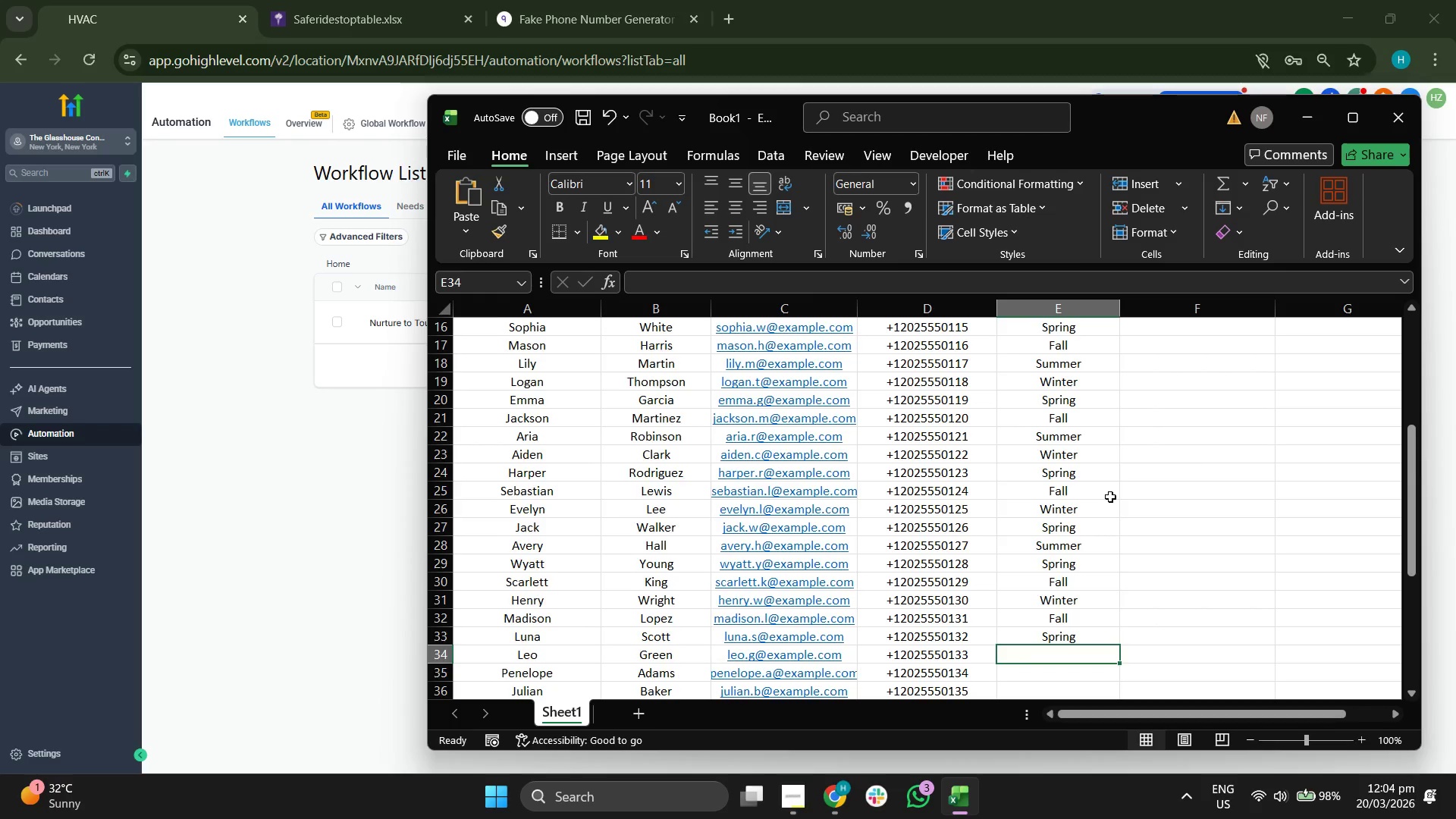 
scroll: coordinate [1112, 494], scroll_direction: down, amount: 4.0
 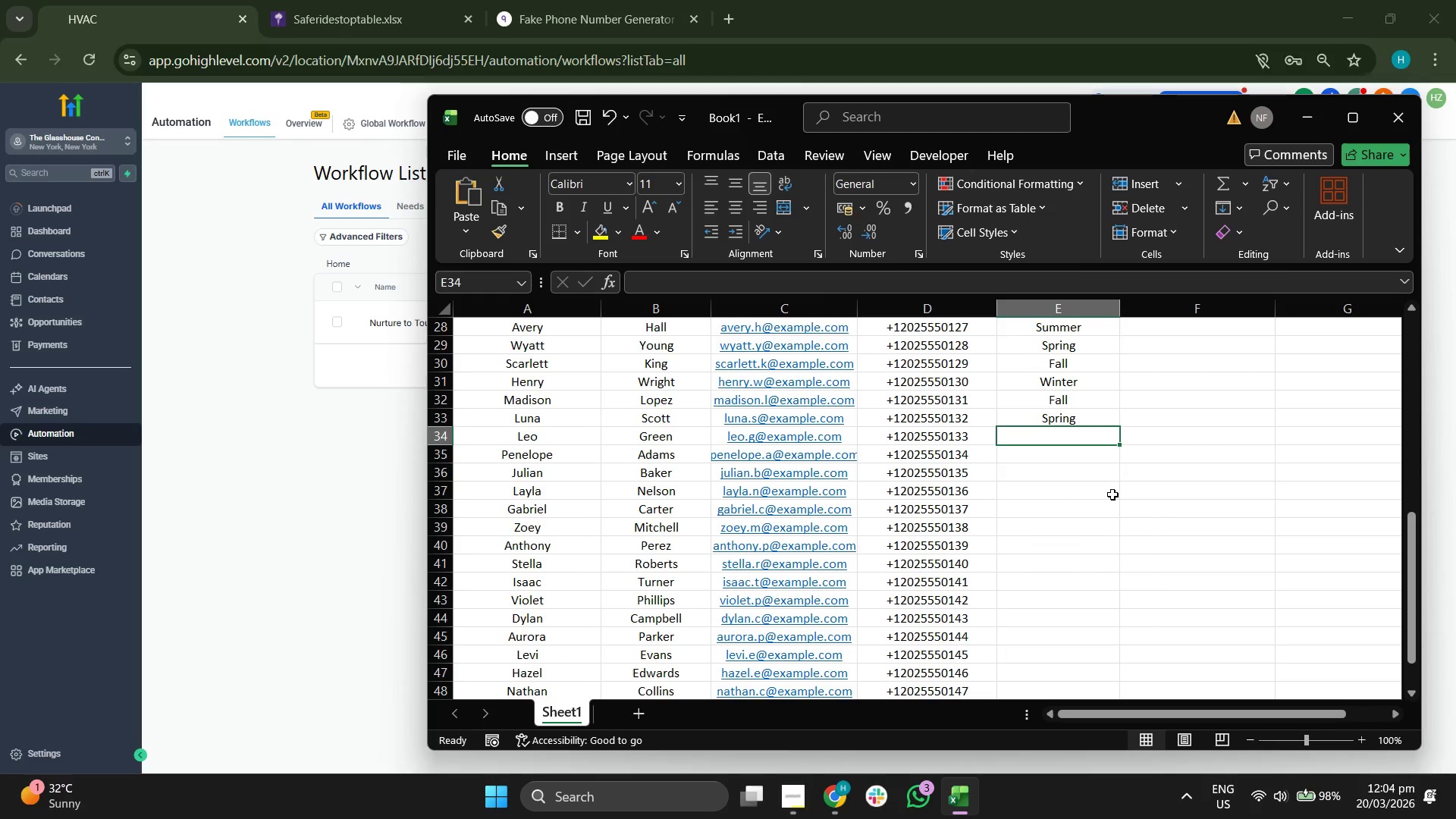 
key(CapsLock)
 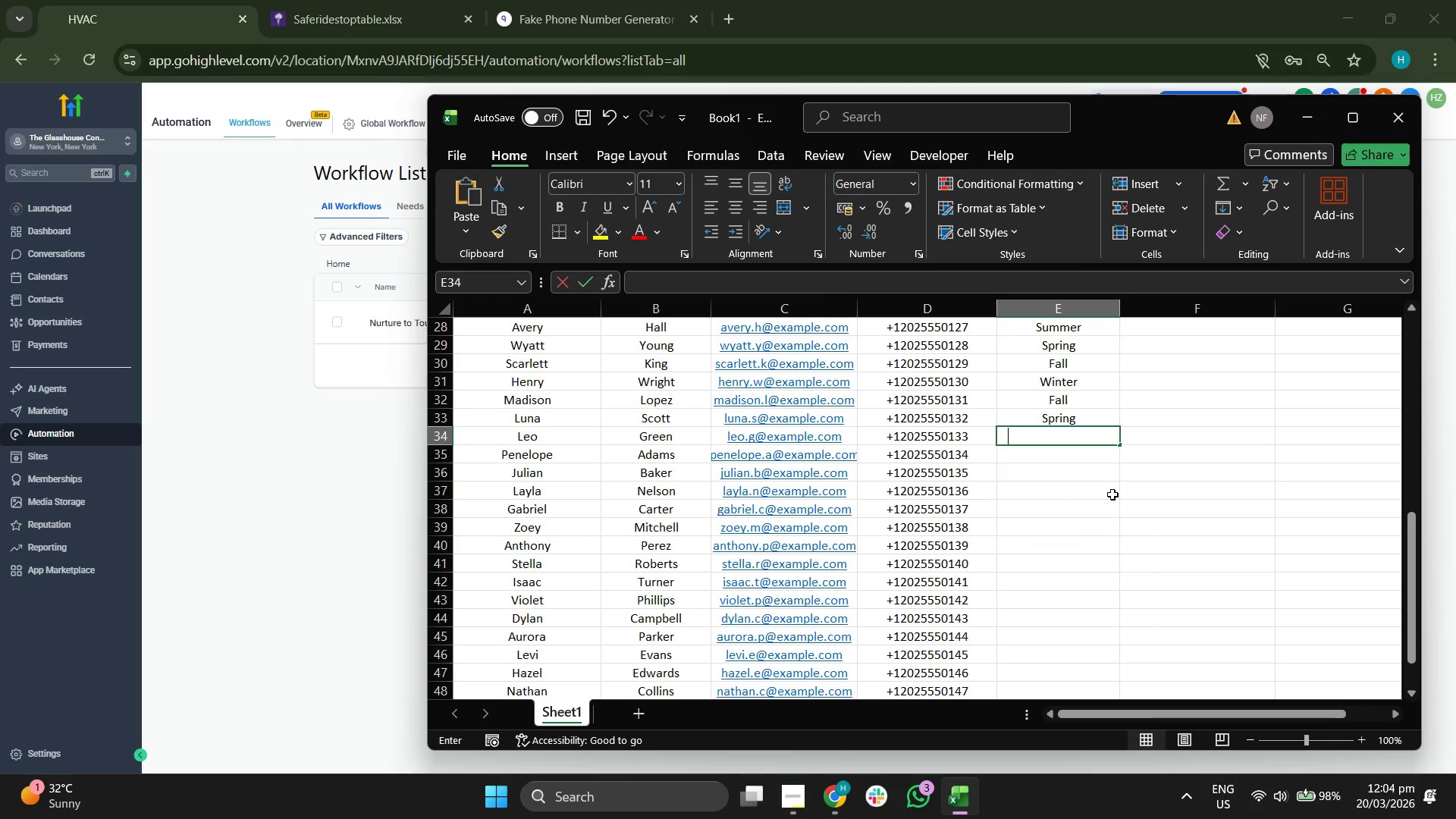 
key(D)
 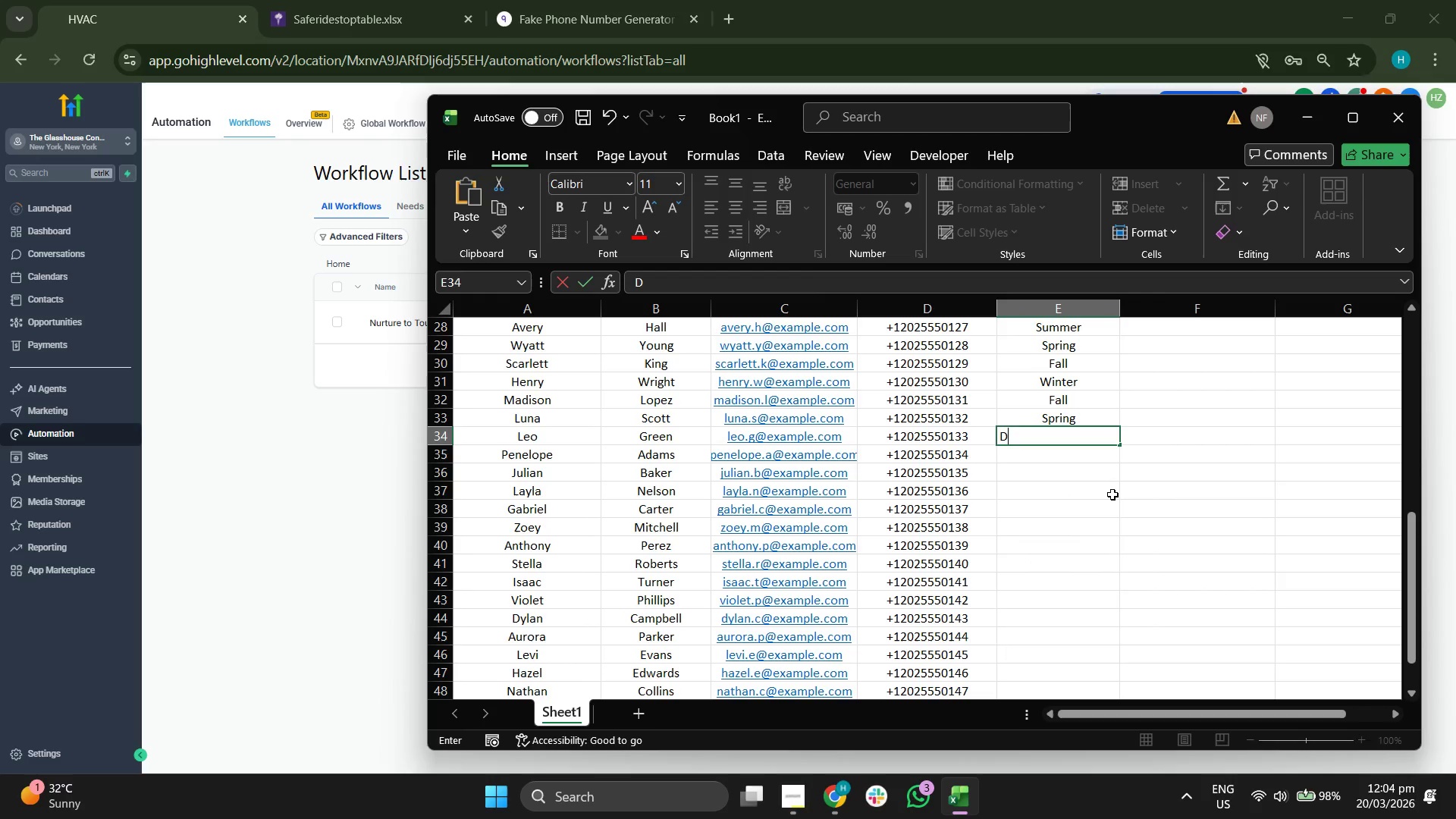 
key(CapsLock)
 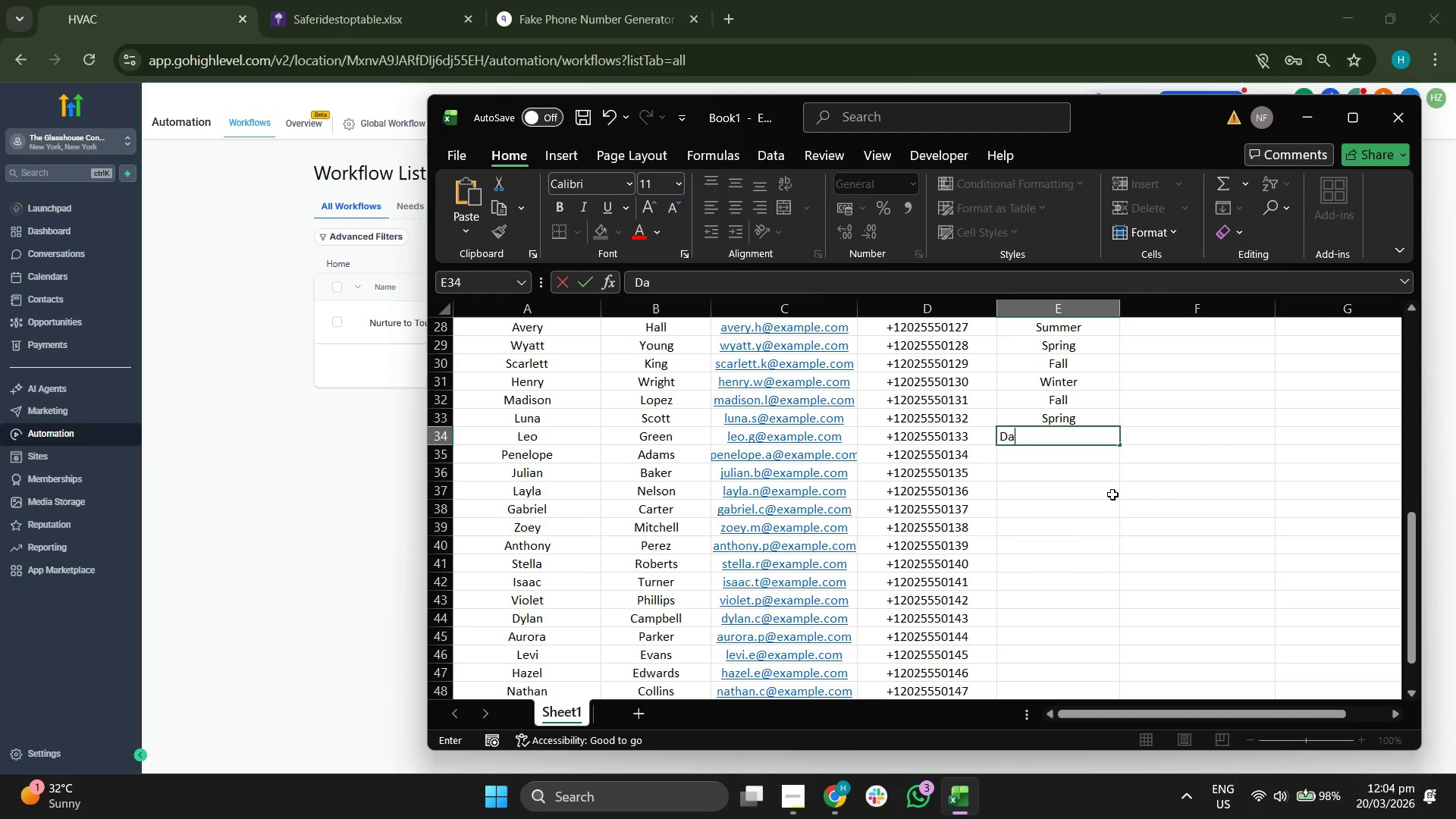 
key(A)
 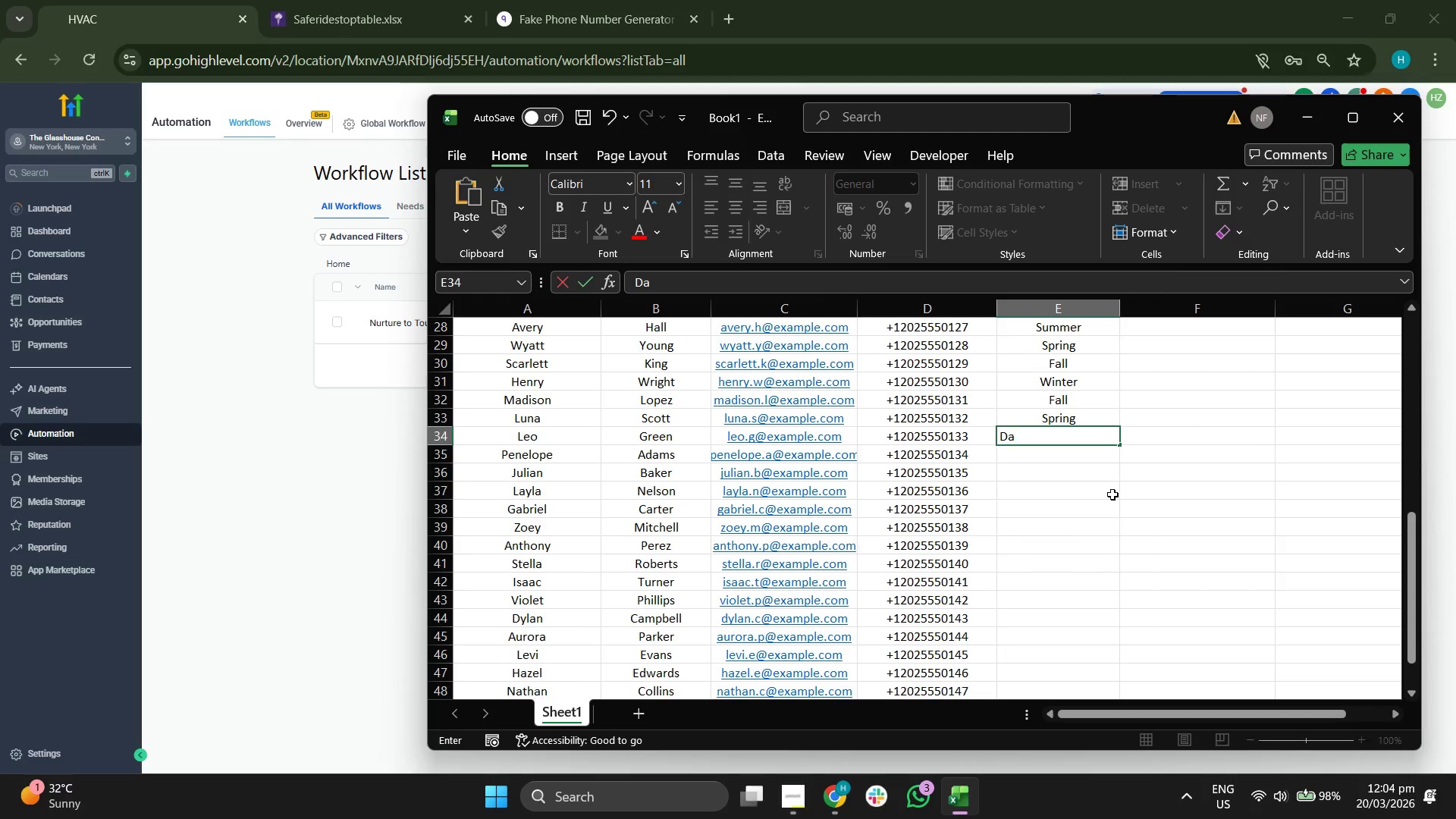 
key(Backspace)
 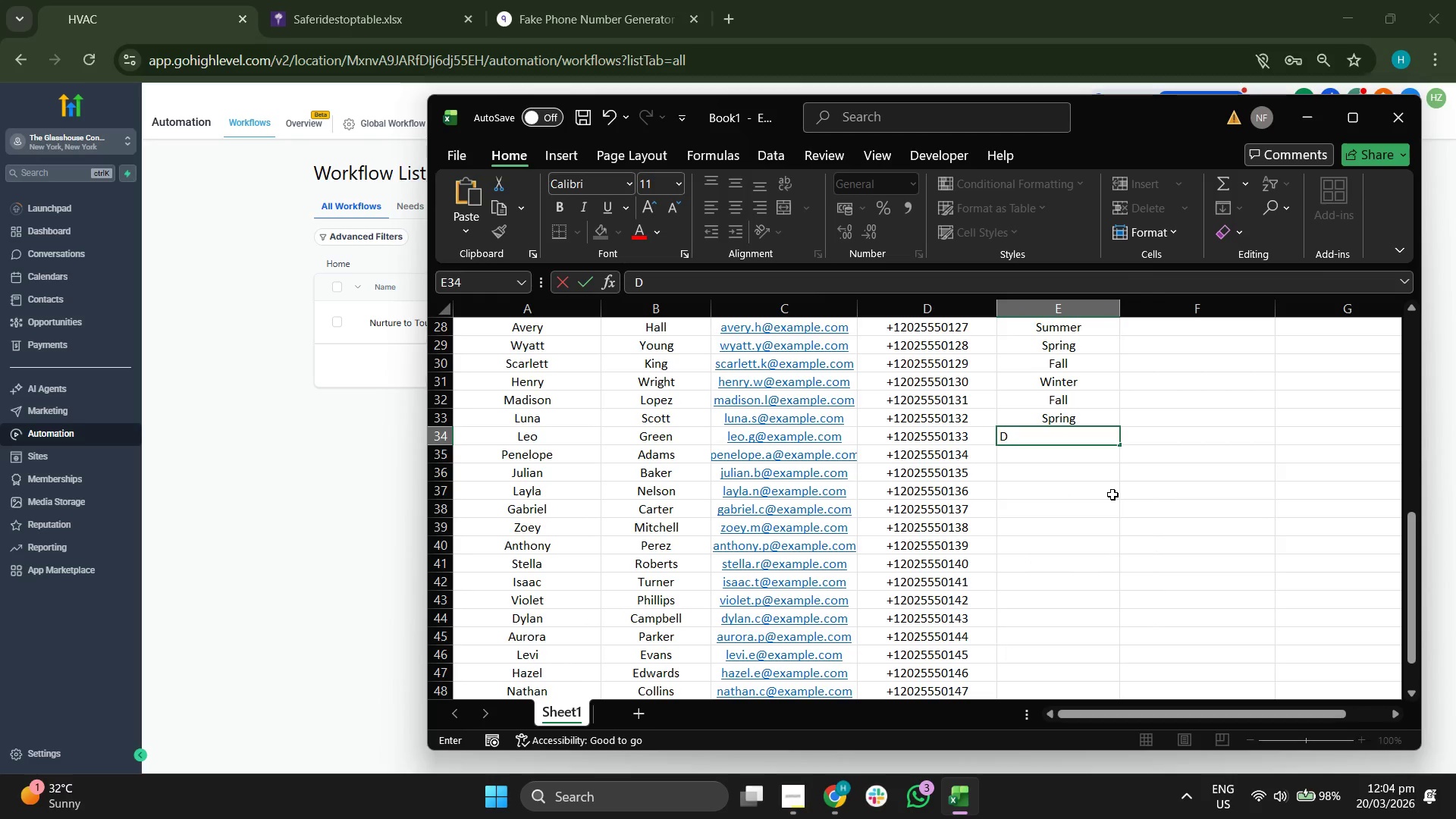 
key(Backspace)
 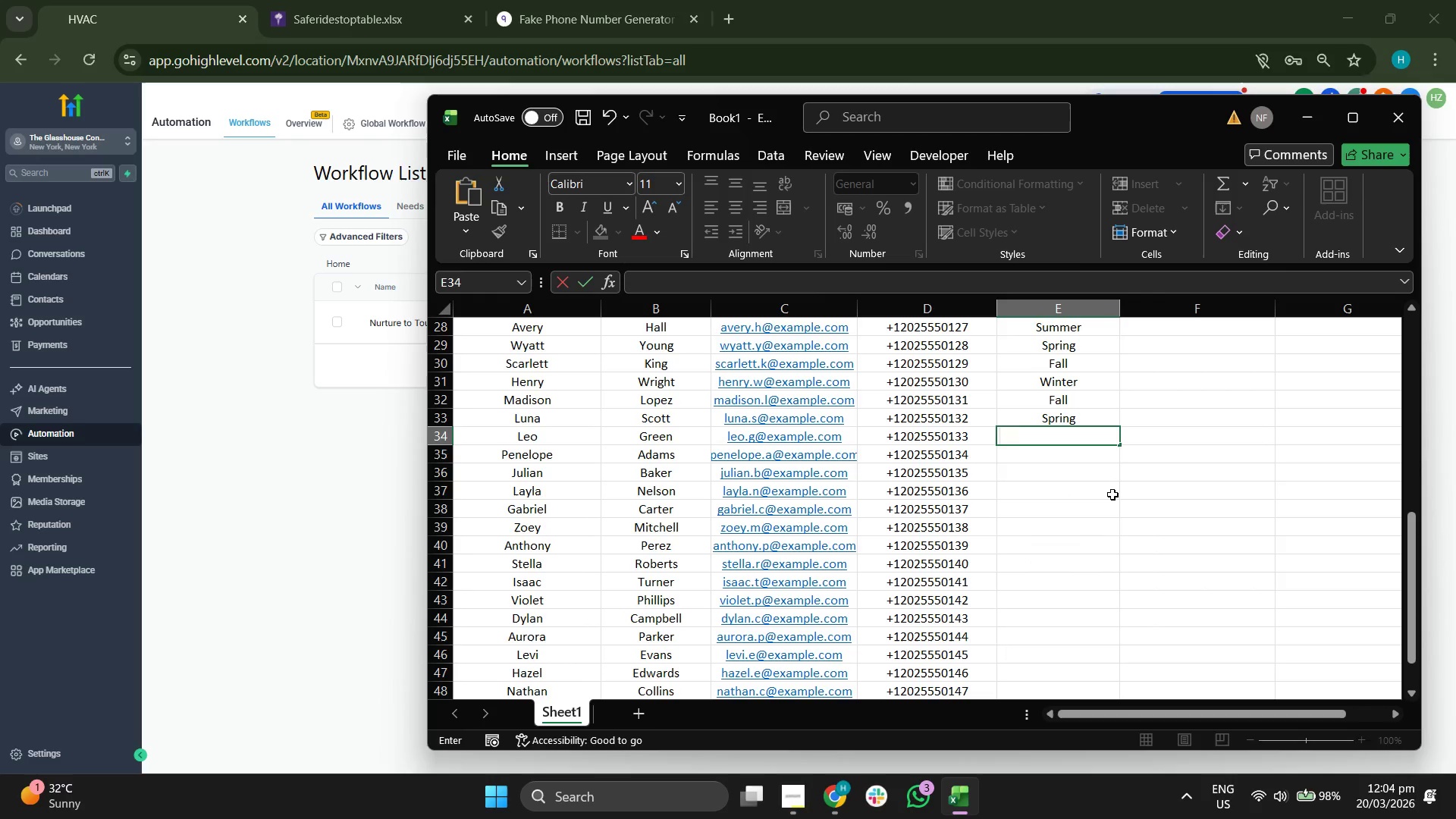 
key(CapsLock)
 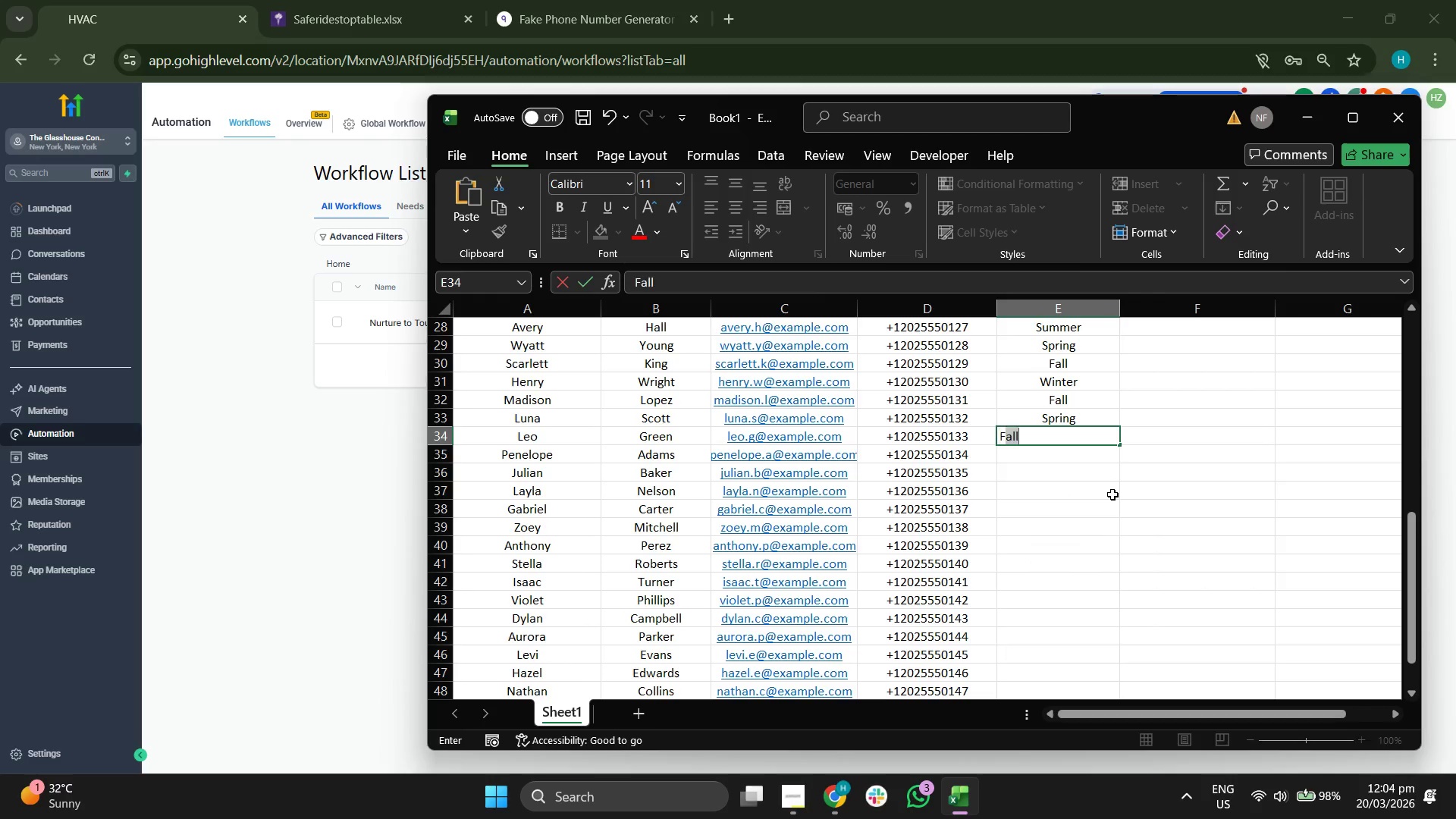 
key(F)
 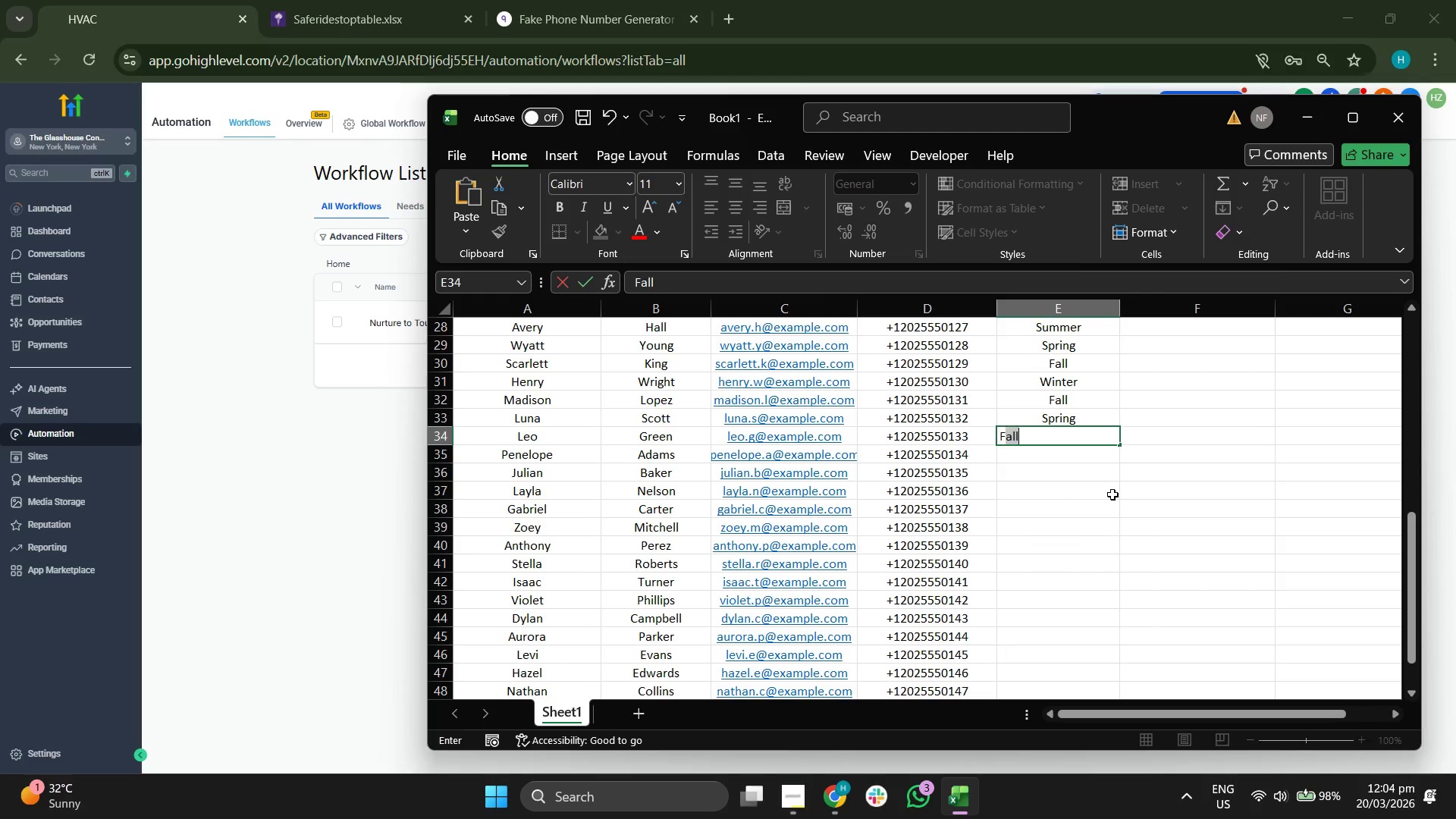 
key(CapsLock)
 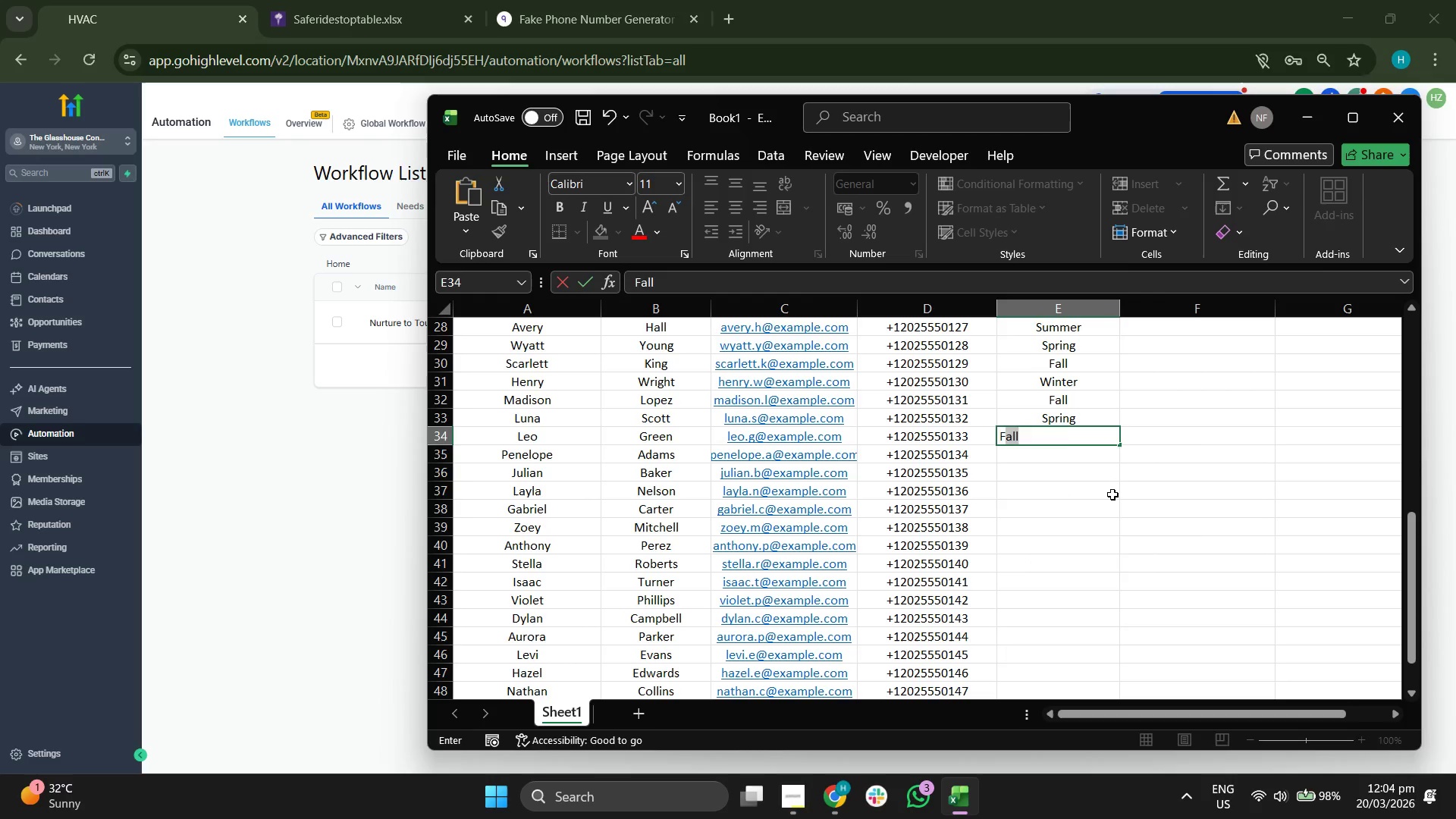 
key(Enter)
 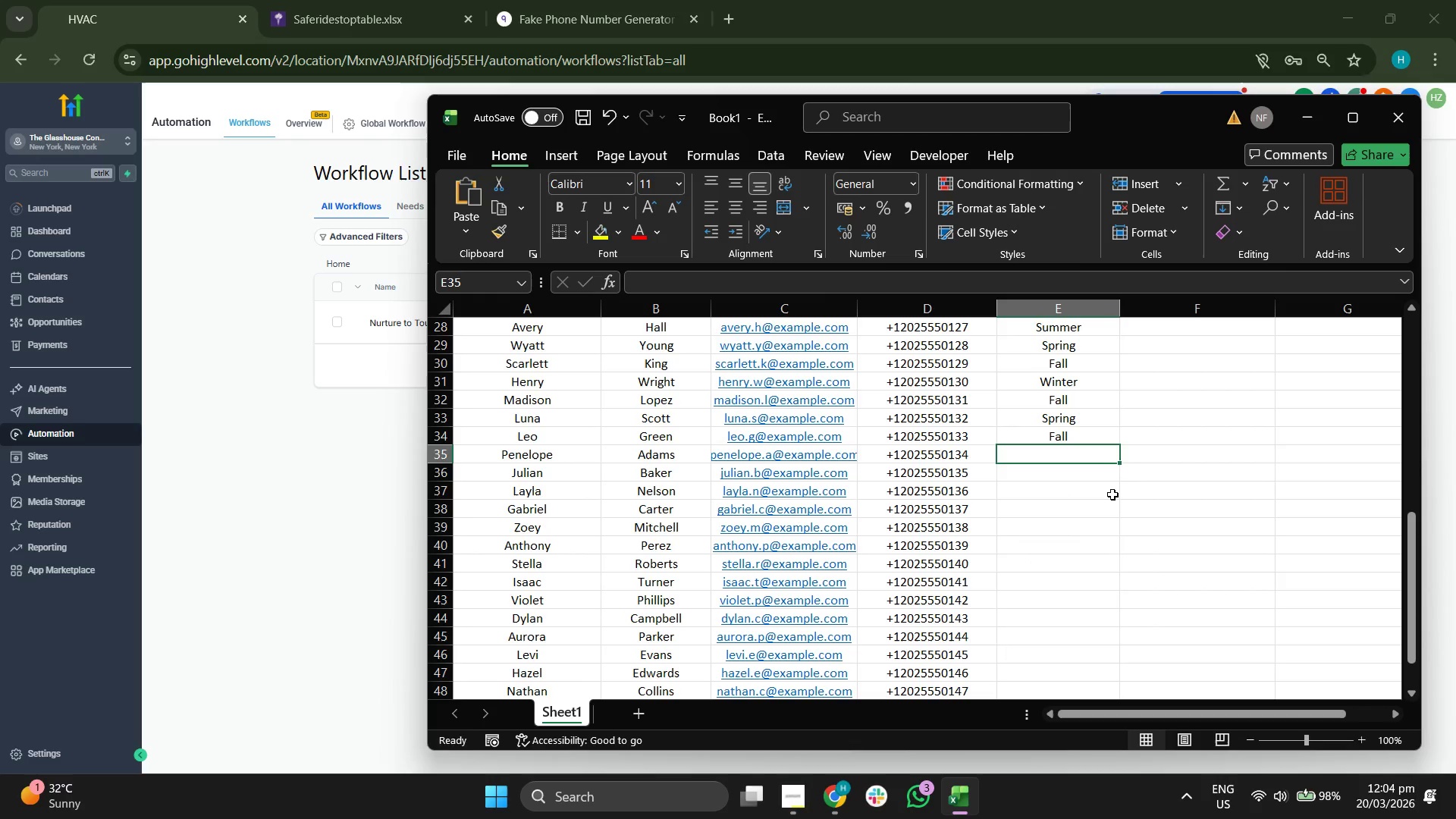 
key(W)
 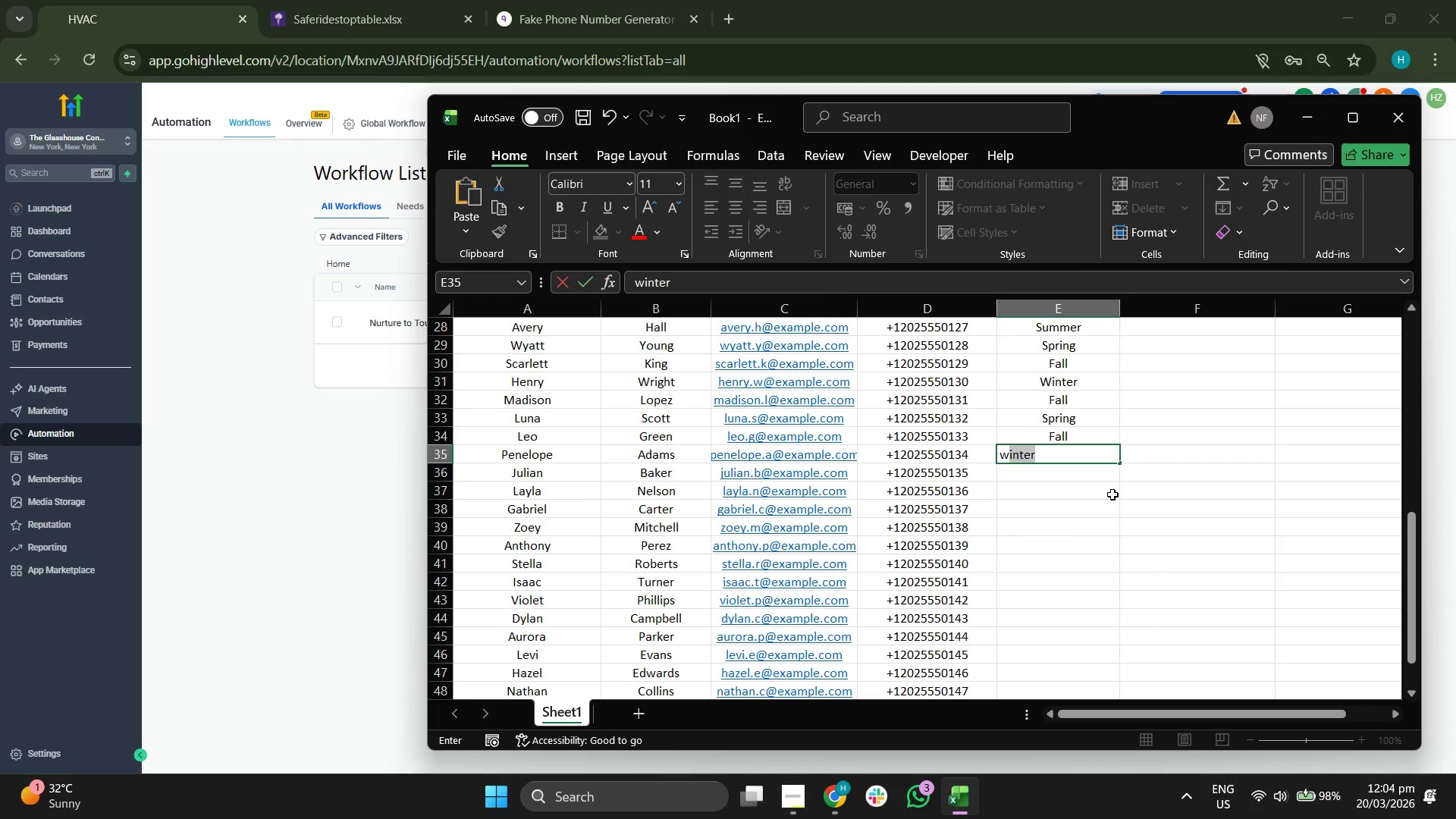 
key(Enter)
 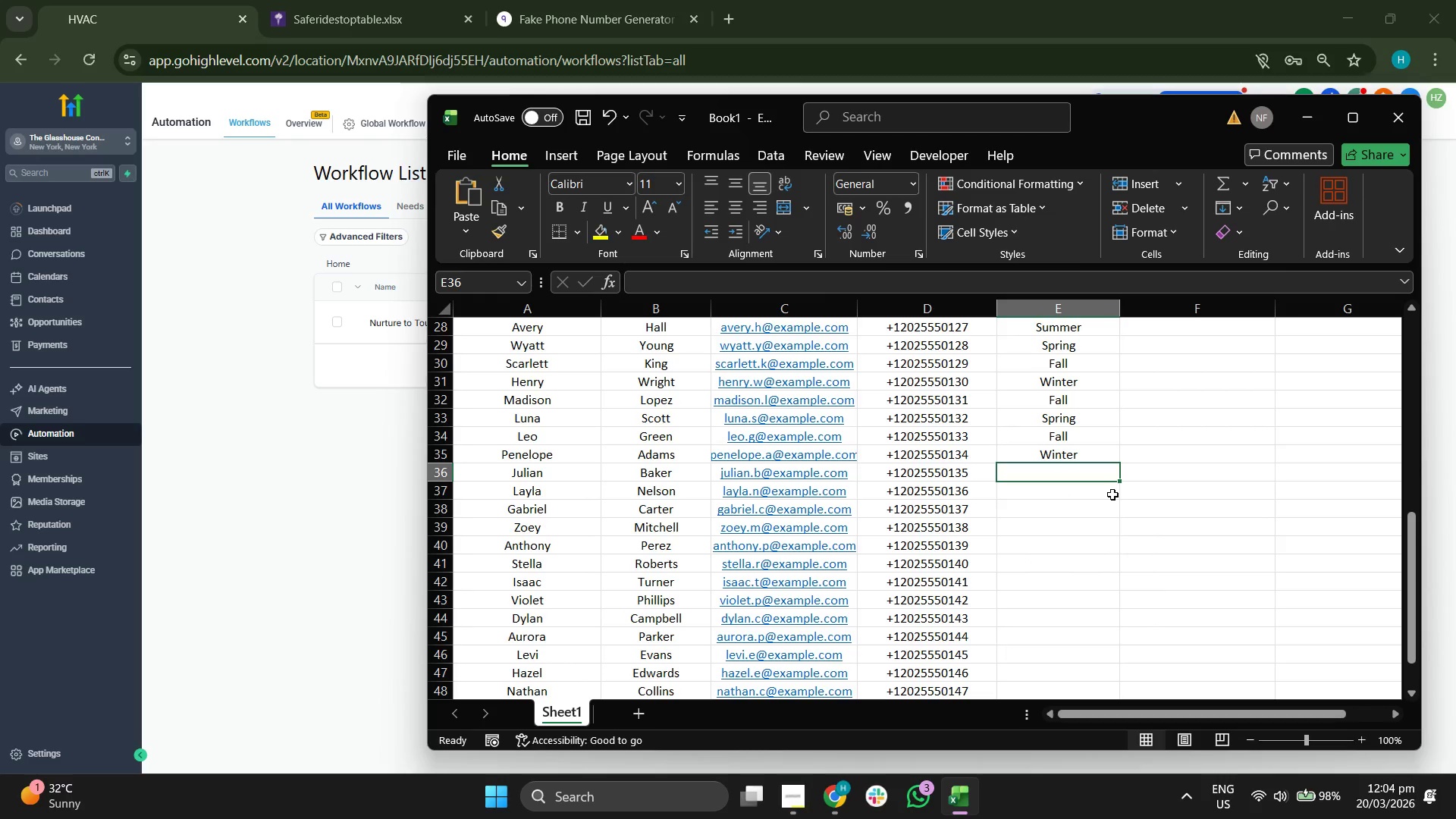 
key(S)
 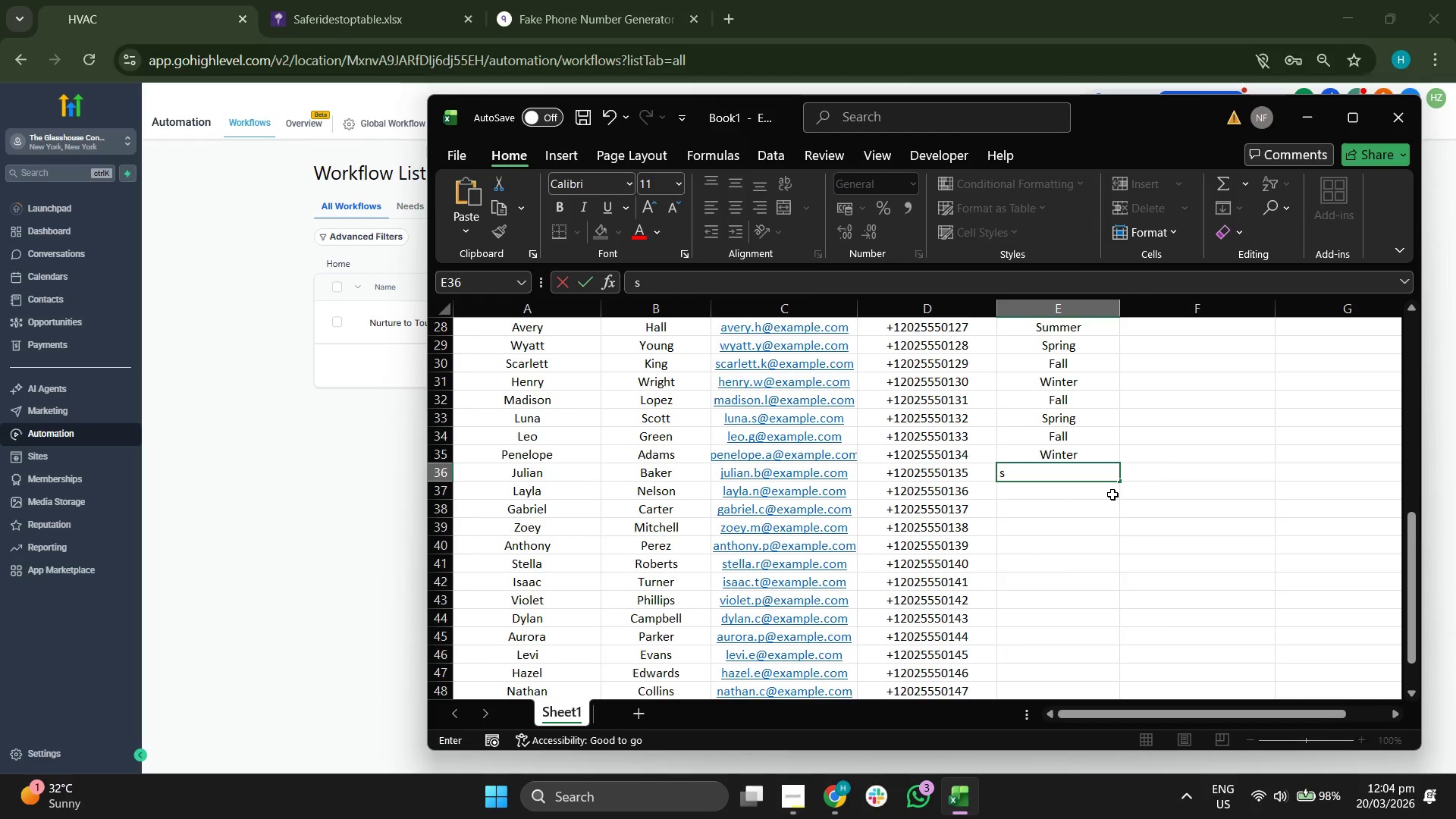 
key(Backspace)
 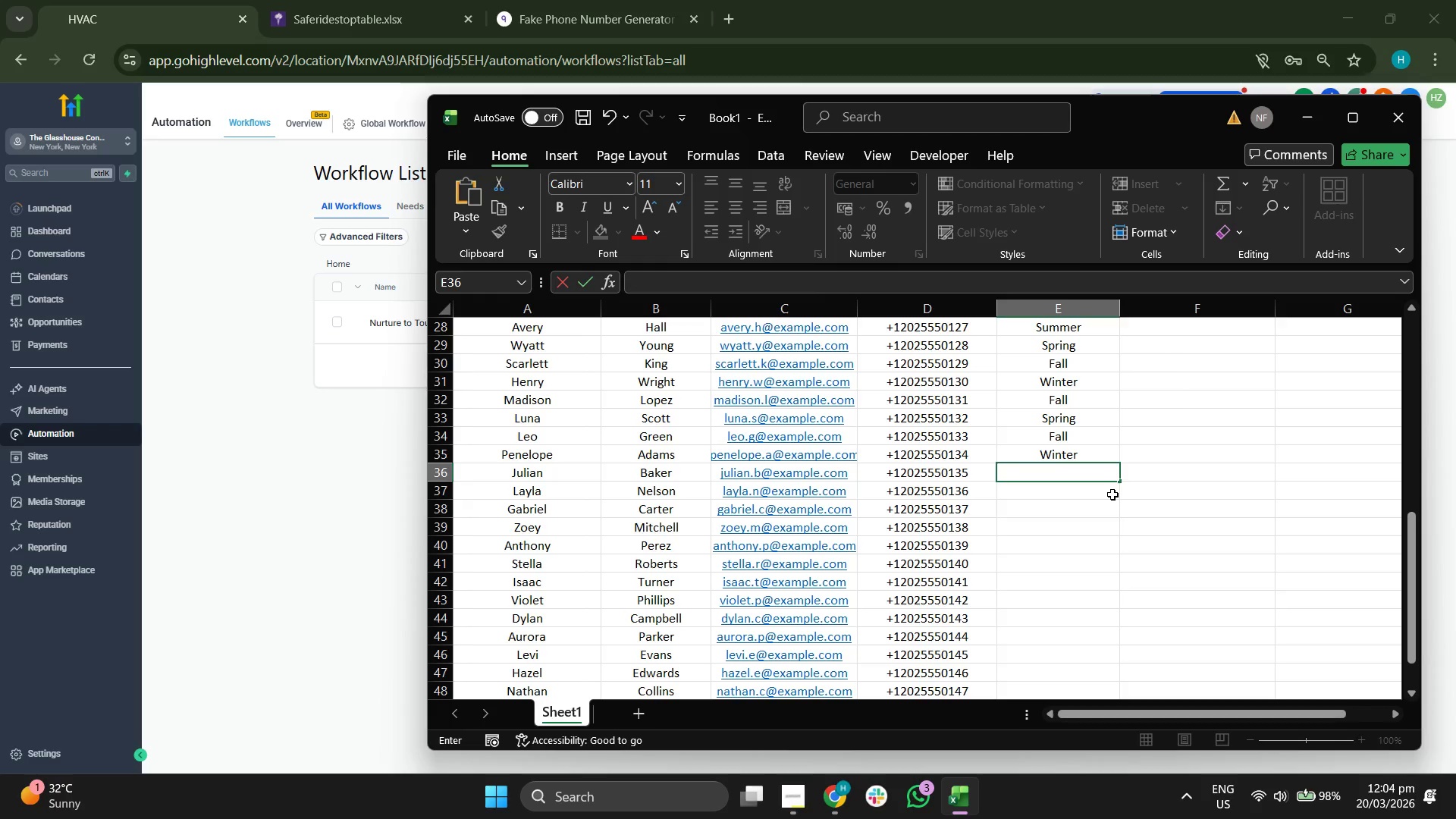 
key(CapsLock)
 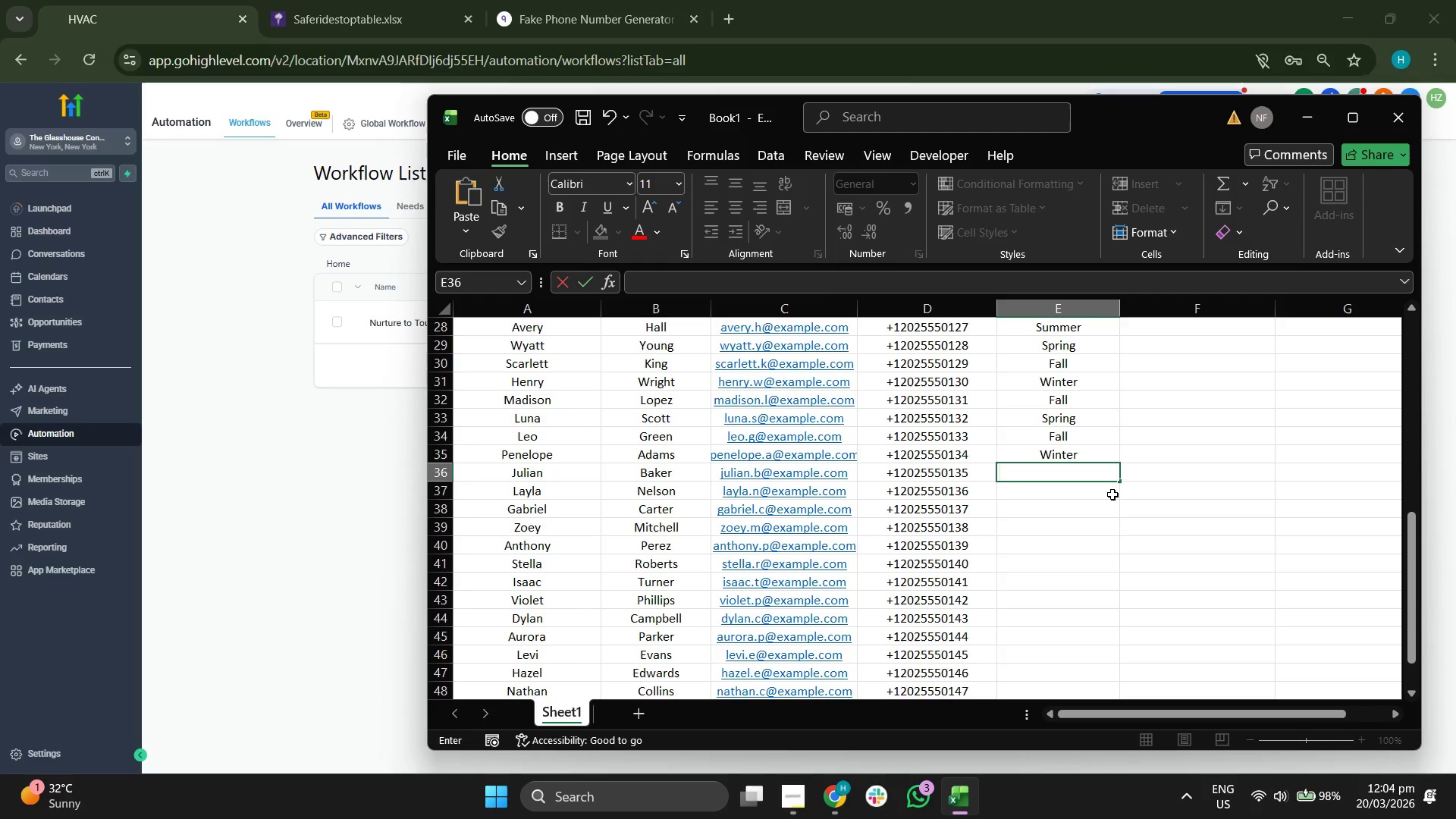 
key(S)
 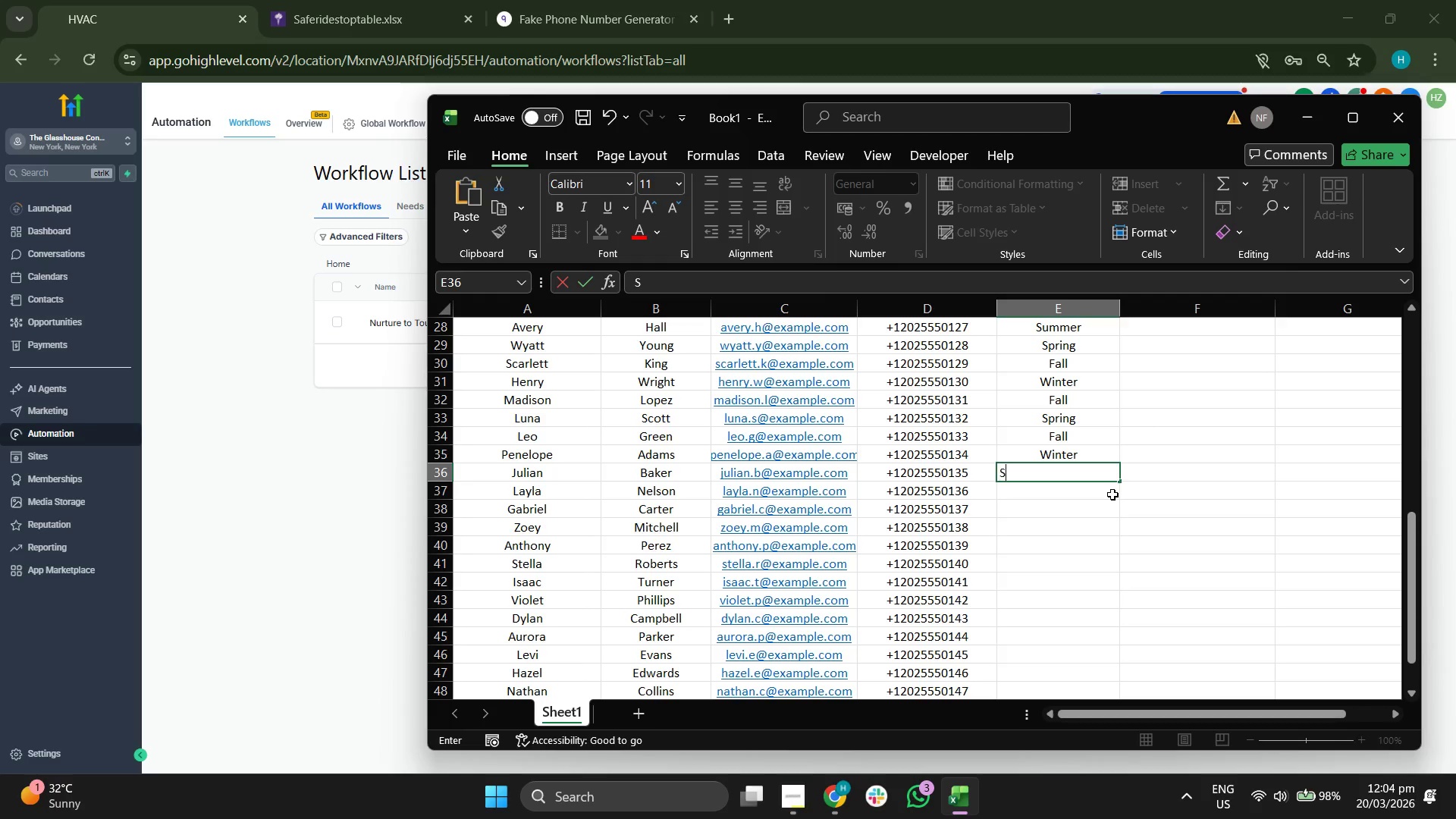 
key(CapsLock)
 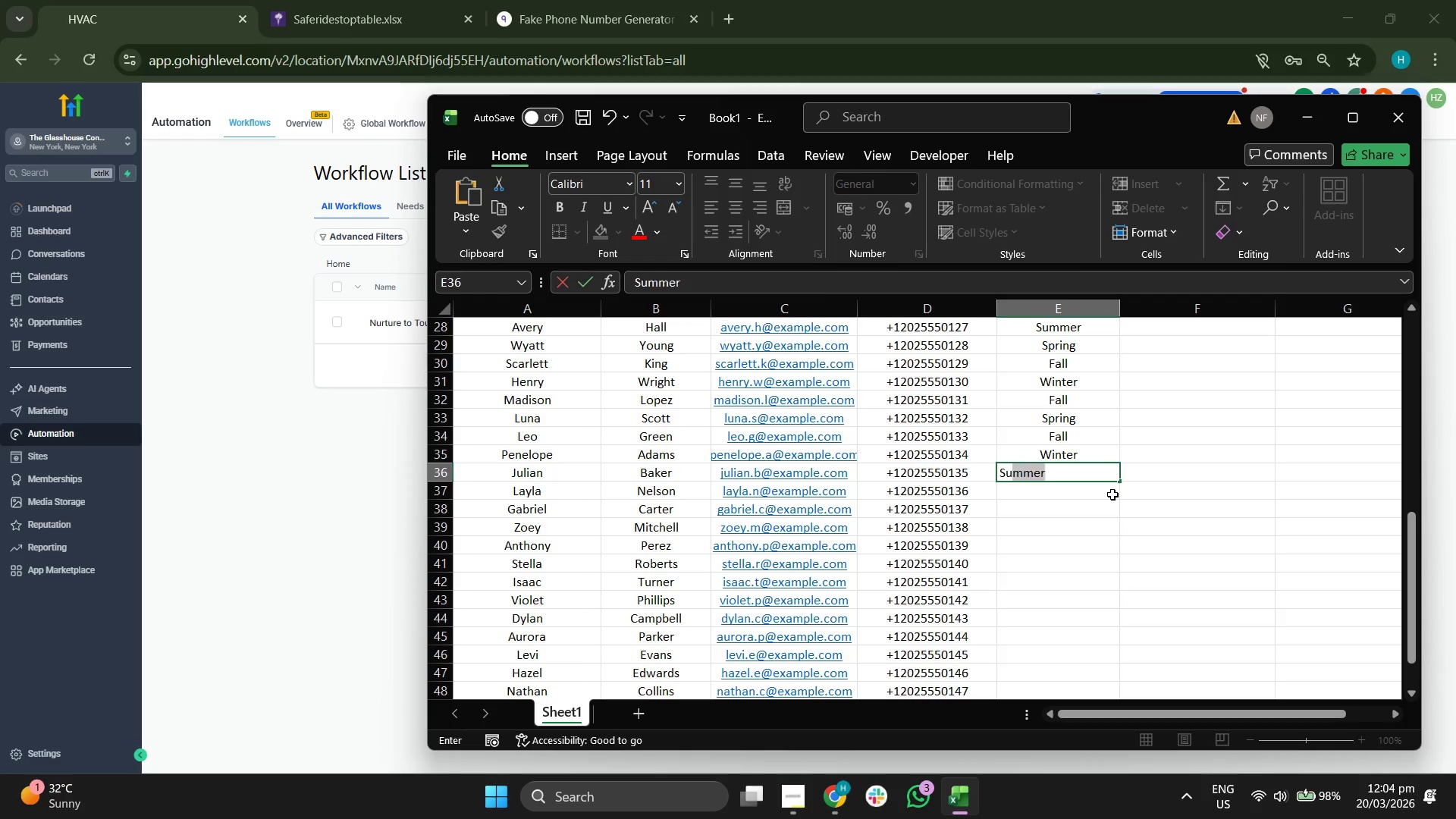 
key(U)
 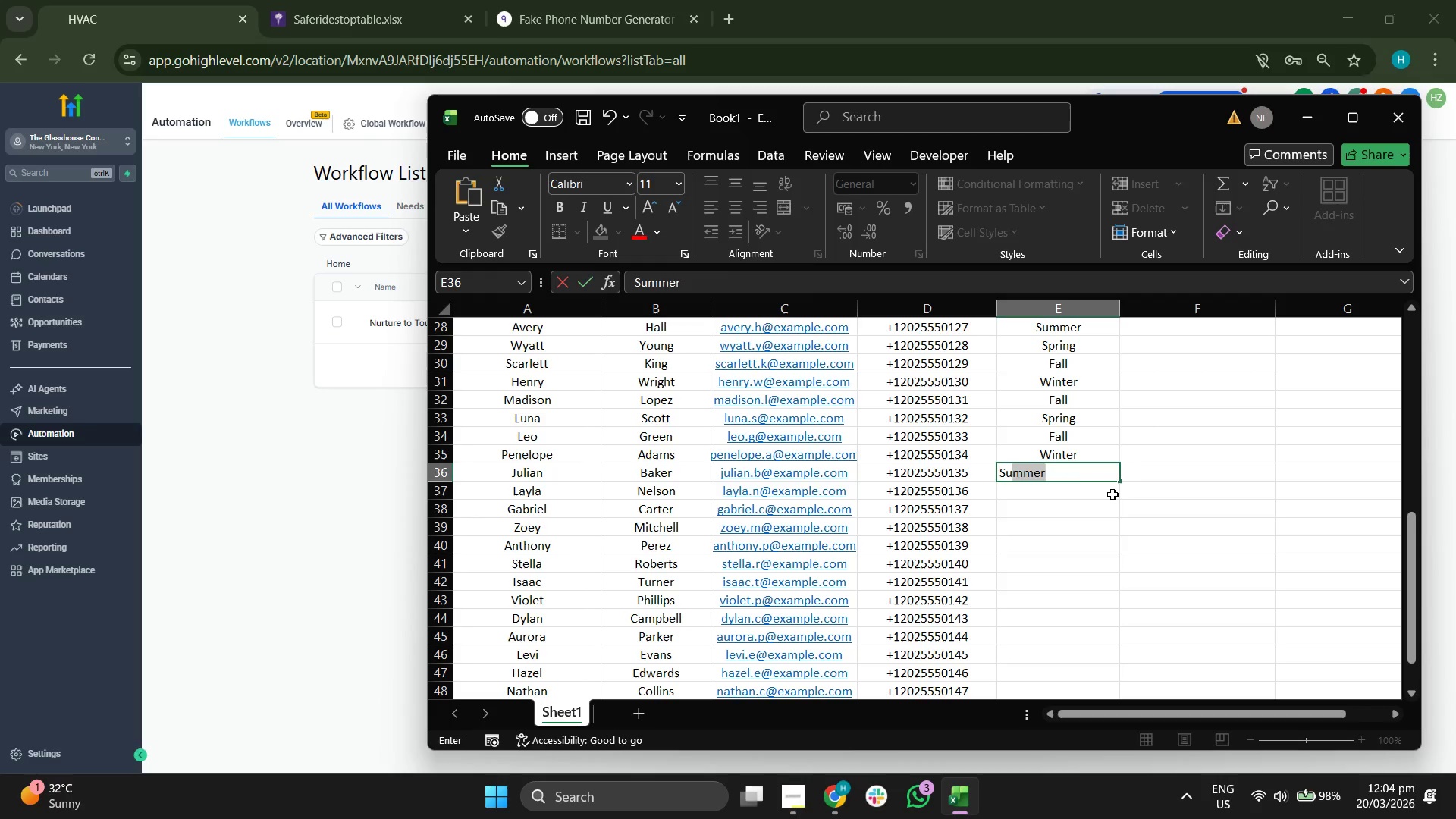 
key(Enter)
 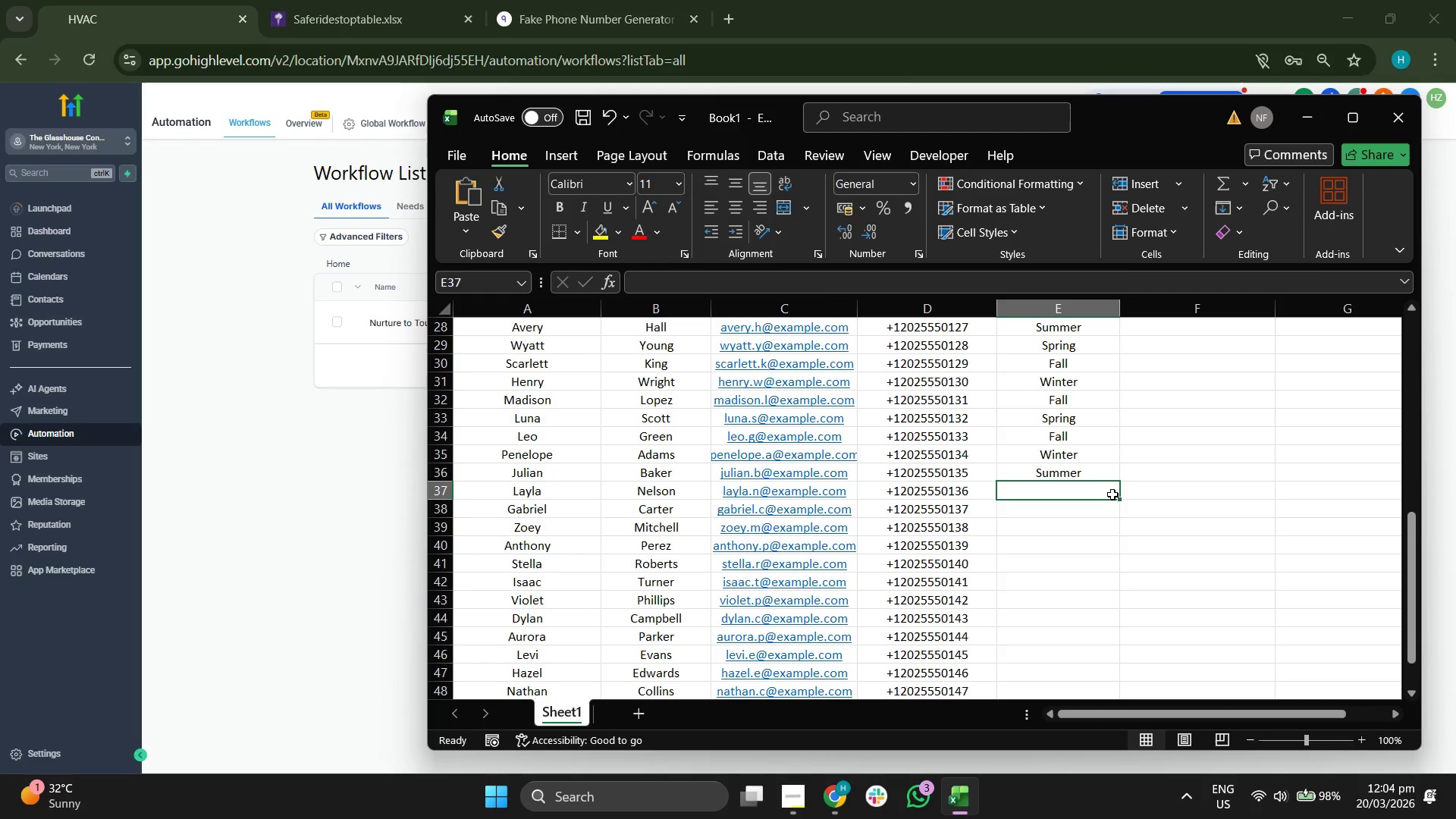 
type(s)
key(Backspace)
type(Spr)
 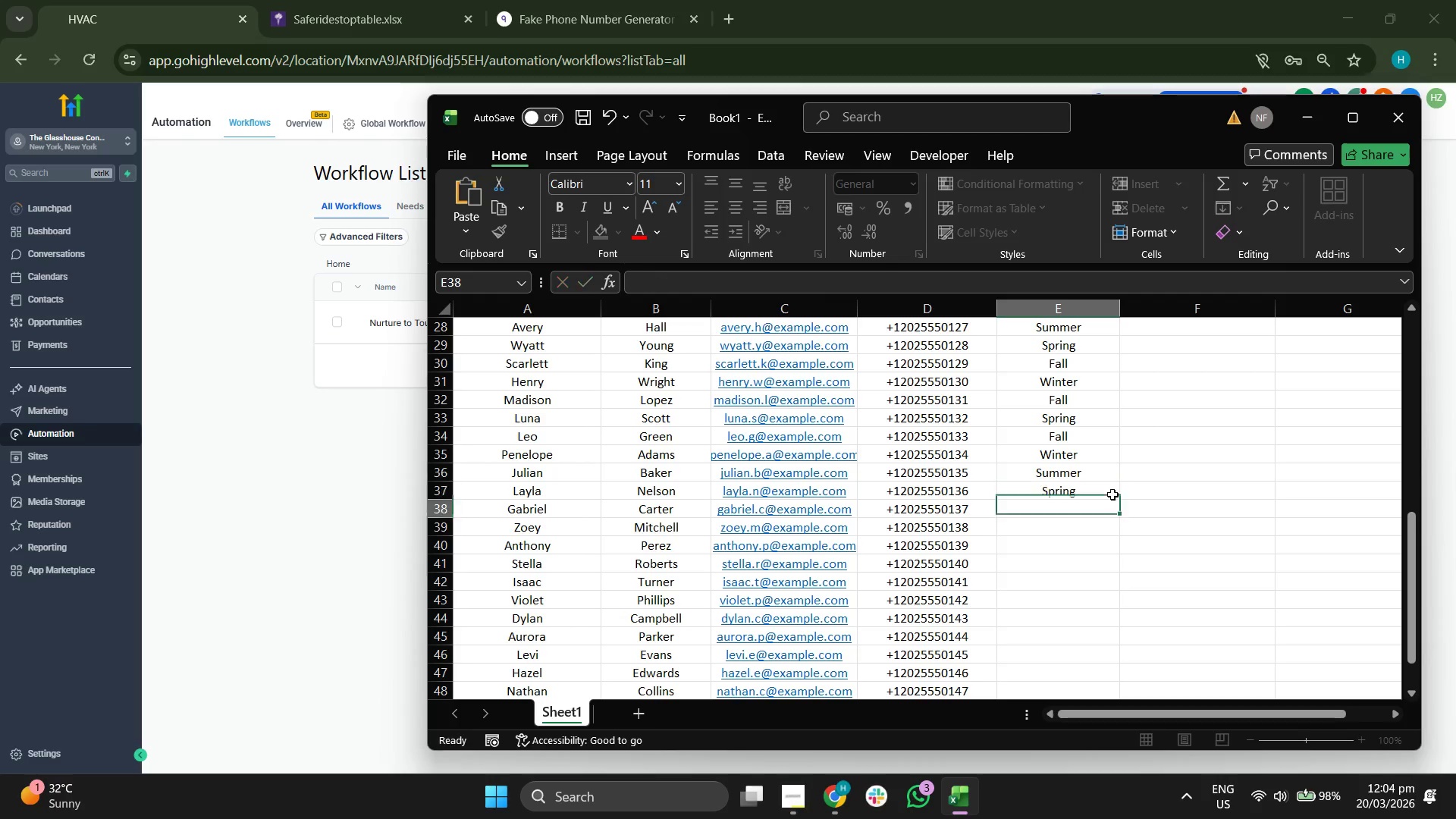 
key(Enter)
 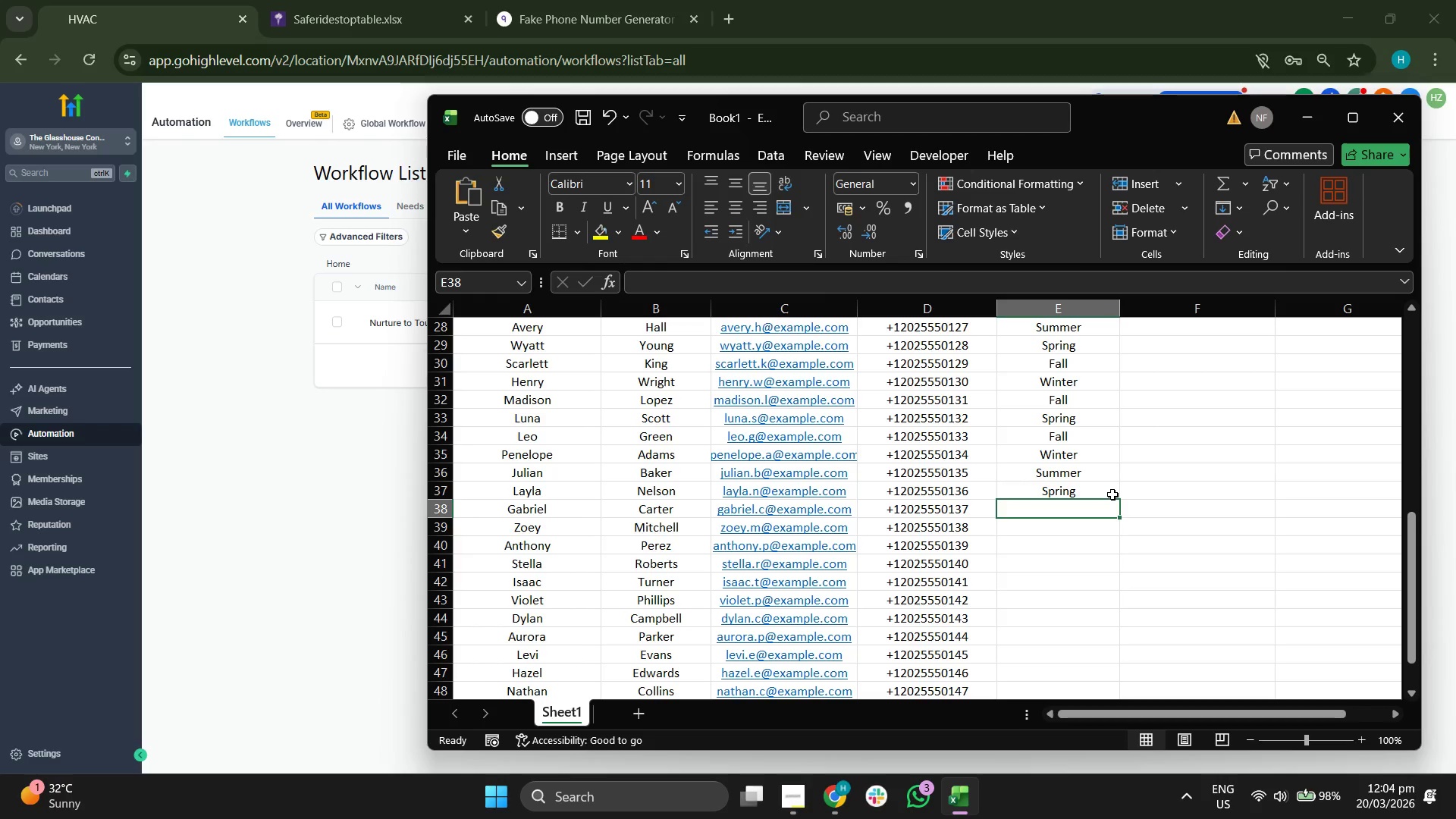 
key(D)
 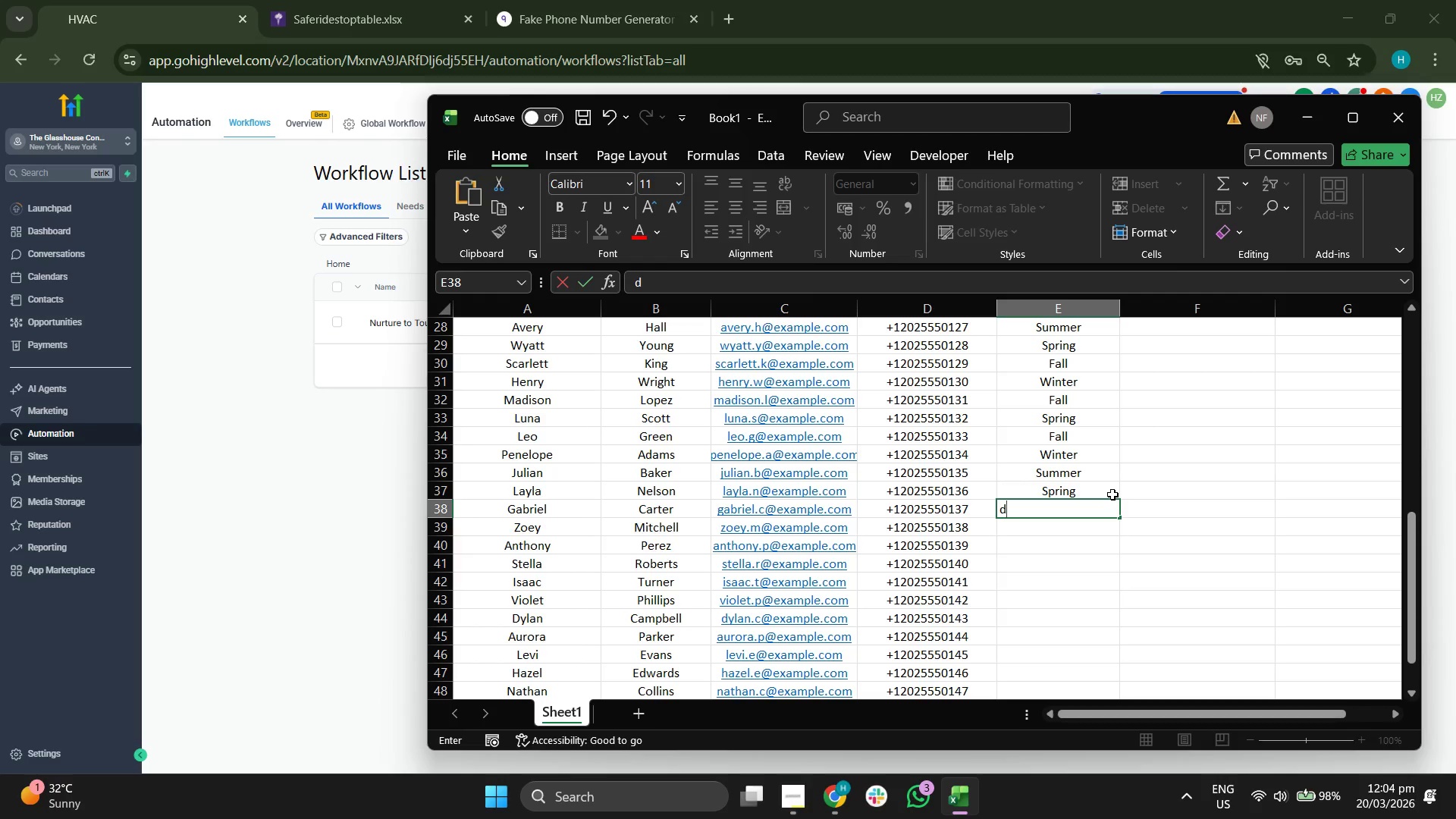 
key(Backspace)
 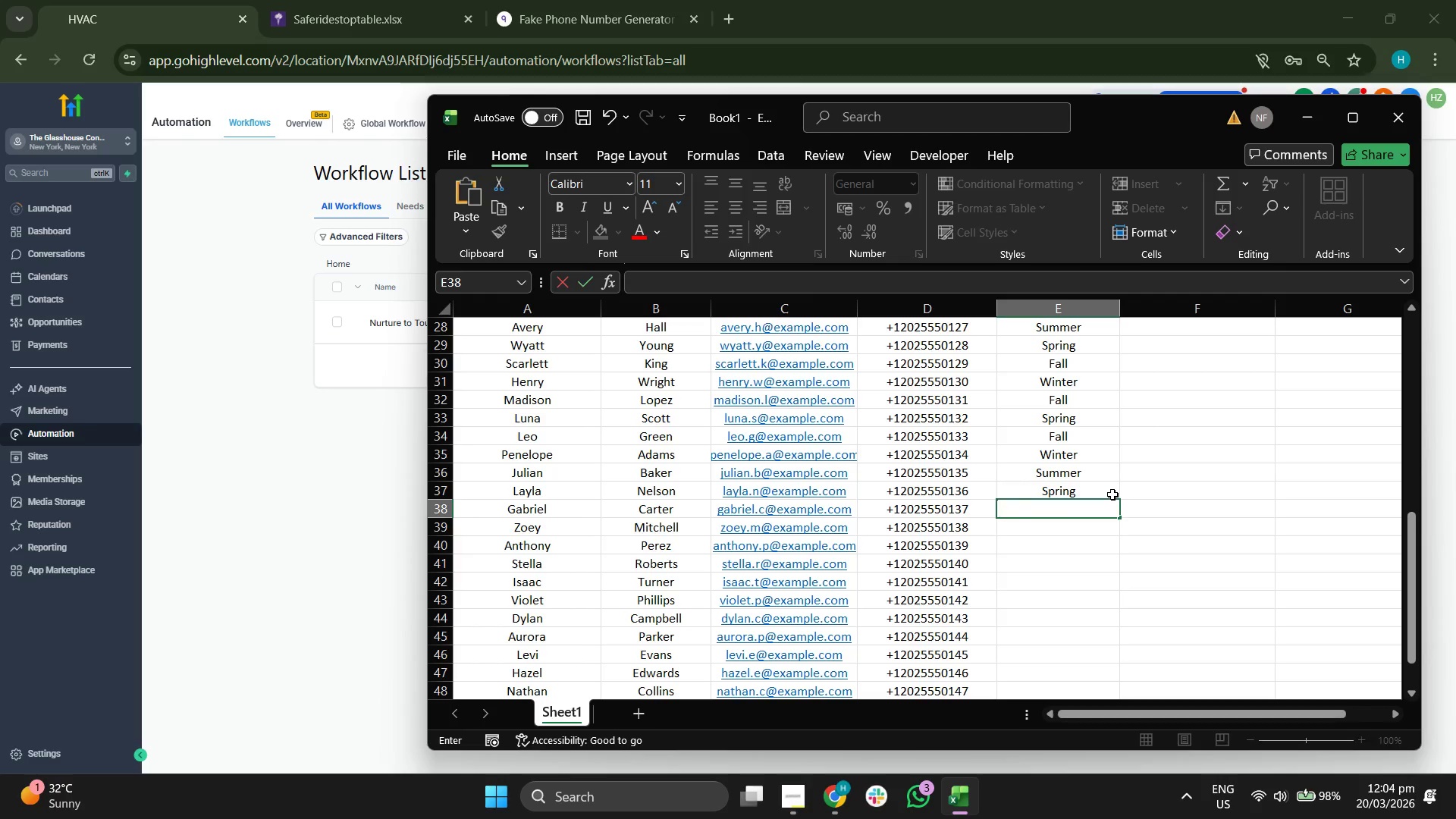 
key(CapsLock)
 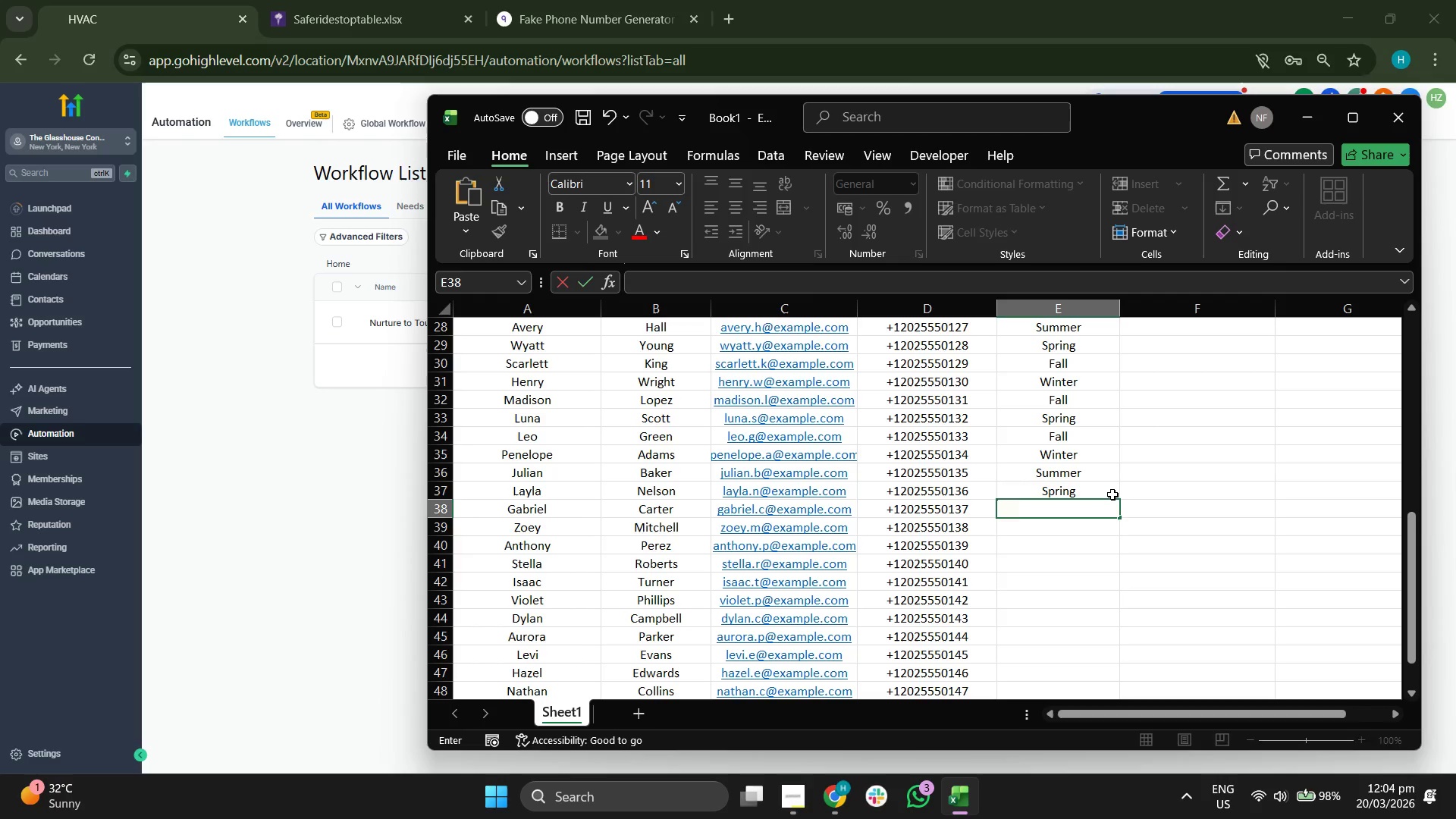 
key(F)
 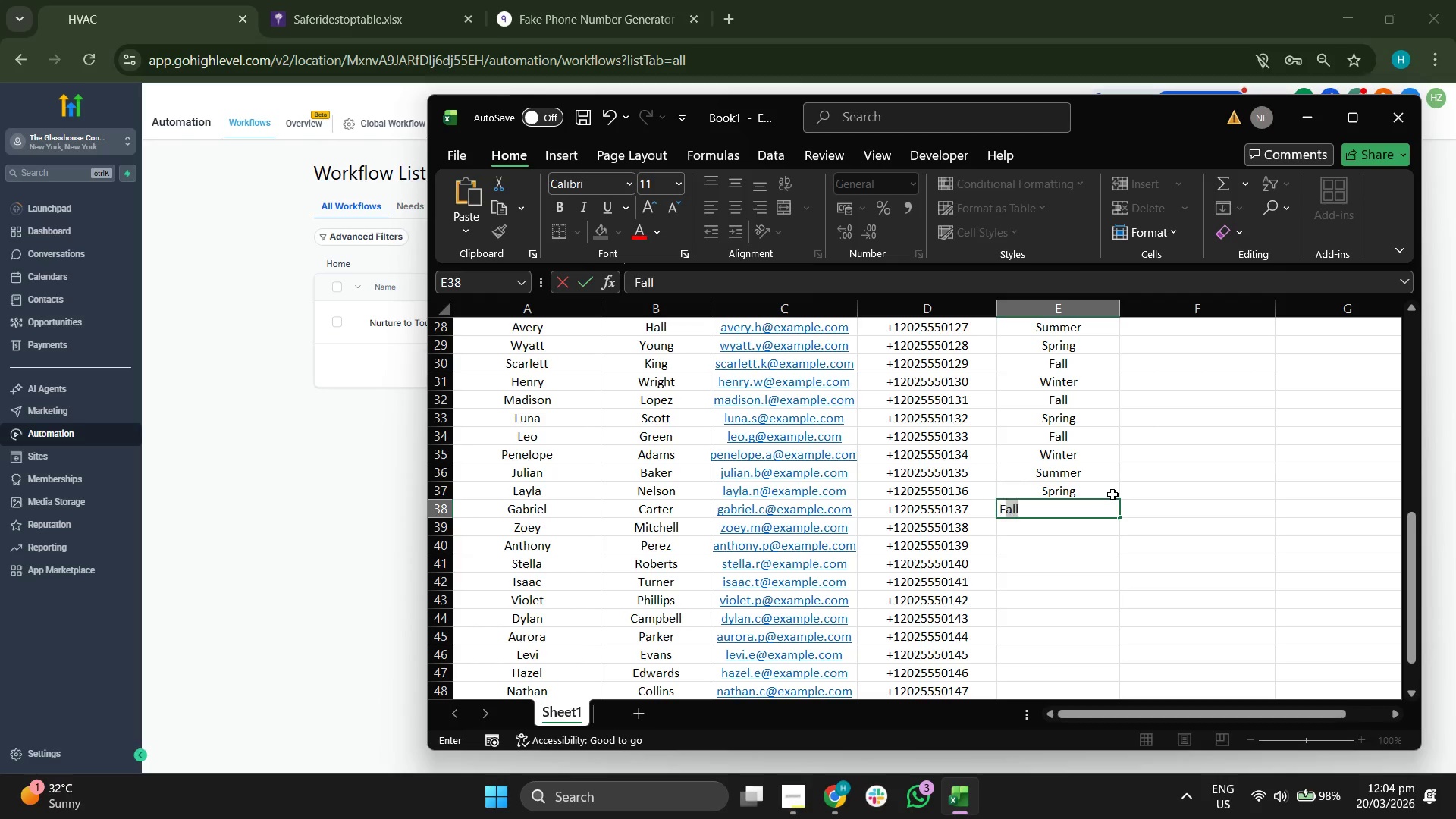 
key(CapsLock)
 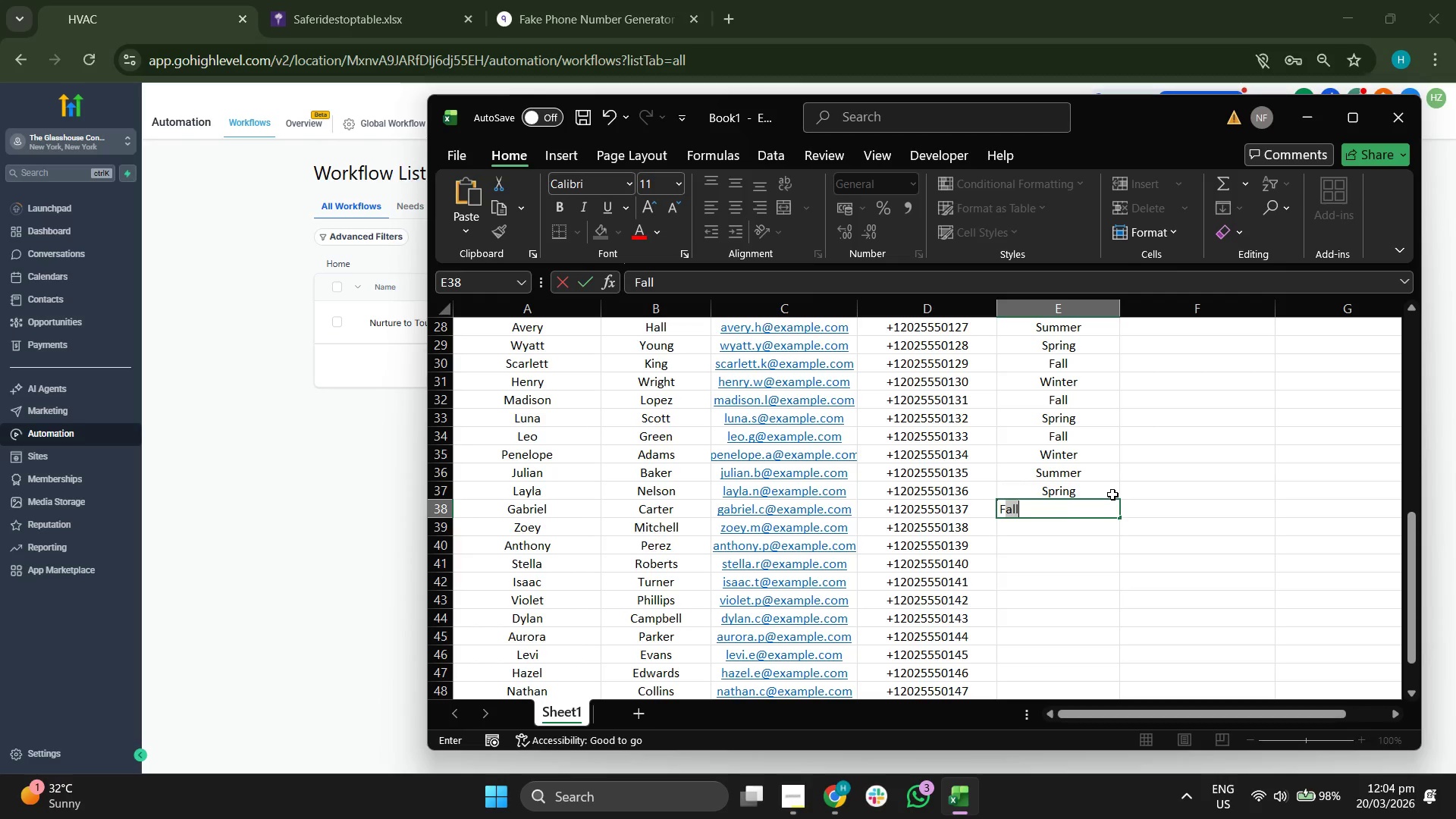 
key(Enter)
 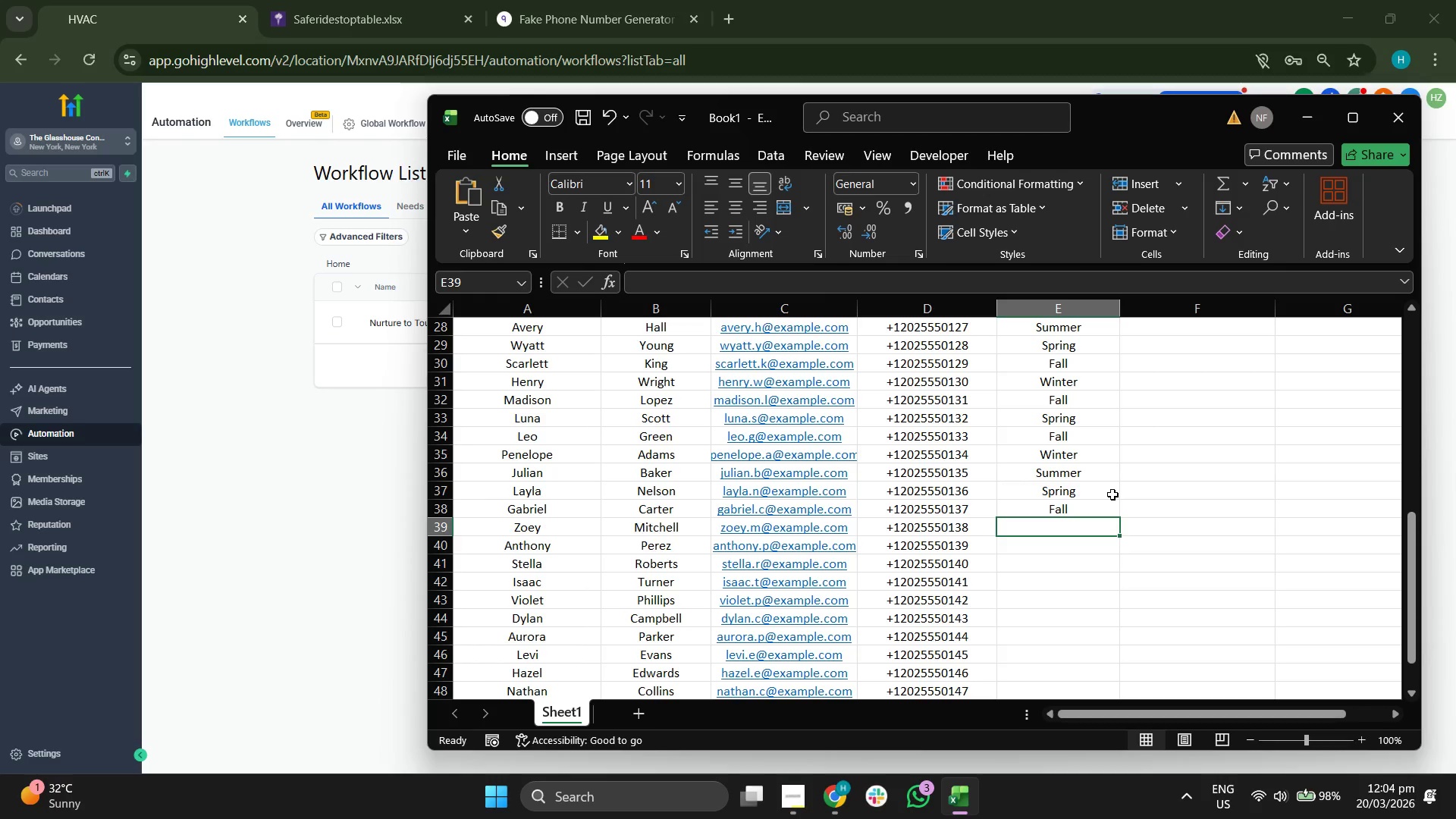 
key(CapsLock)
 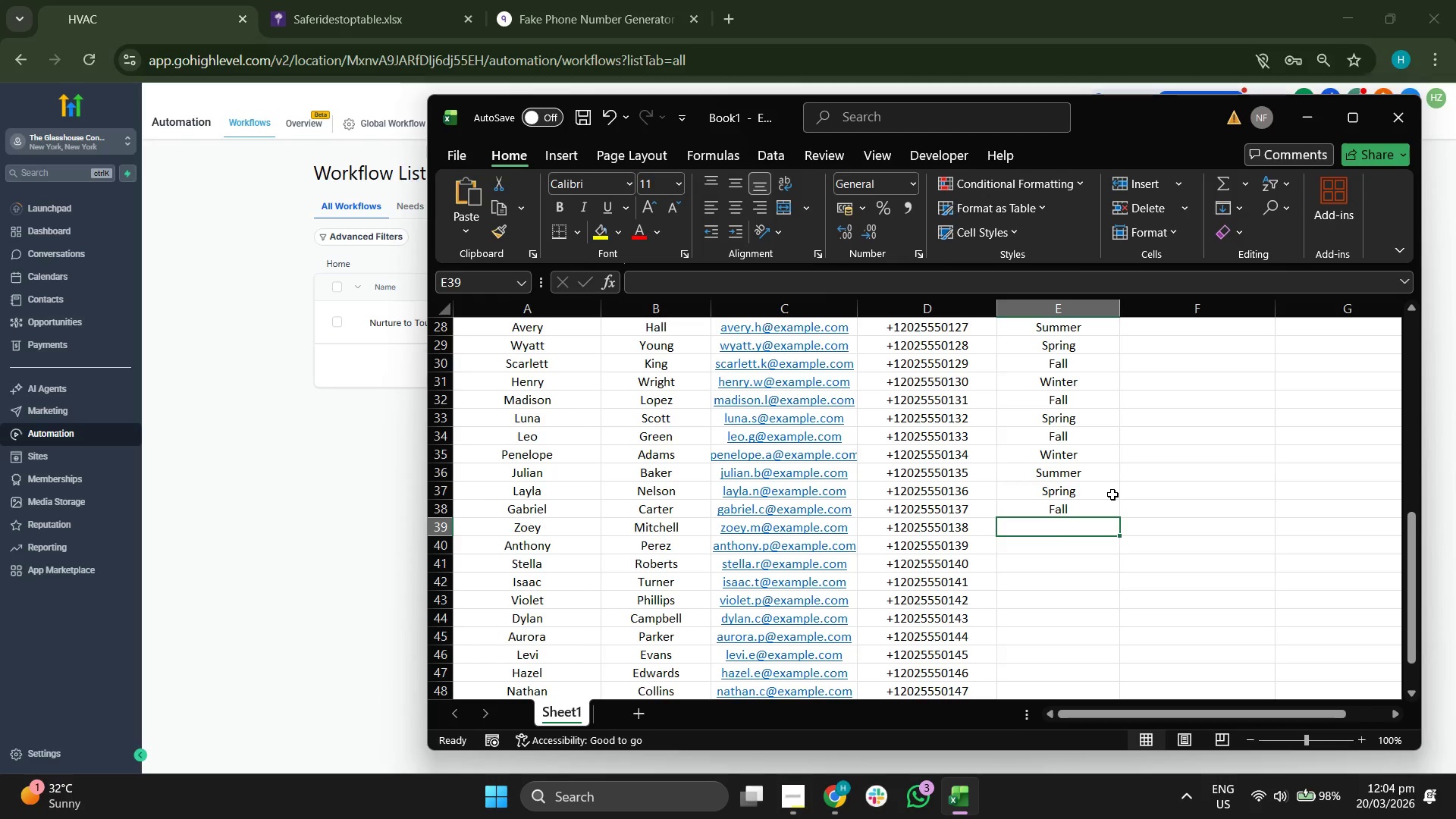 
key(W)
 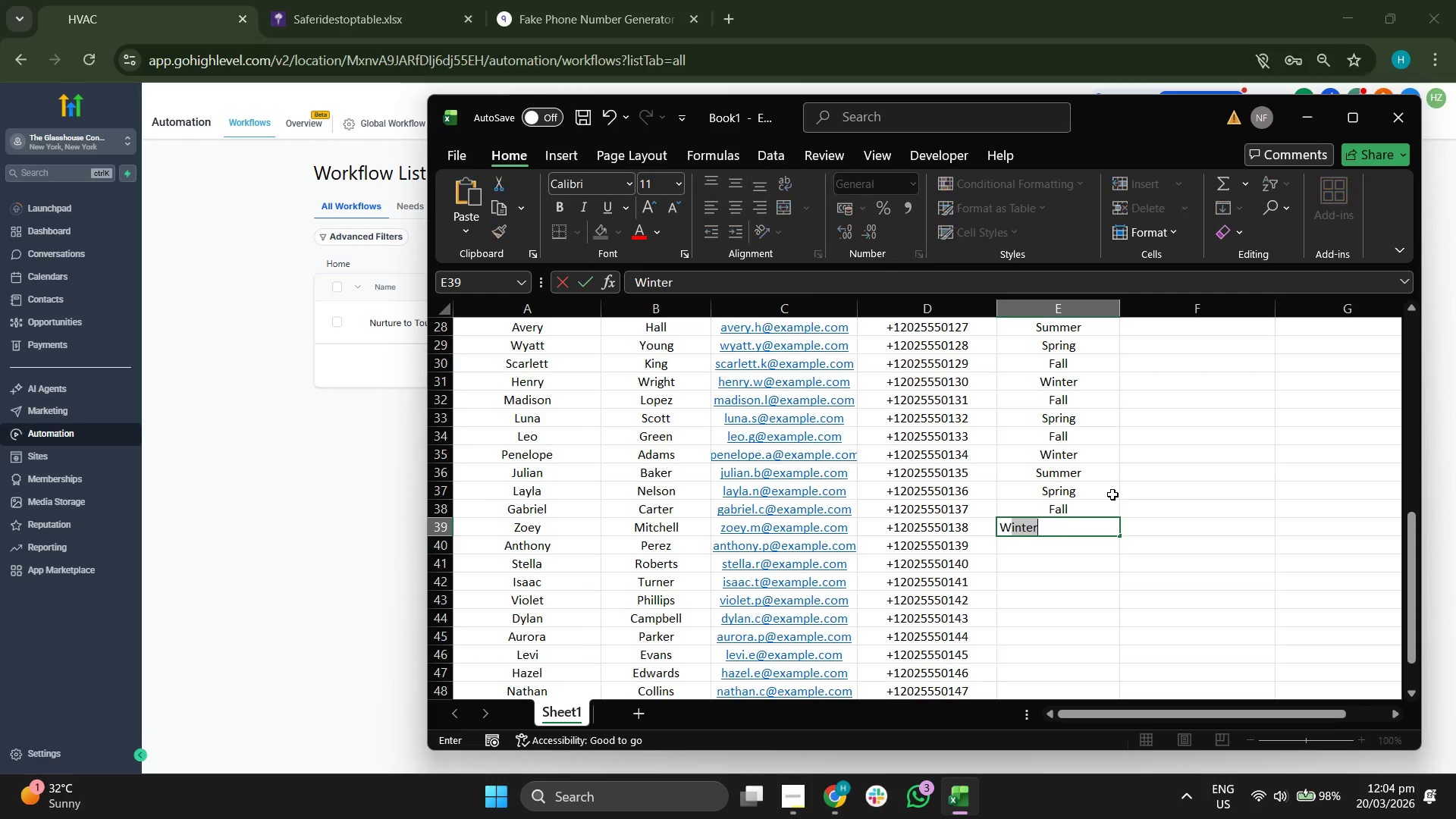 
key(CapsLock)
 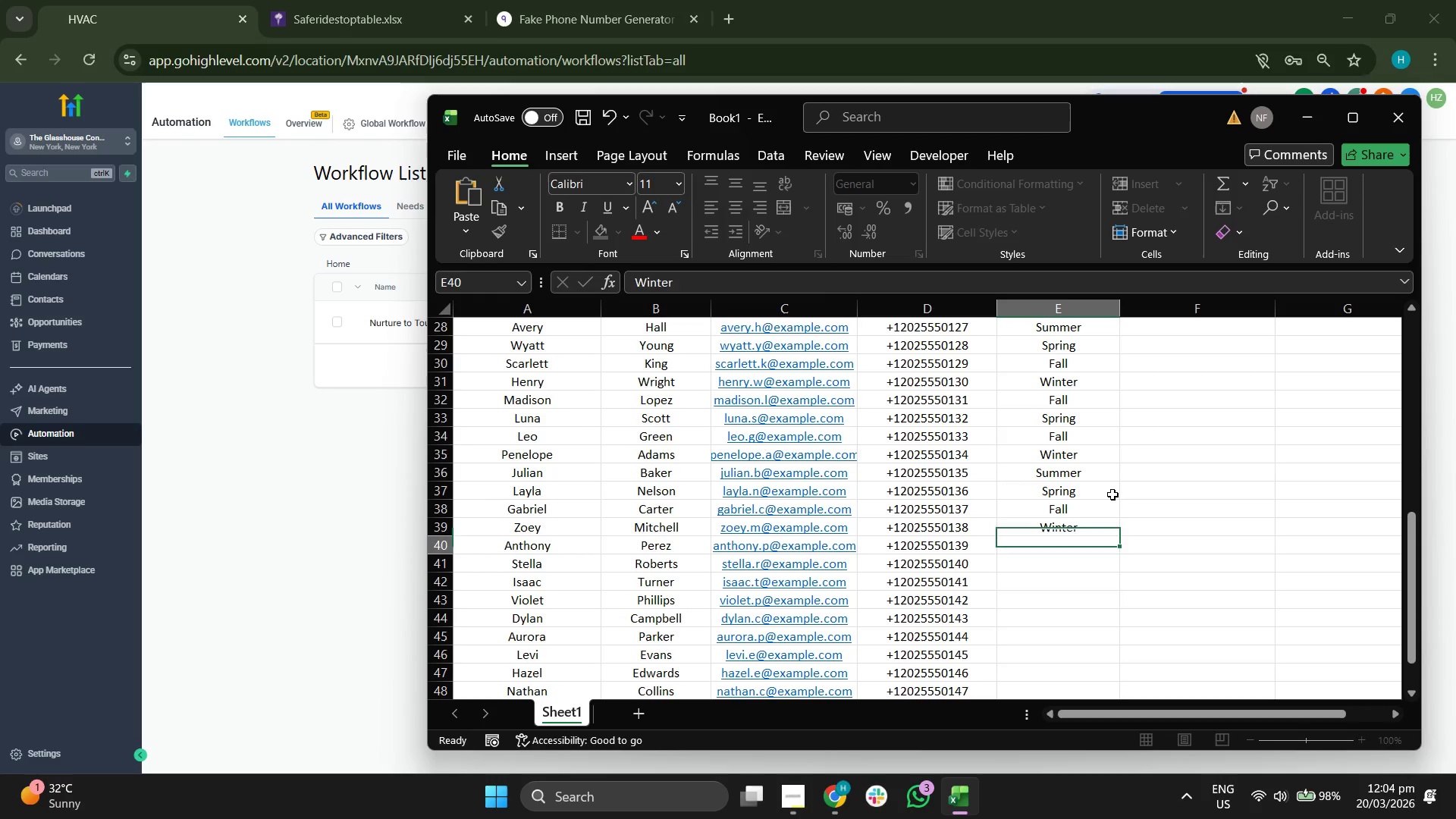 
key(Enter)
 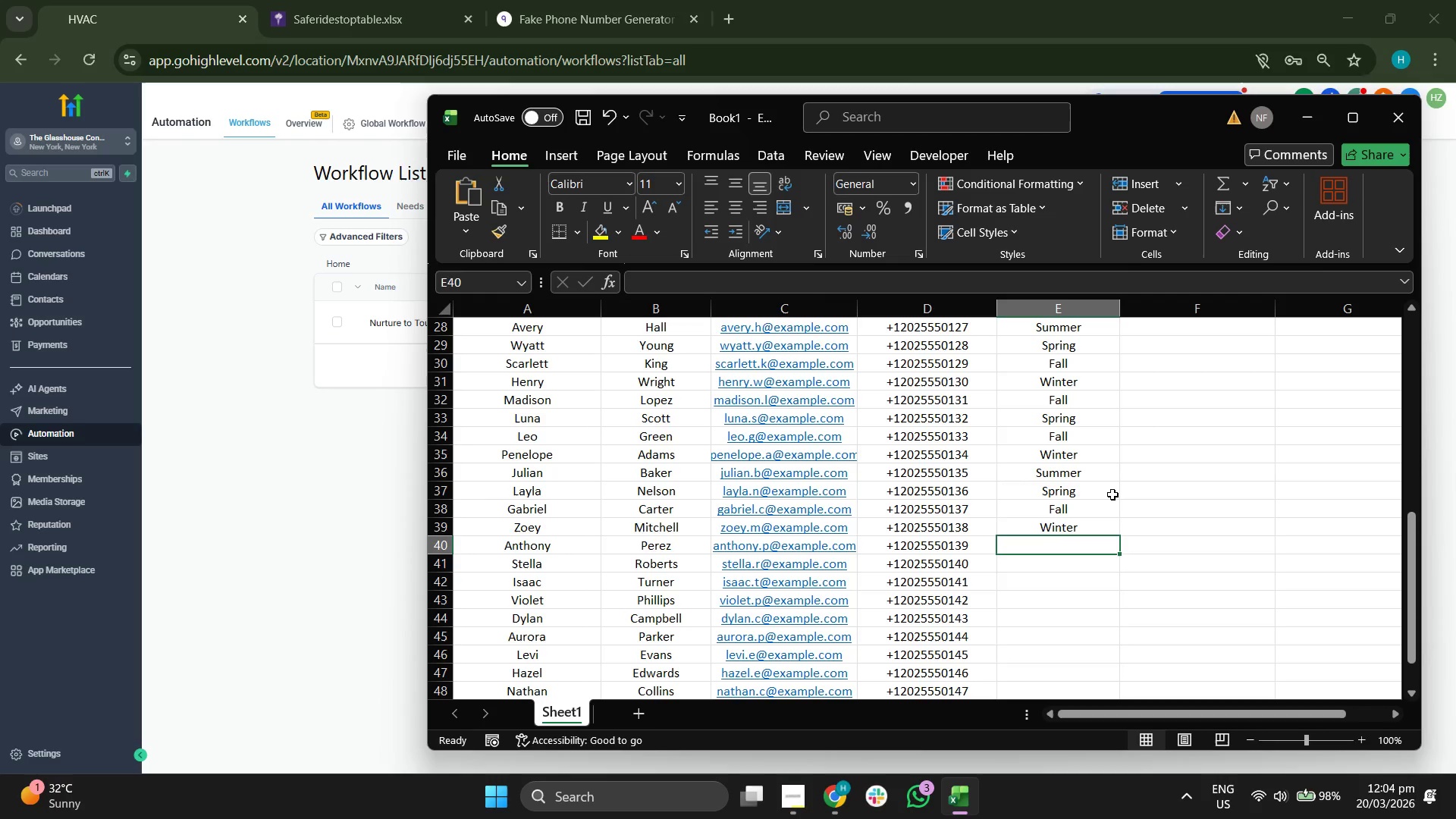 
key(CapsLock)
 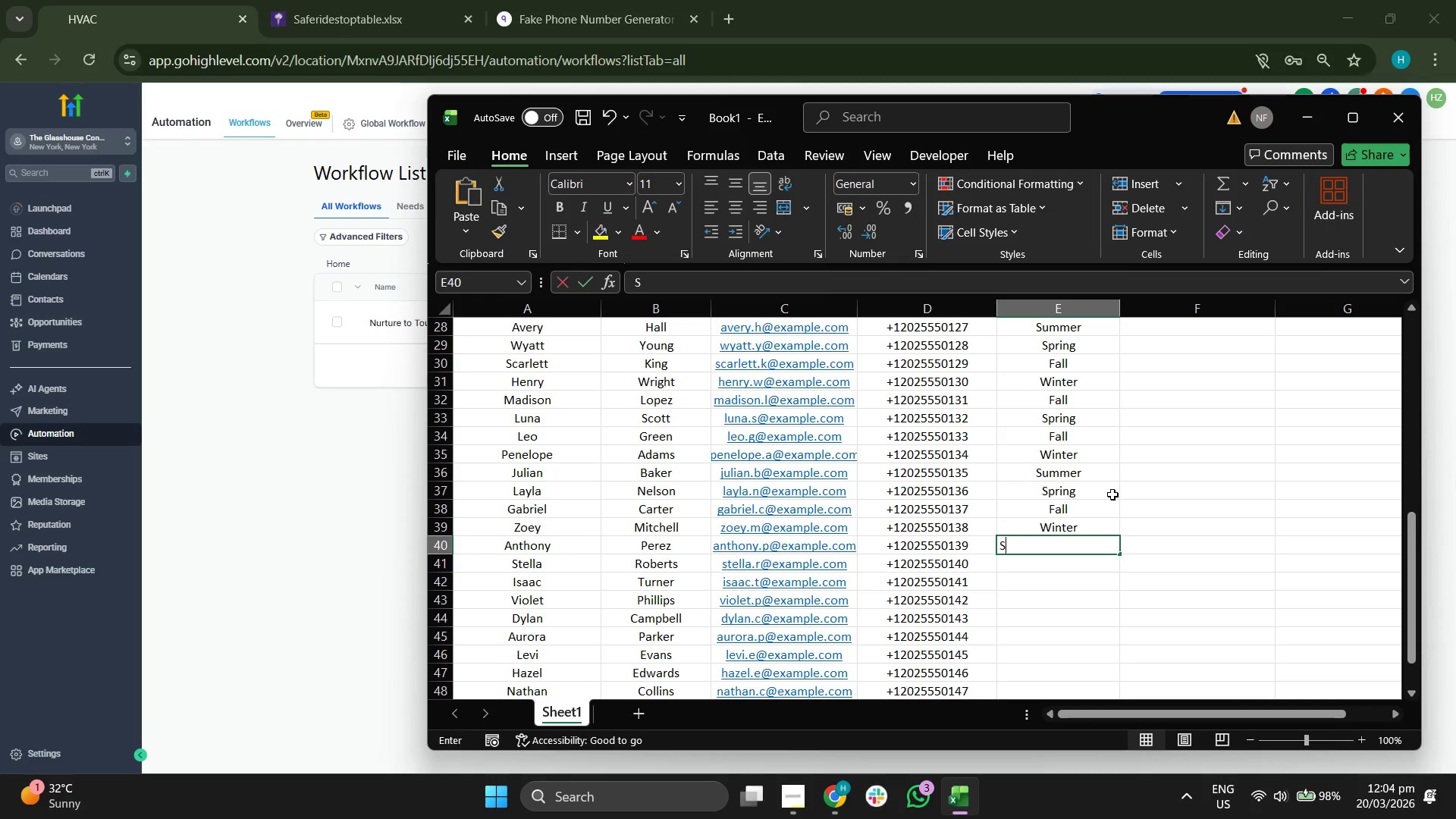 
key(S)
 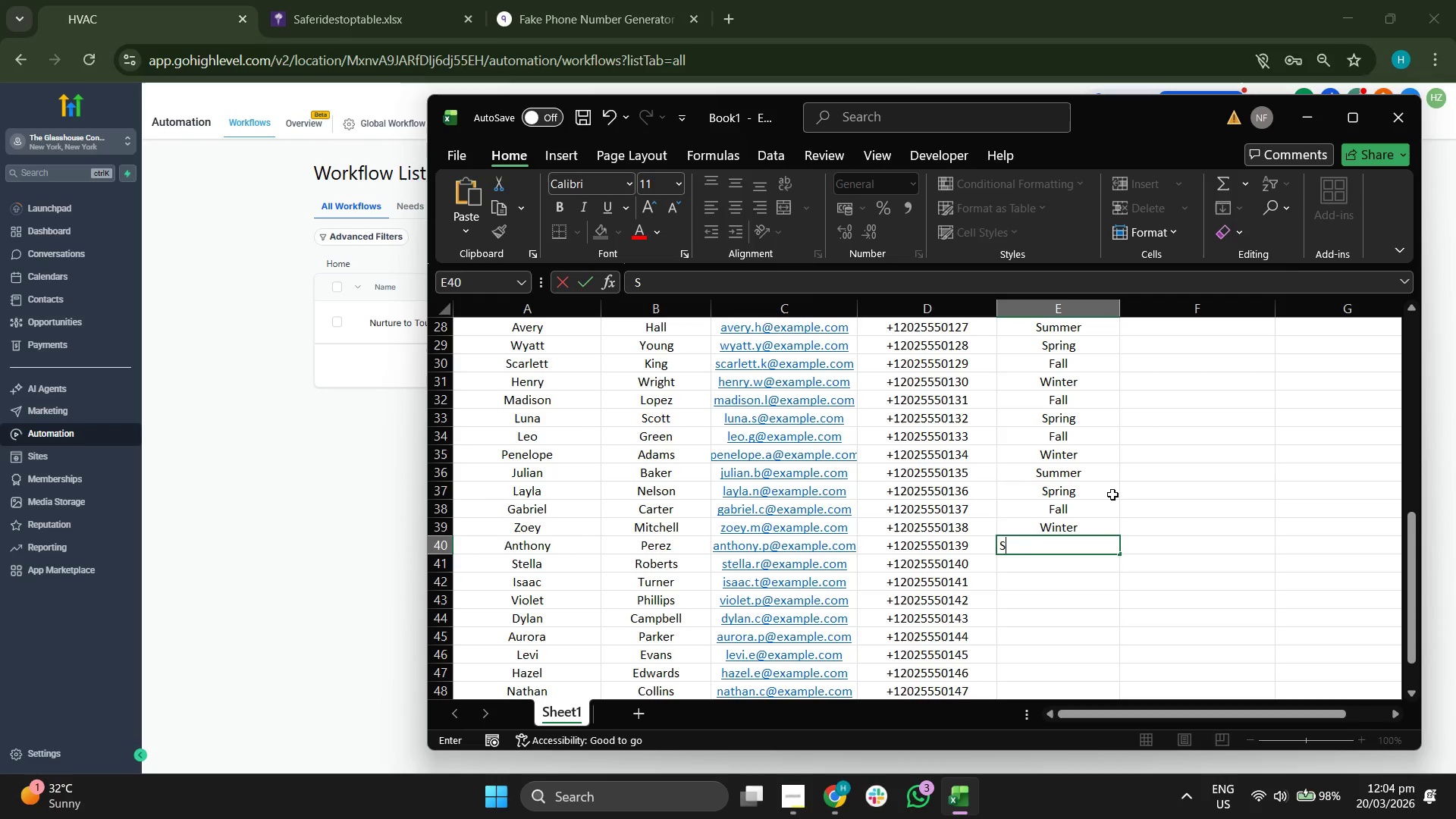 
key(CapsLock)
 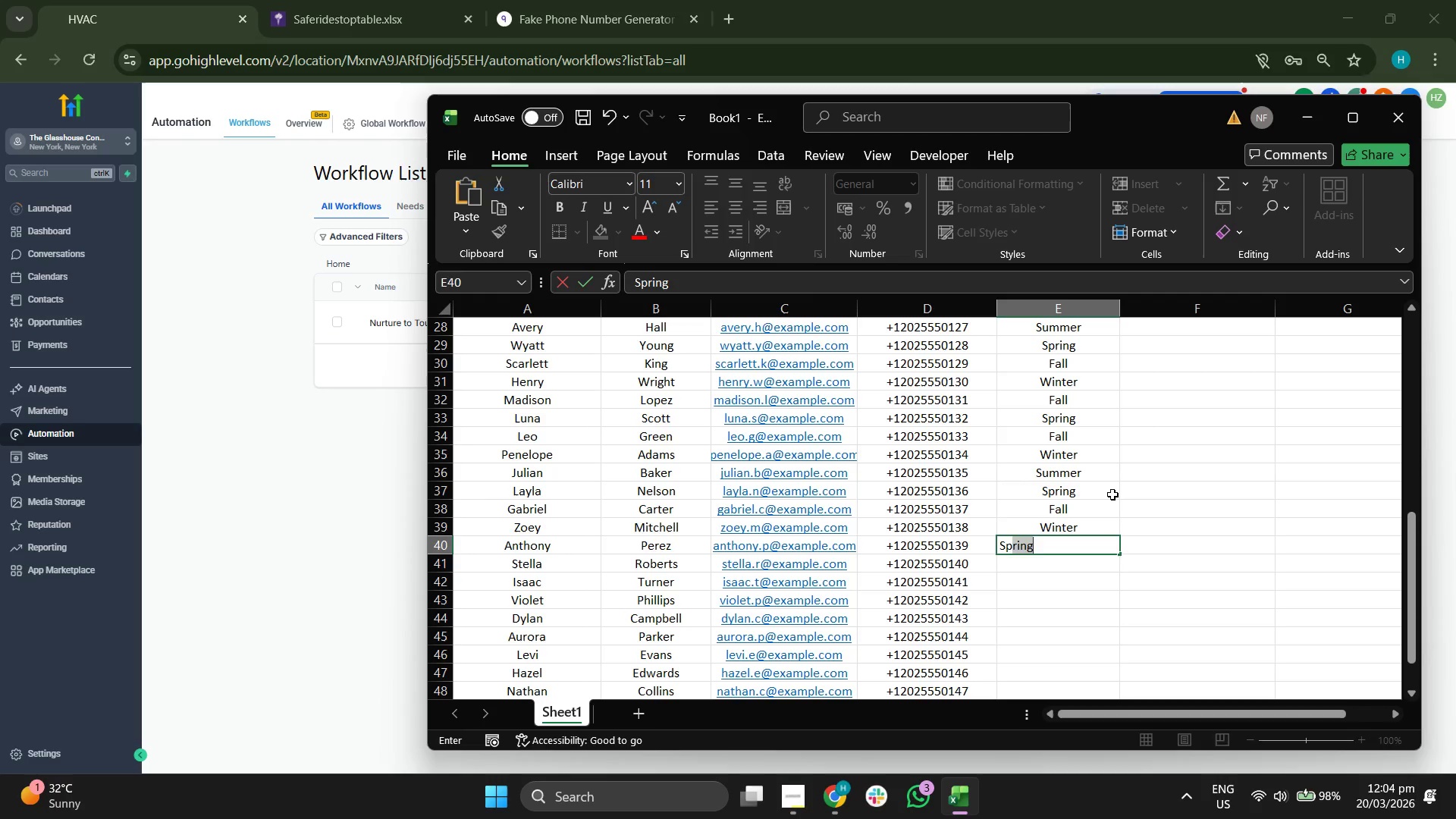 
key(P)
 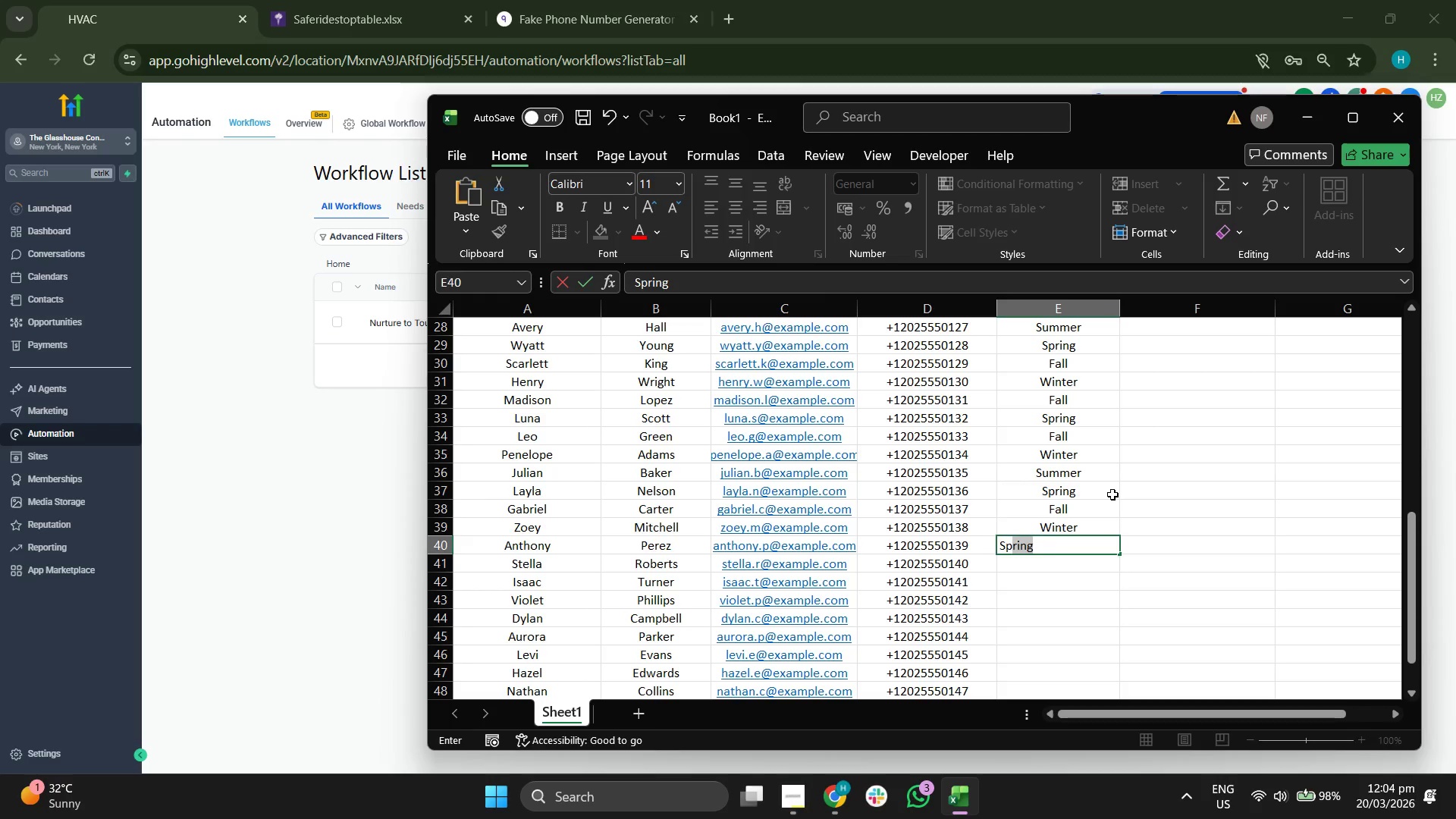 
key(Enter)
 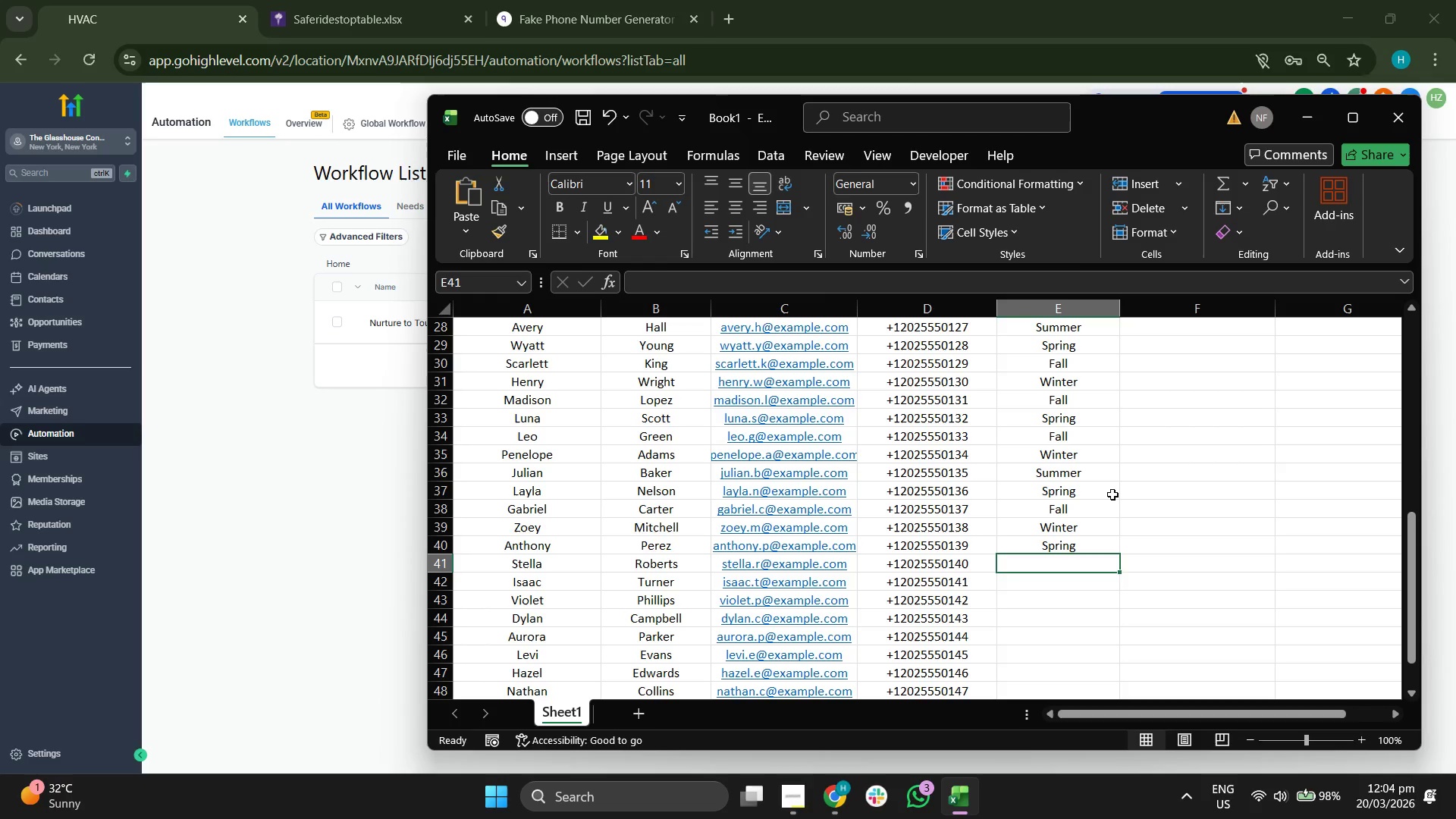 
key(CapsLock)
 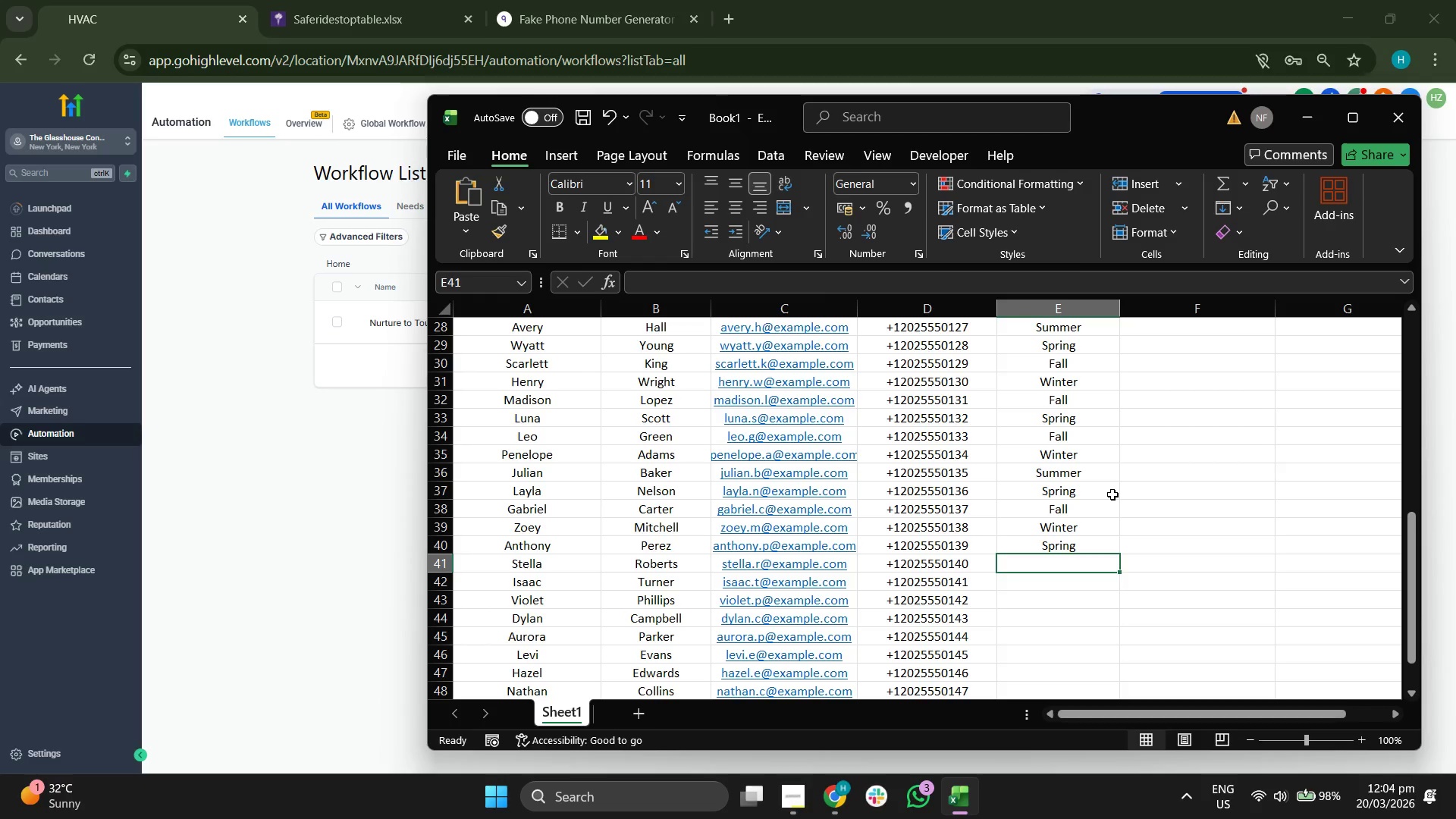 
key(F)
 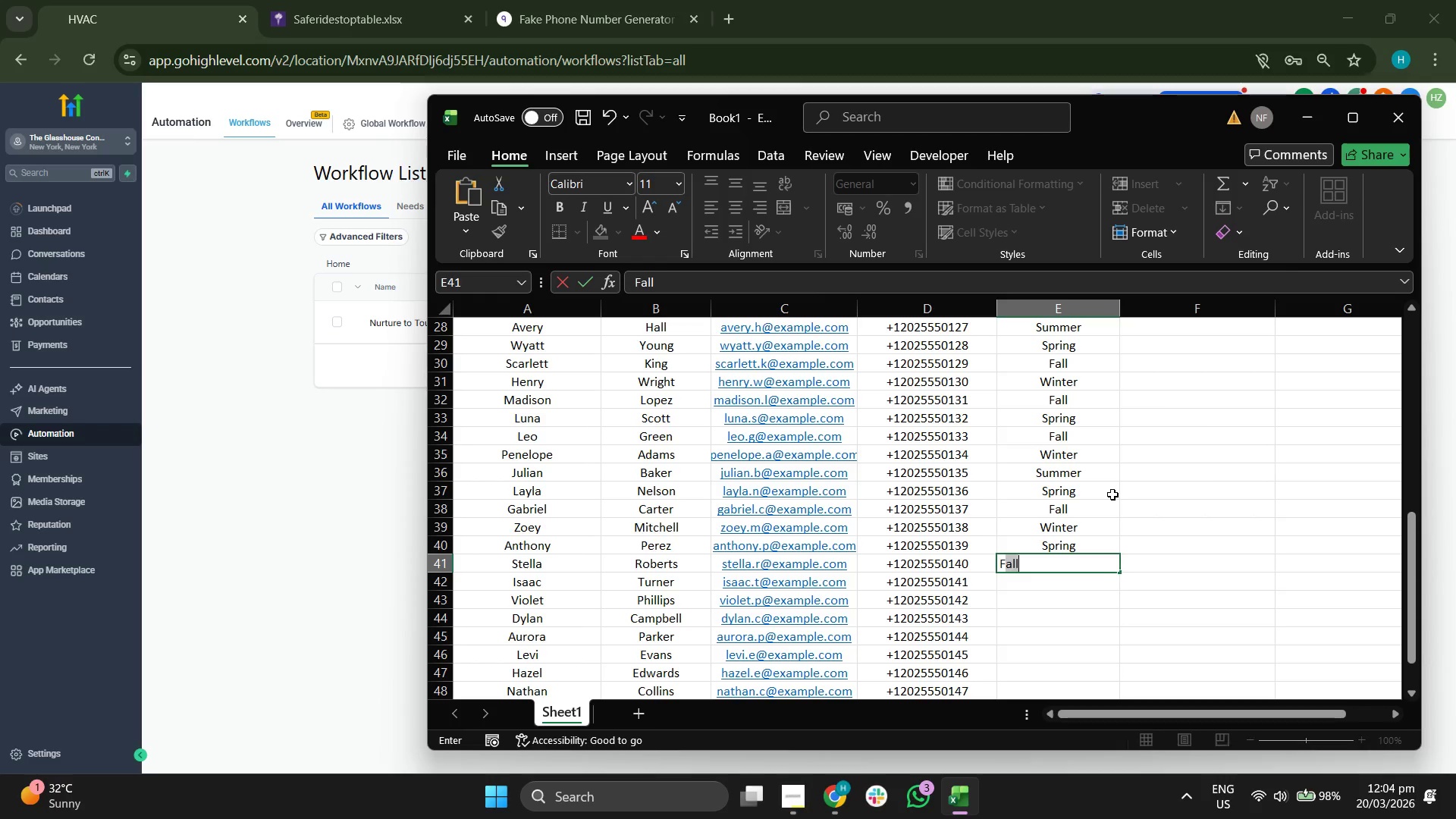 
key(CapsLock)
 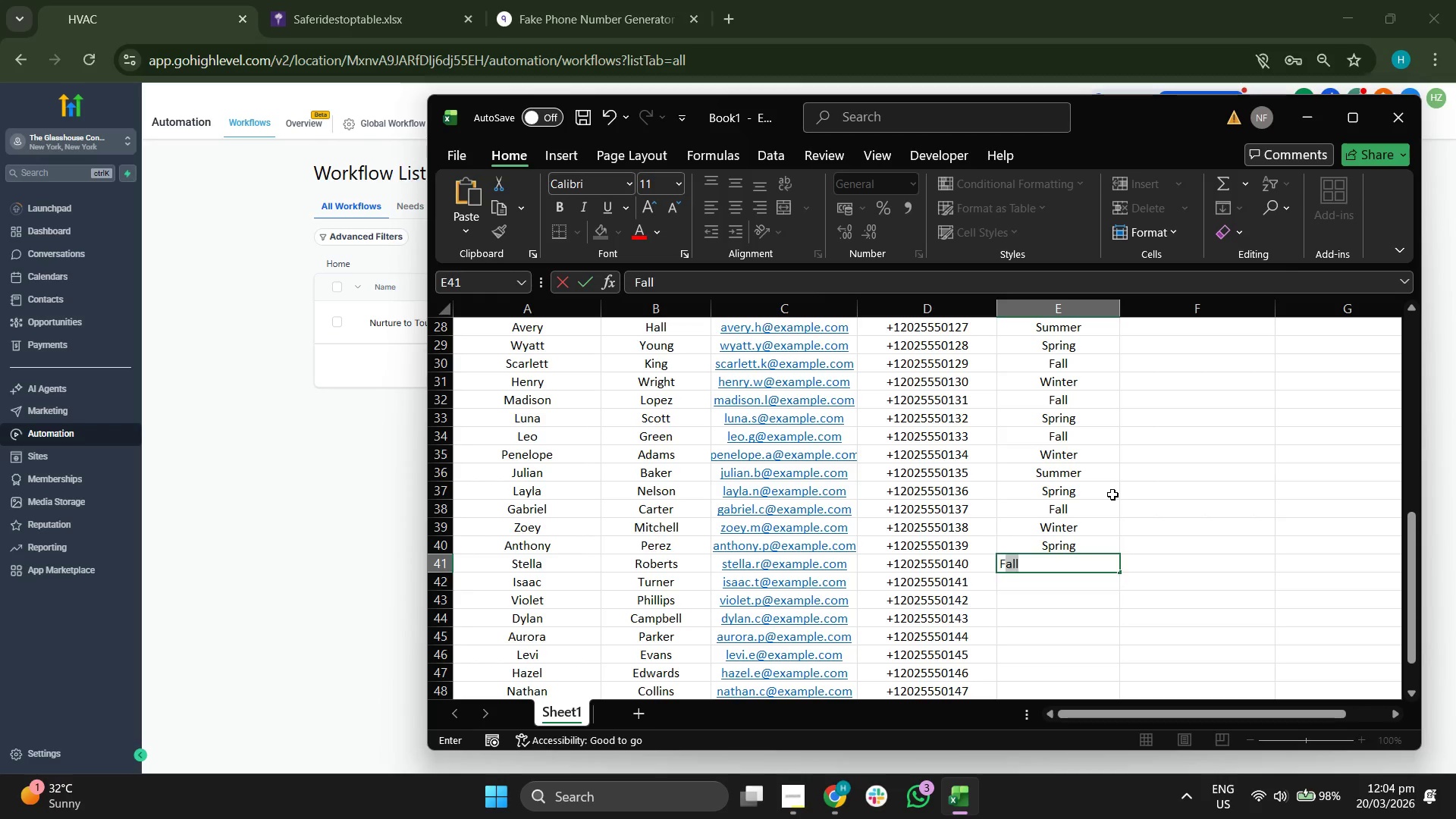 
key(Enter)
 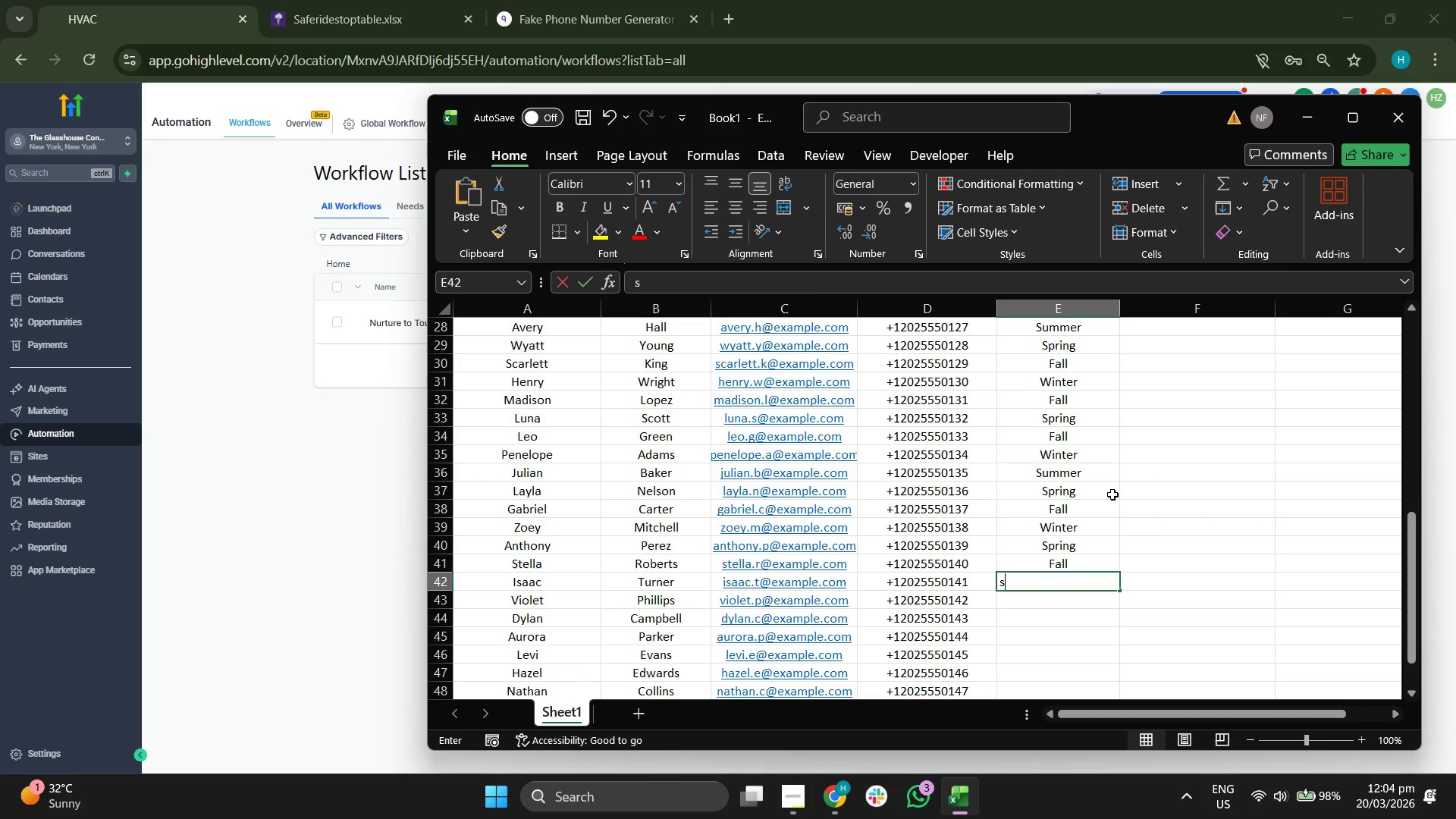 
type(s)
key(Backspace)
type(Sum)
 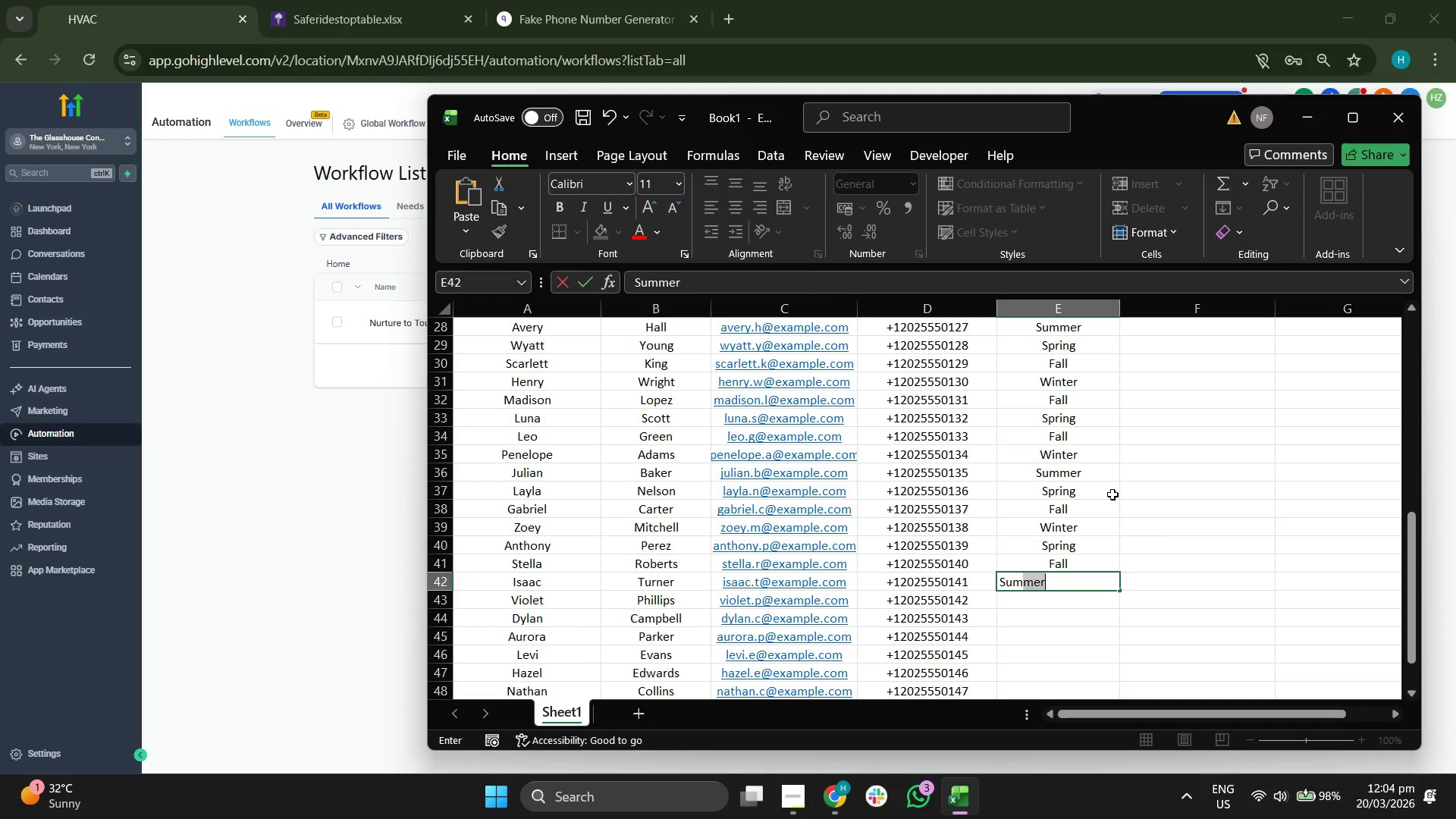 
key(Enter)
 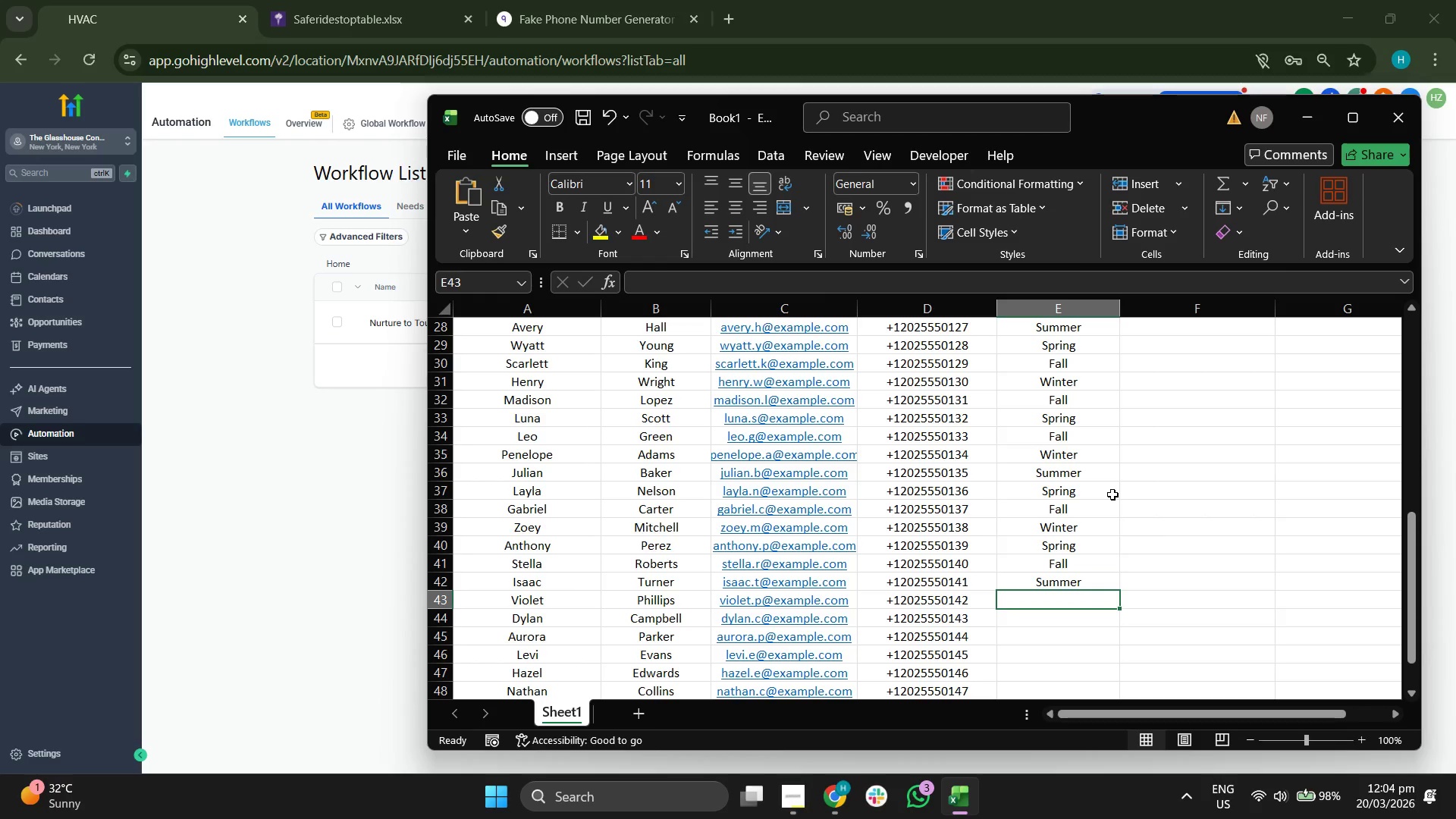 
type(Spr)
 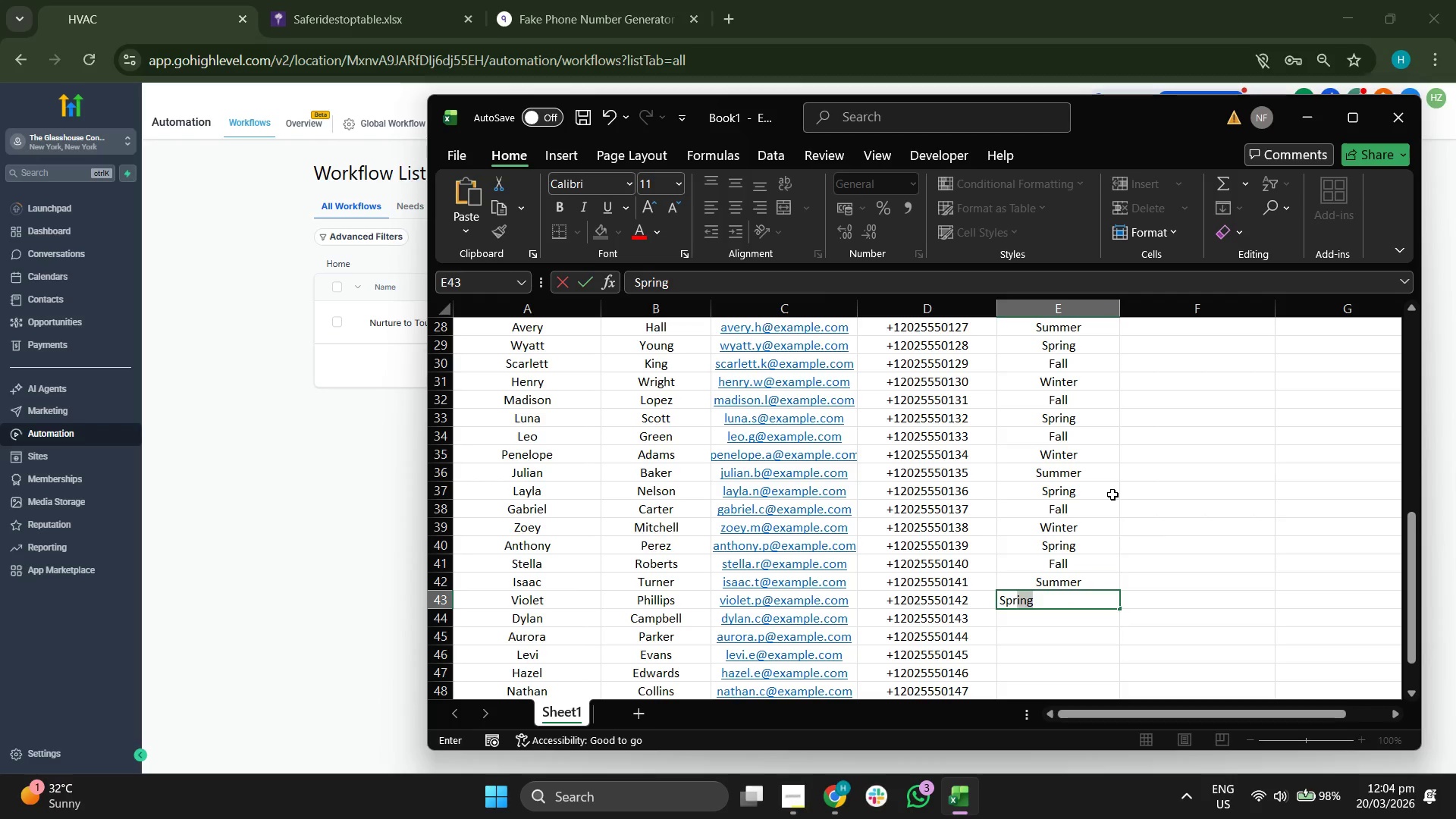 
key(Enter)
 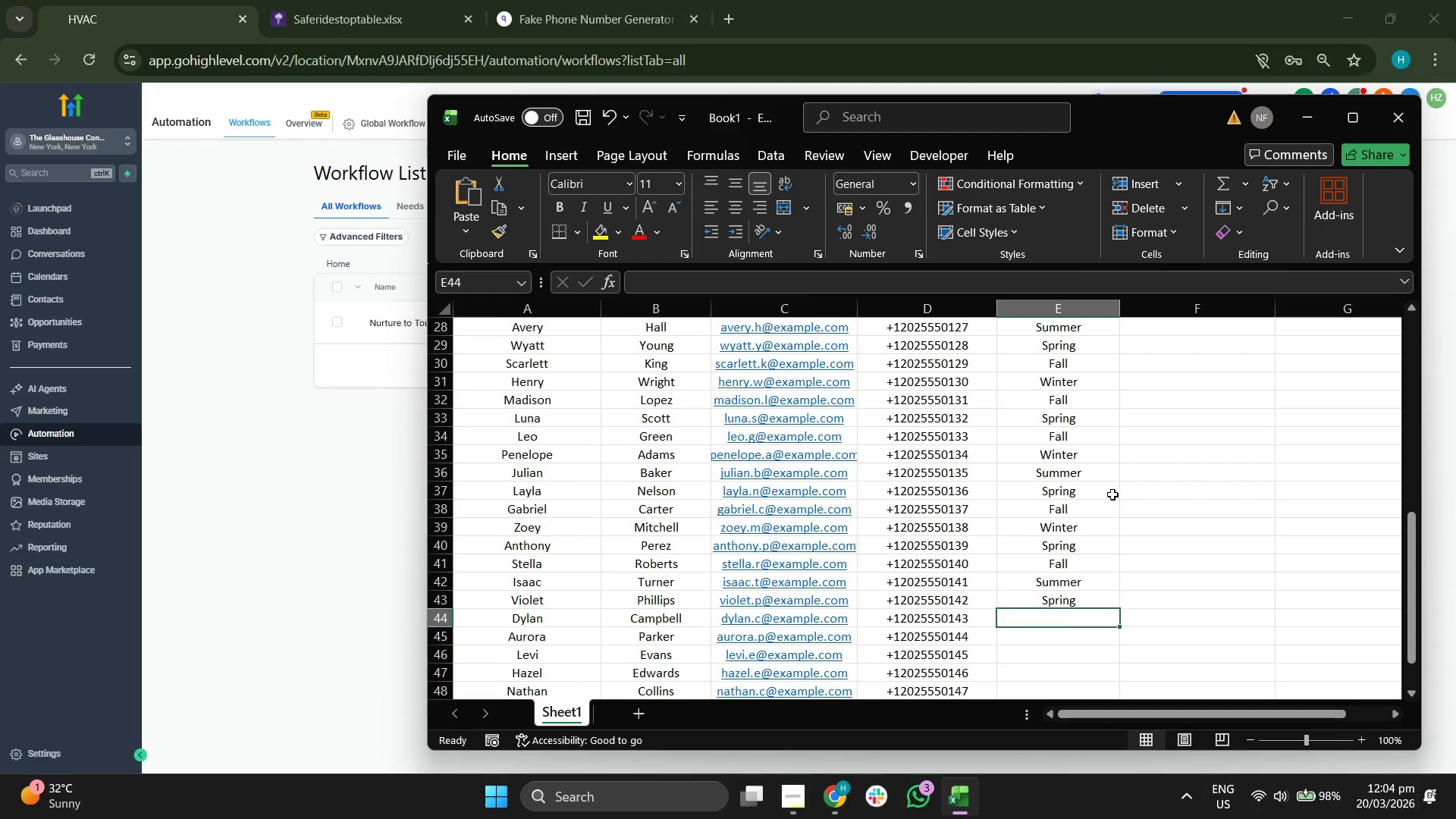 
scroll: coordinate [1112, 494], scroll_direction: down, amount: 2.0
 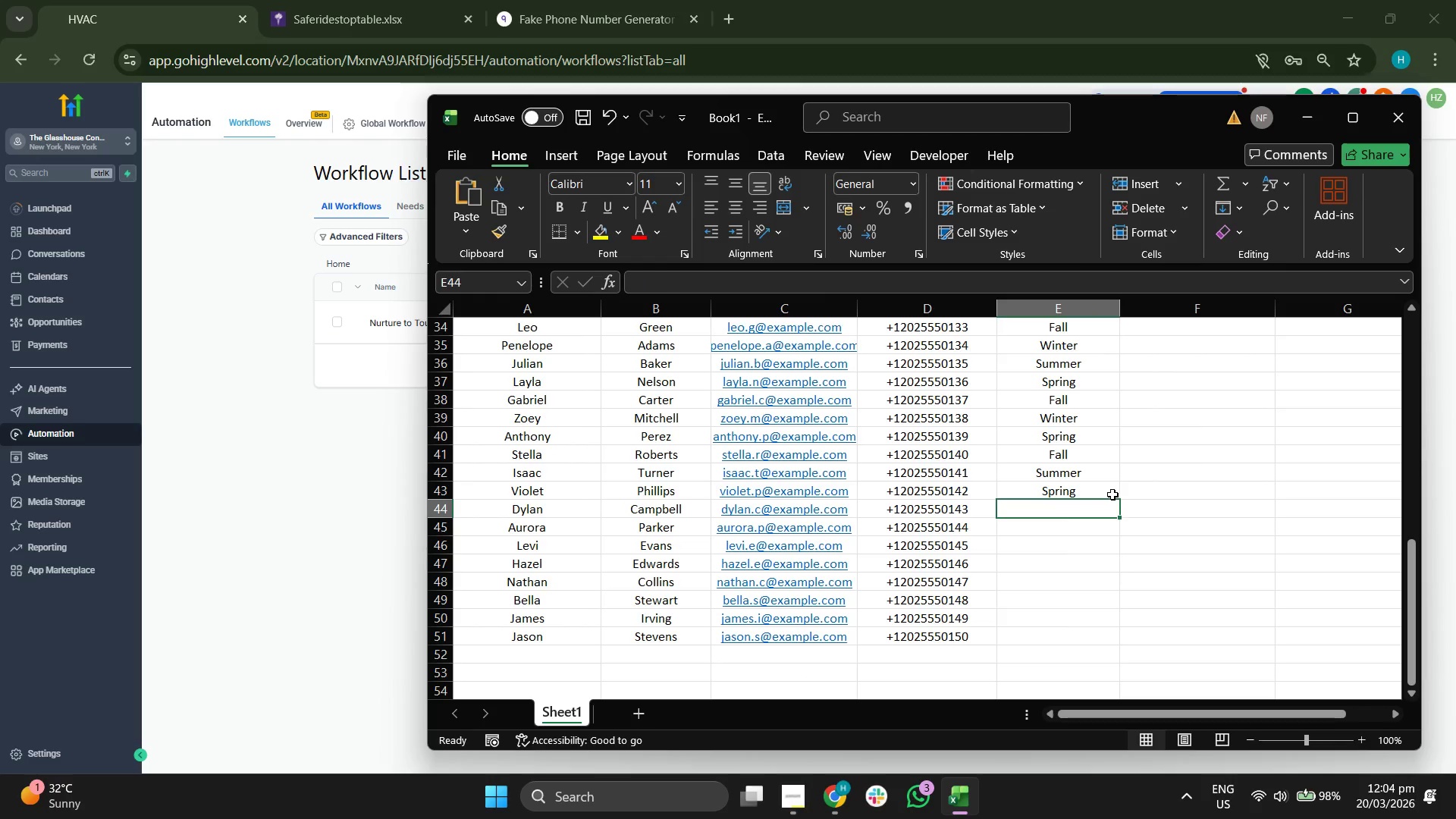 
key(W)
 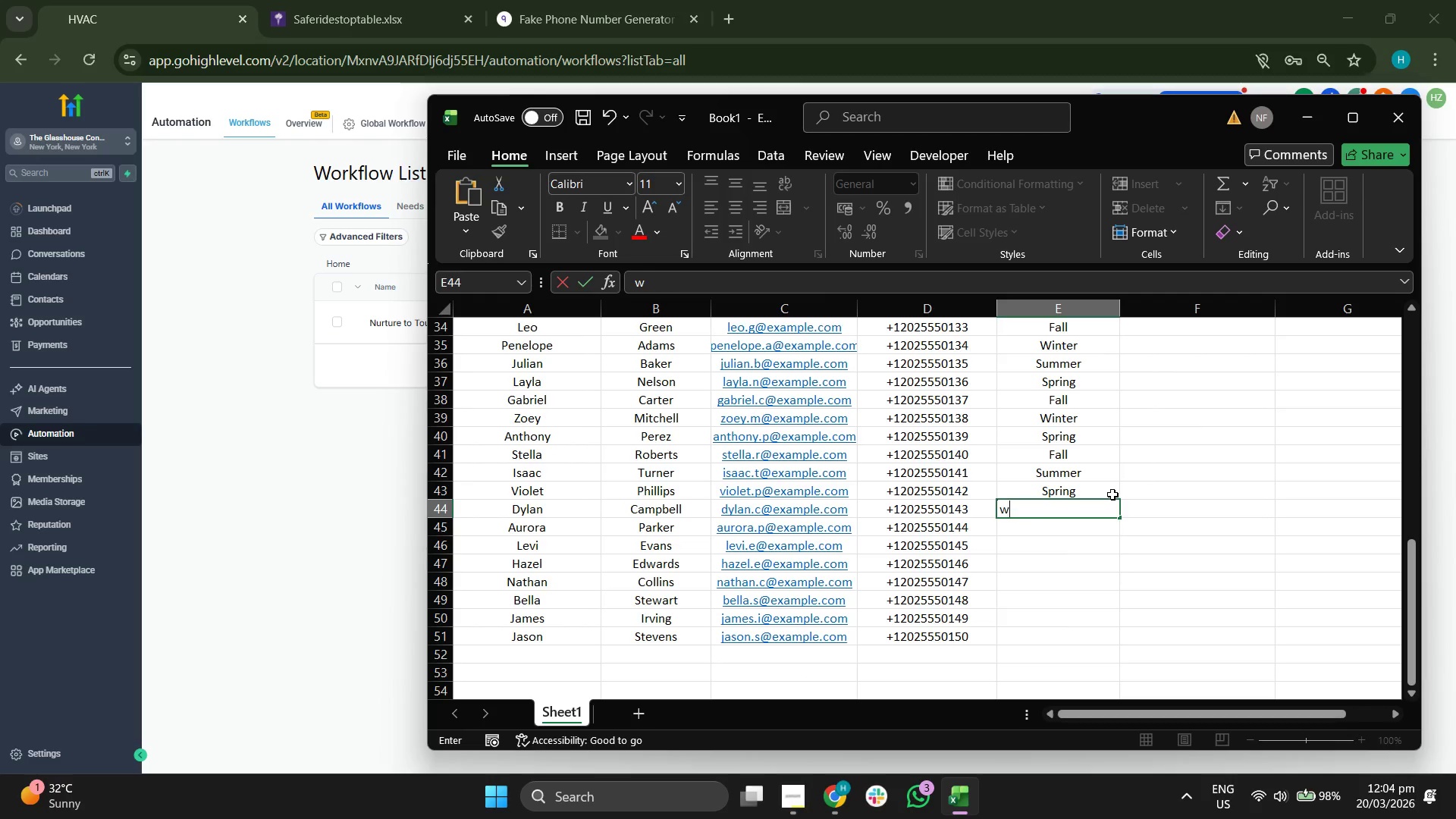 
key(Backspace)
 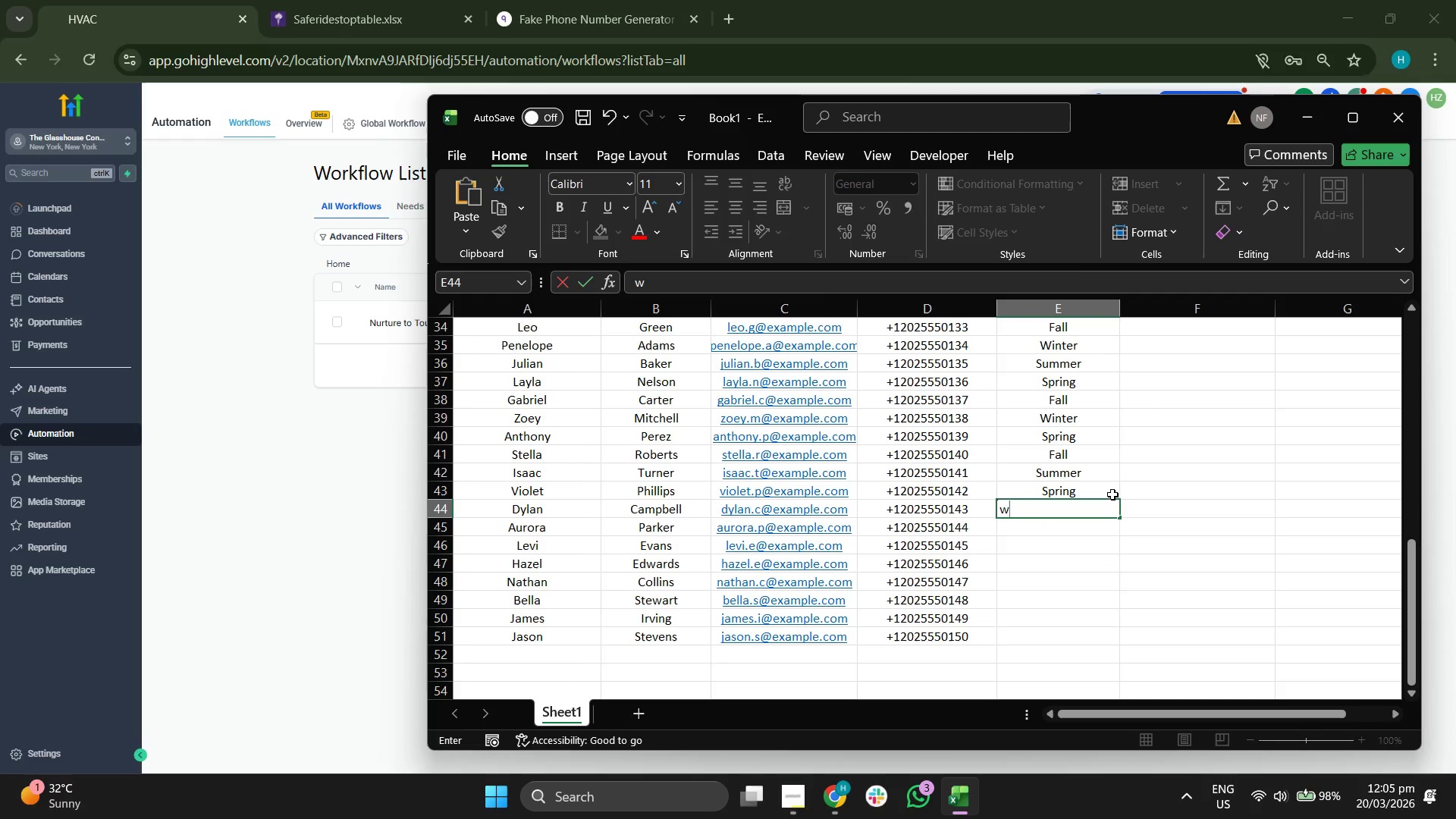 
key(I)
 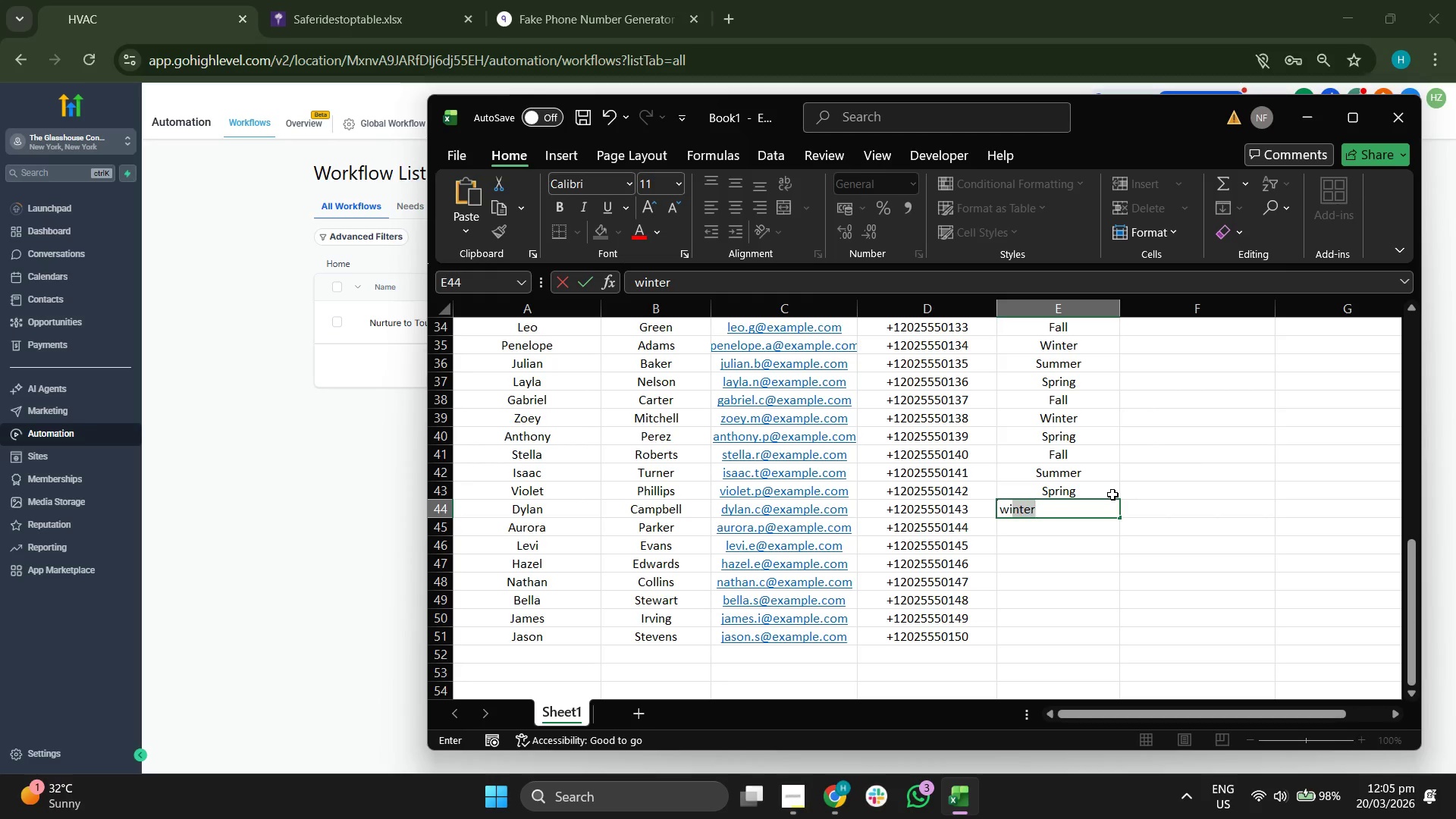 
key(Enter)
 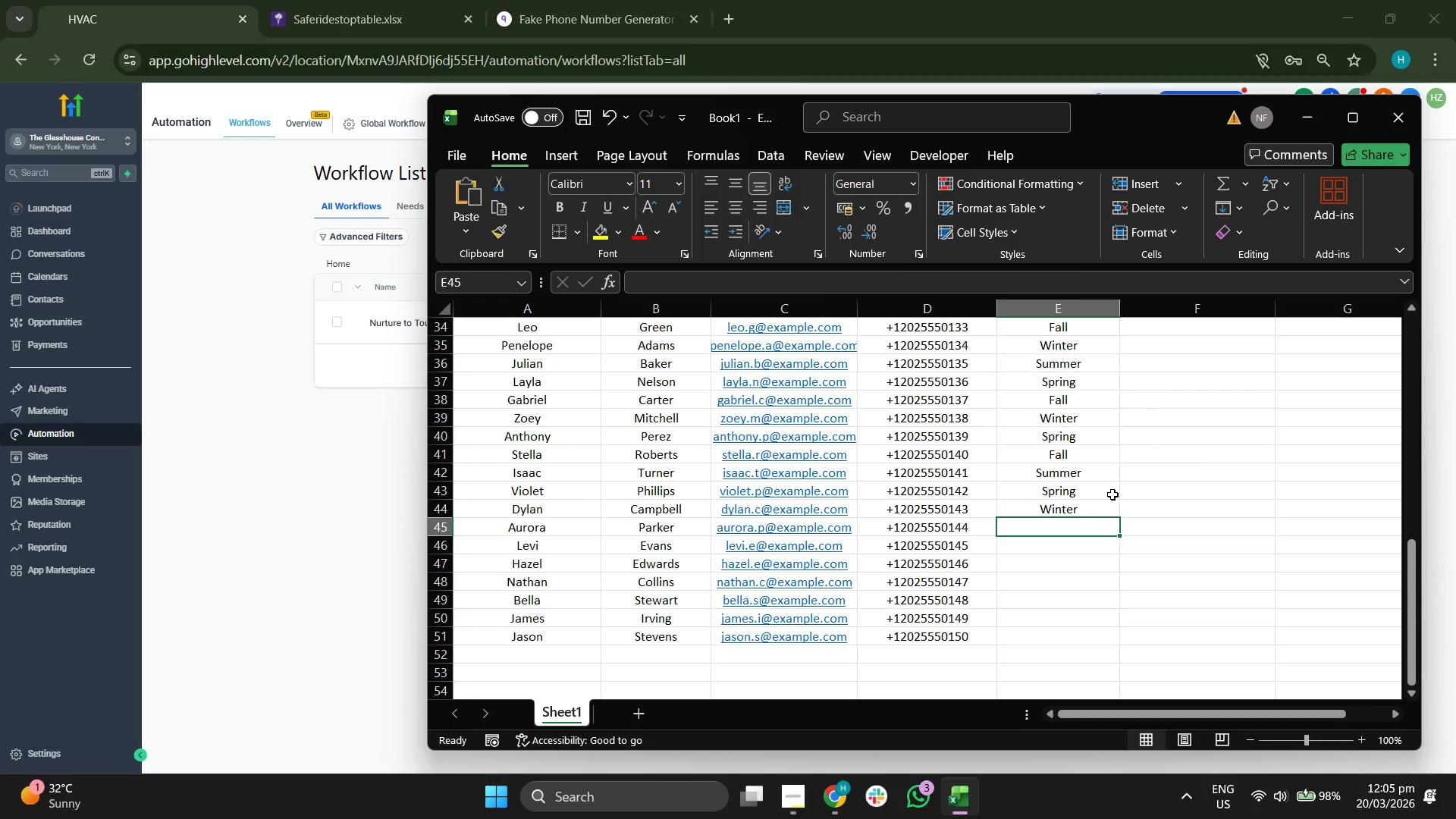 
type(fasumspr)
 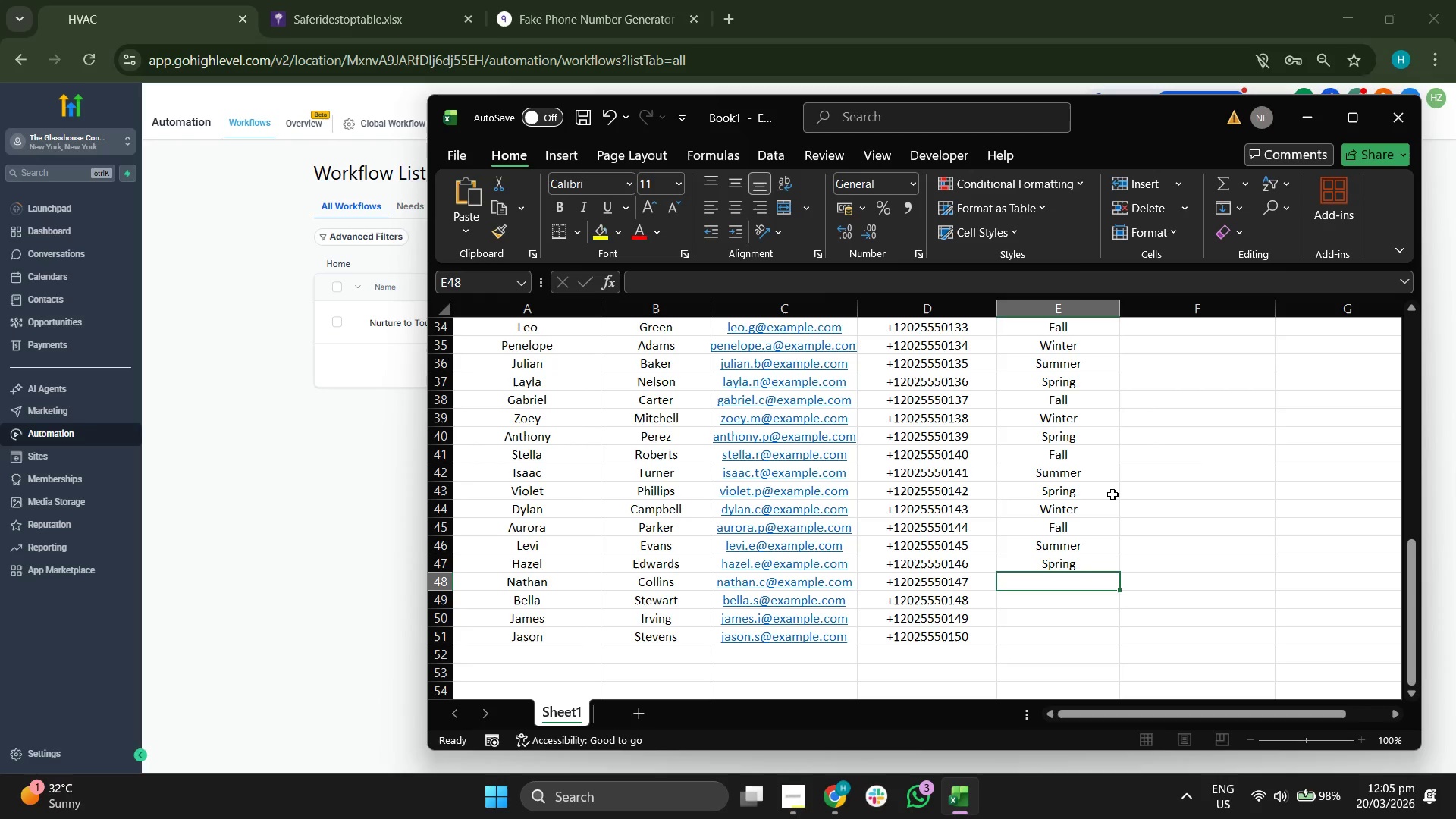 
hold_key(key=Enter, duration=2.12)
 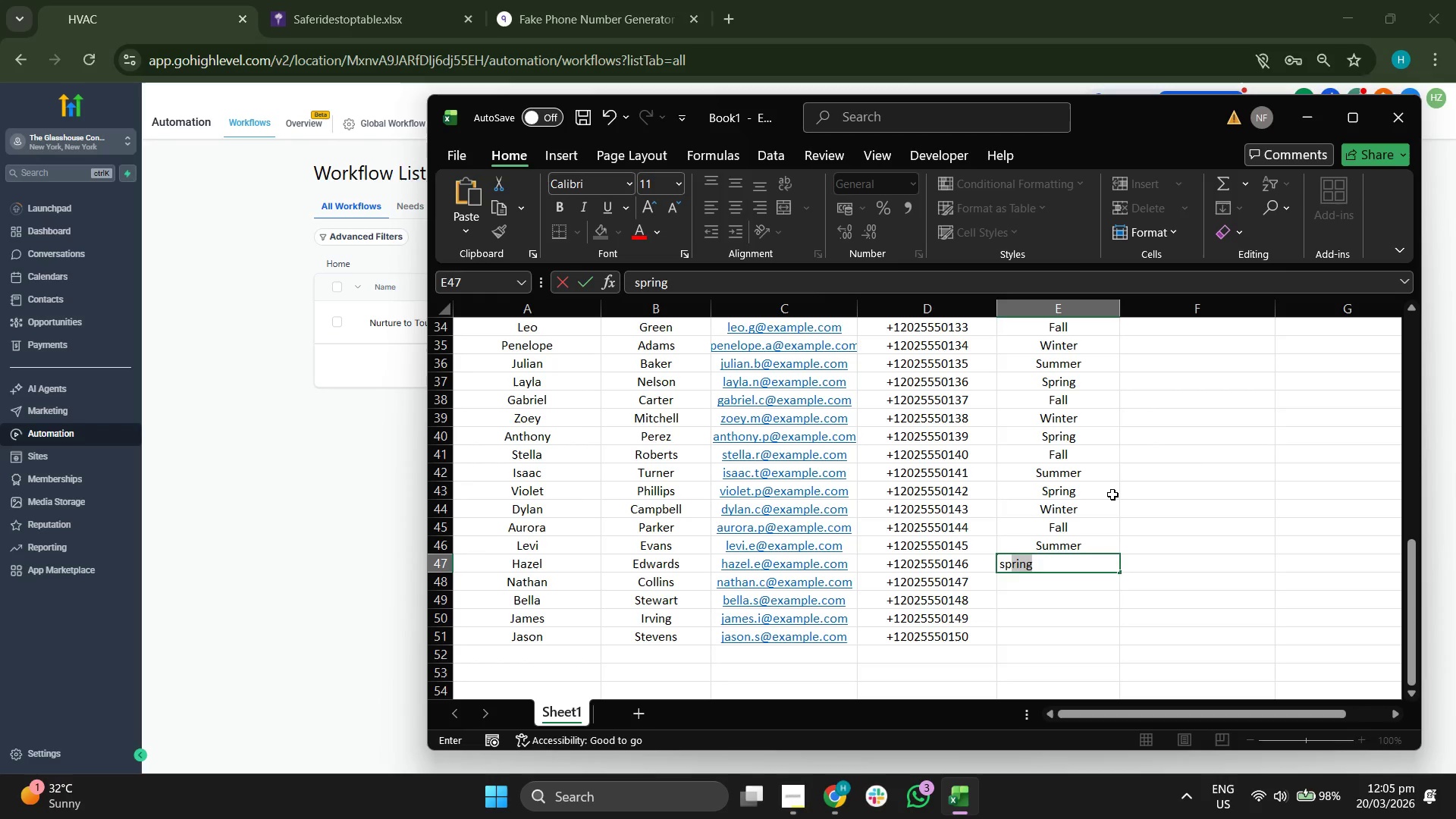 
key(Enter)
 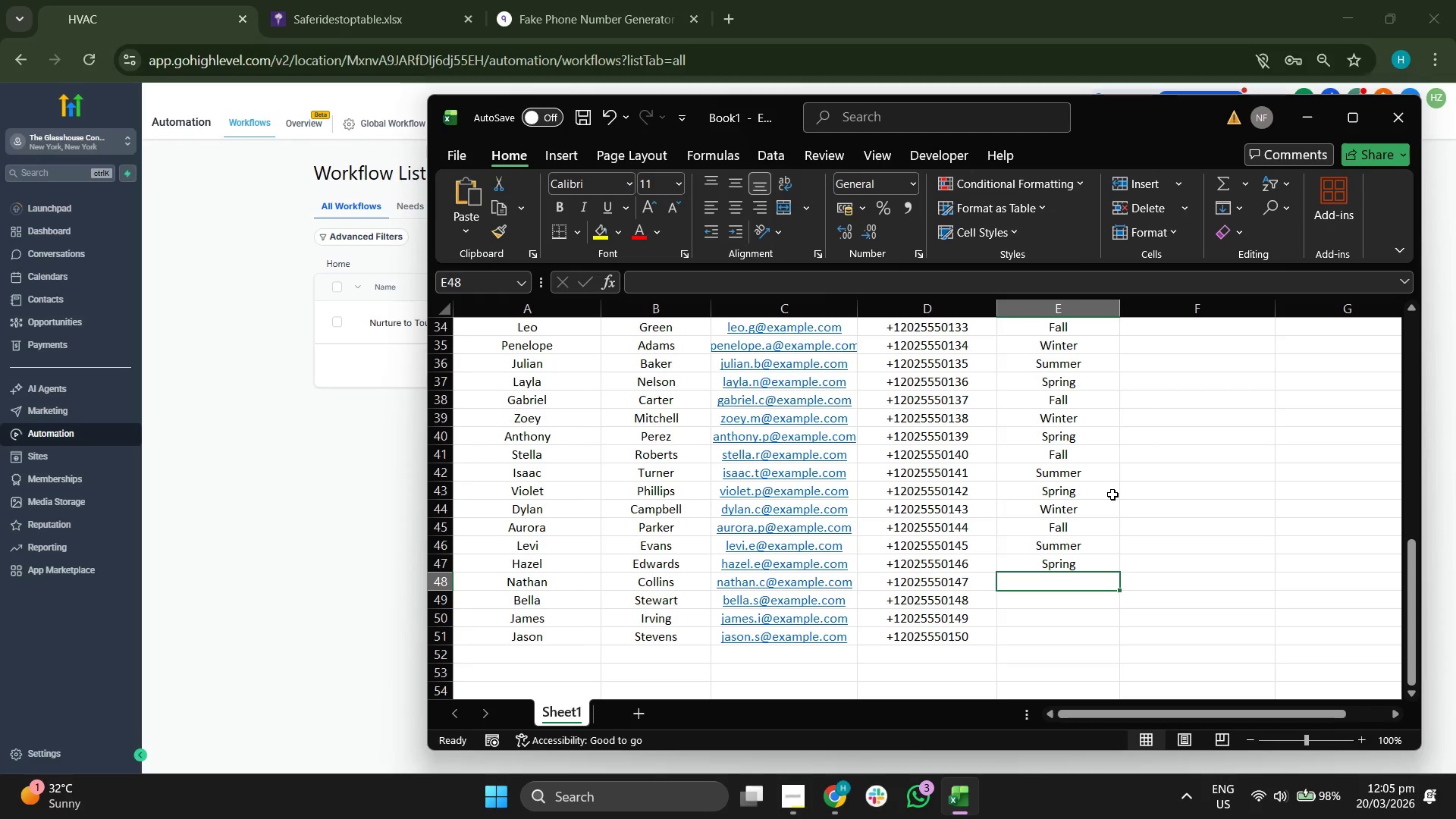 
type(fal)
 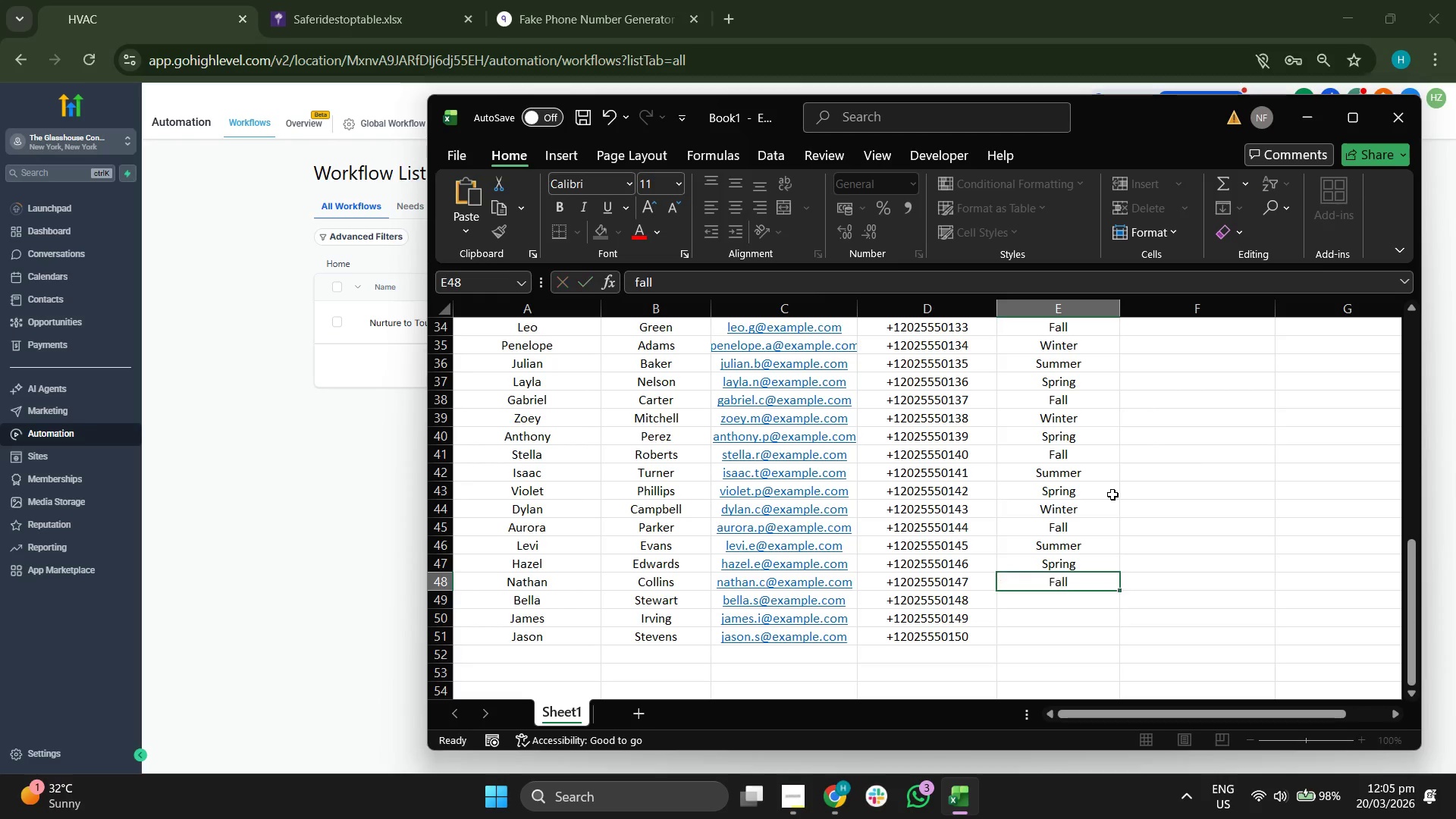 
key(Enter)
 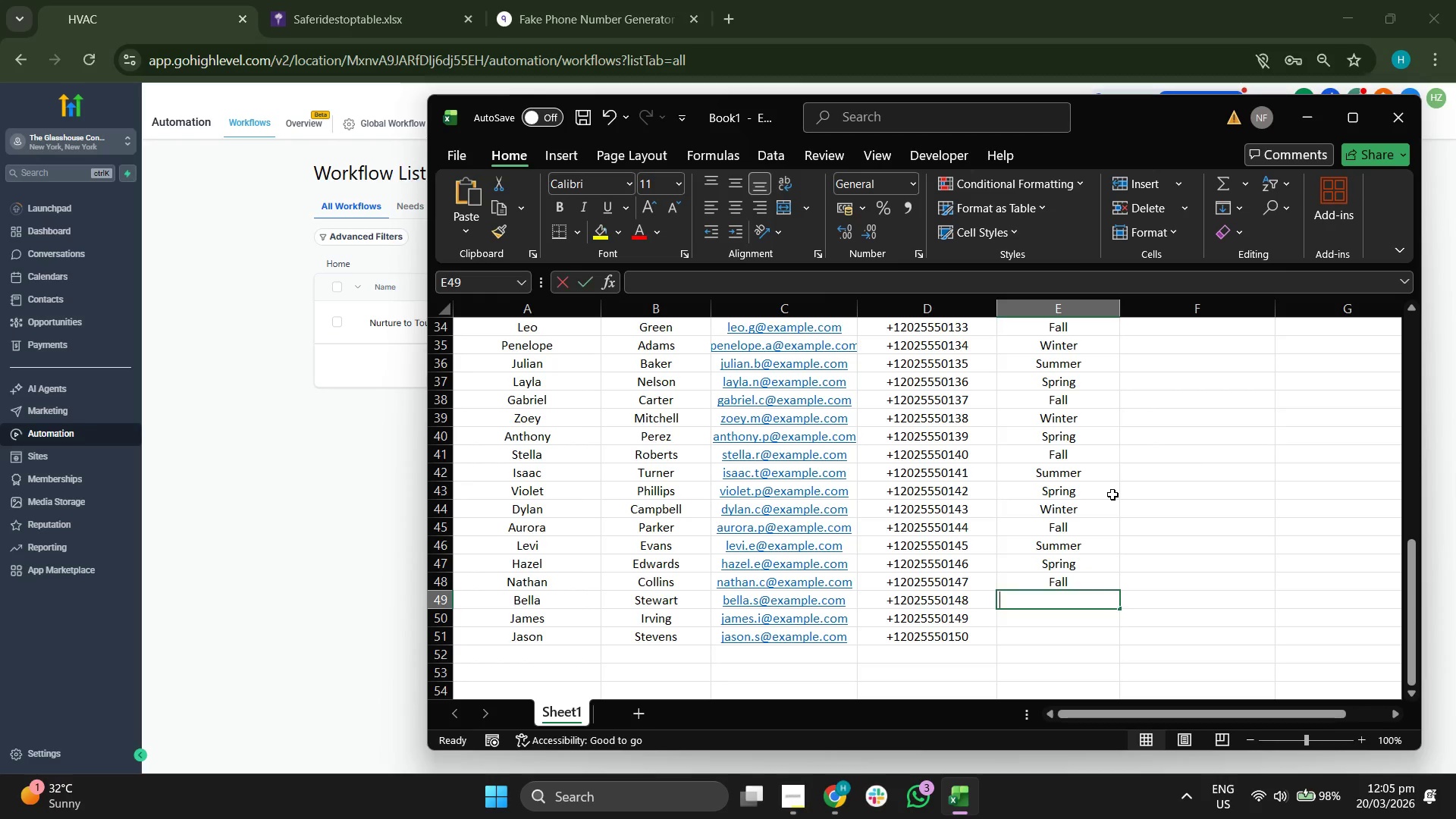 
key(W)
 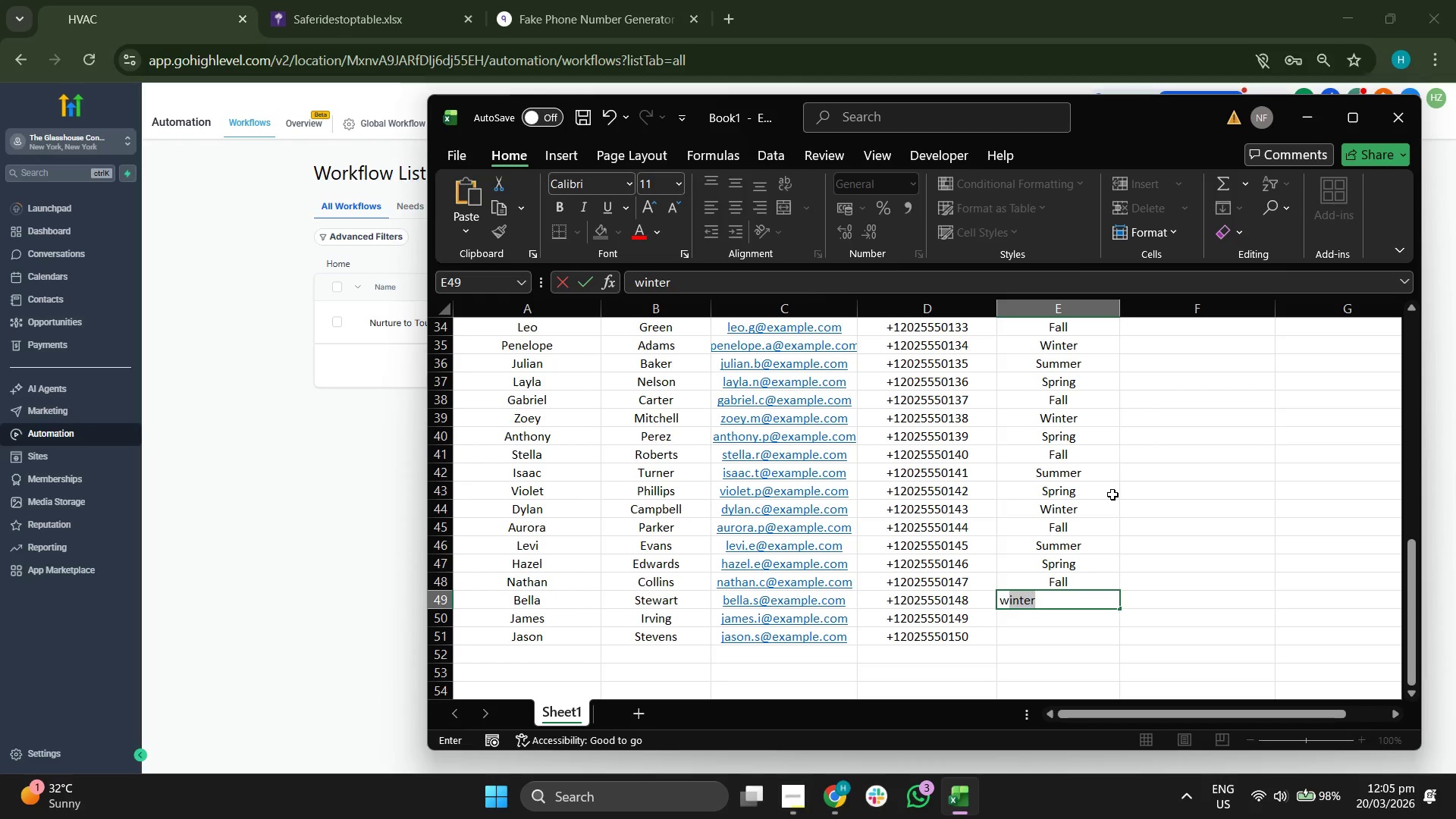 
key(Enter)
 